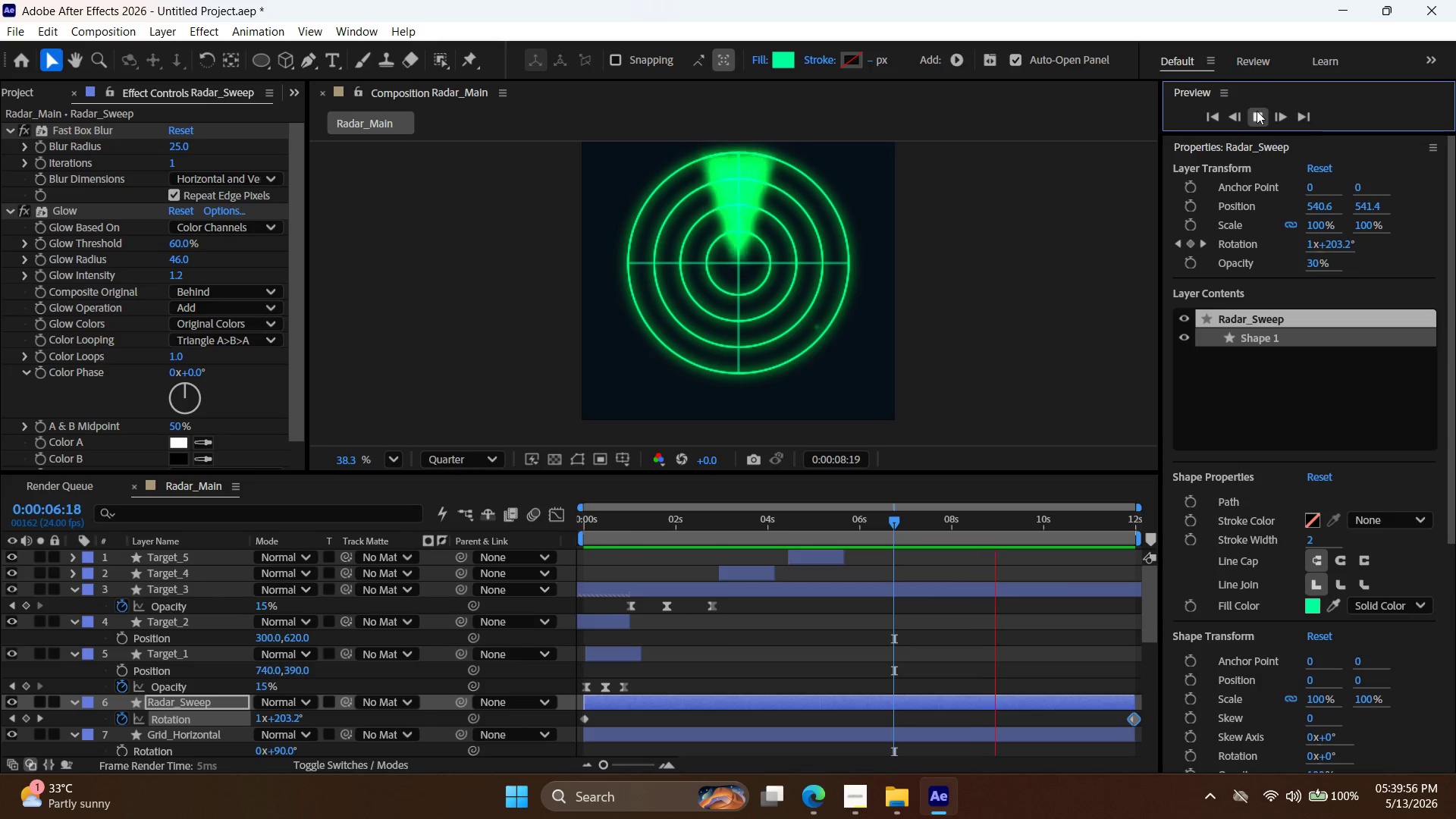 
left_click([1257, 111])
 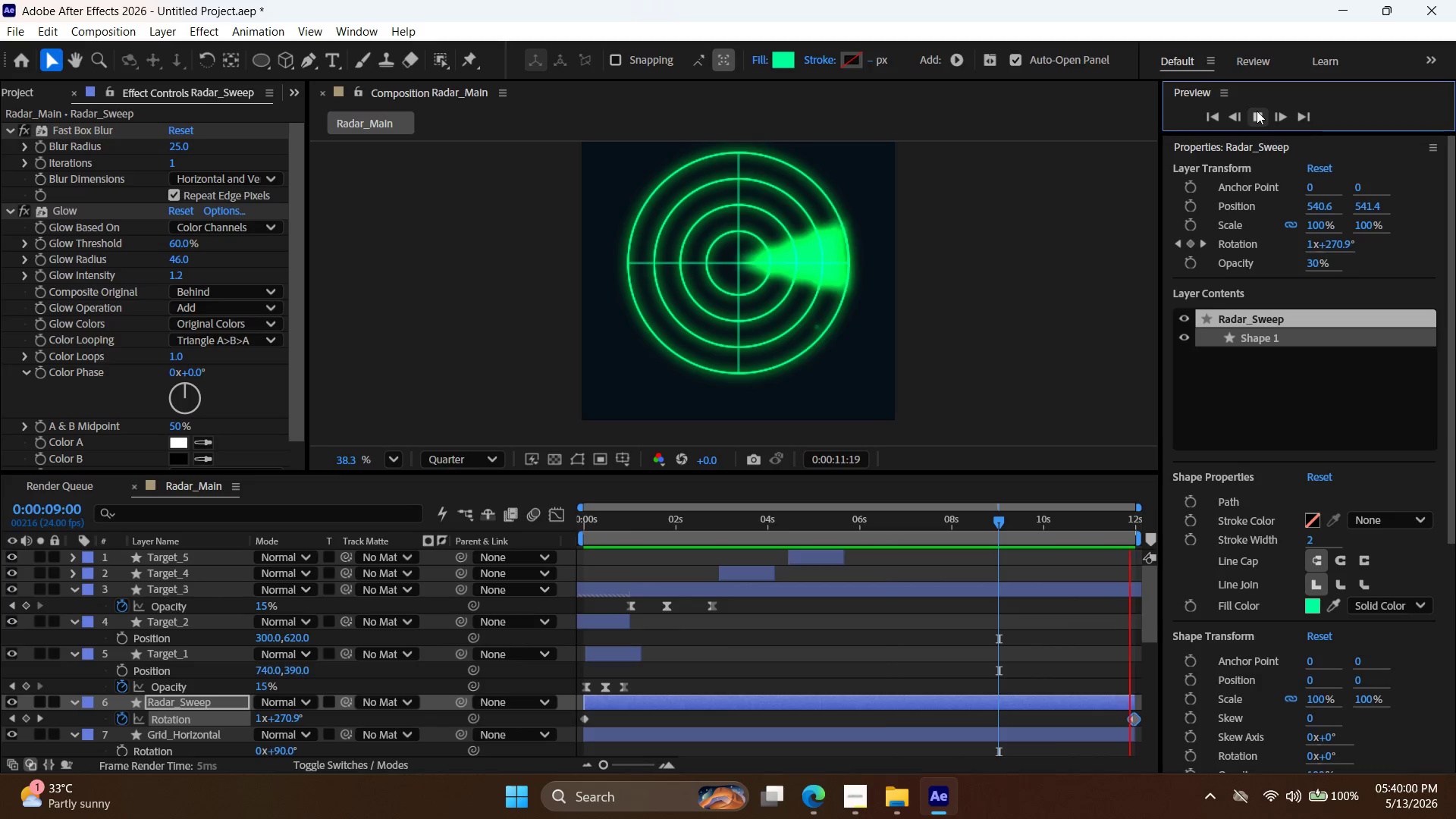 
wait(8.12)
 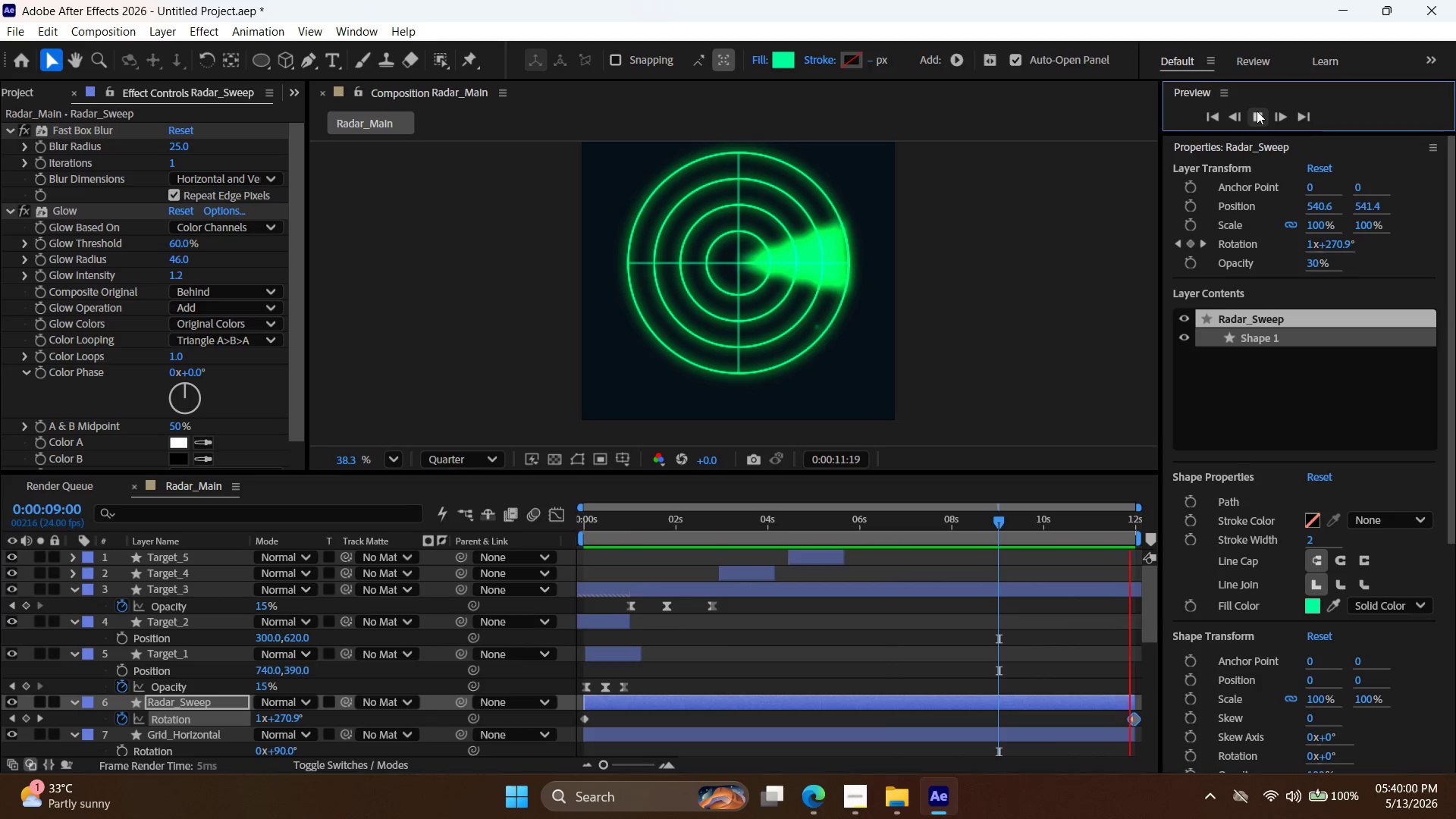 
left_click_drag(start_coordinate=[730, 588], to_coordinate=[764, 589])
 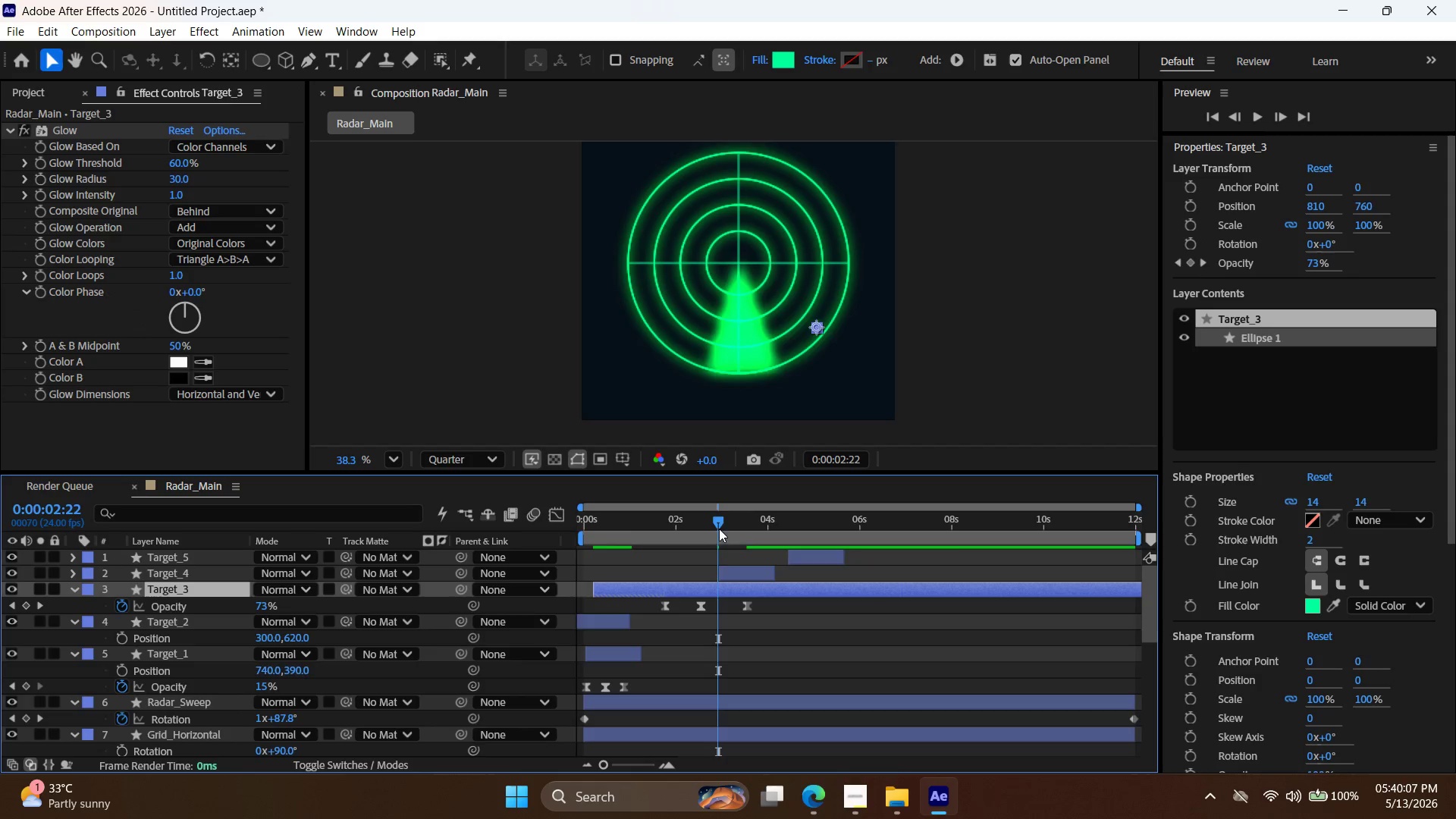 
left_click_drag(start_coordinate=[718, 527], to_coordinate=[643, 529])
 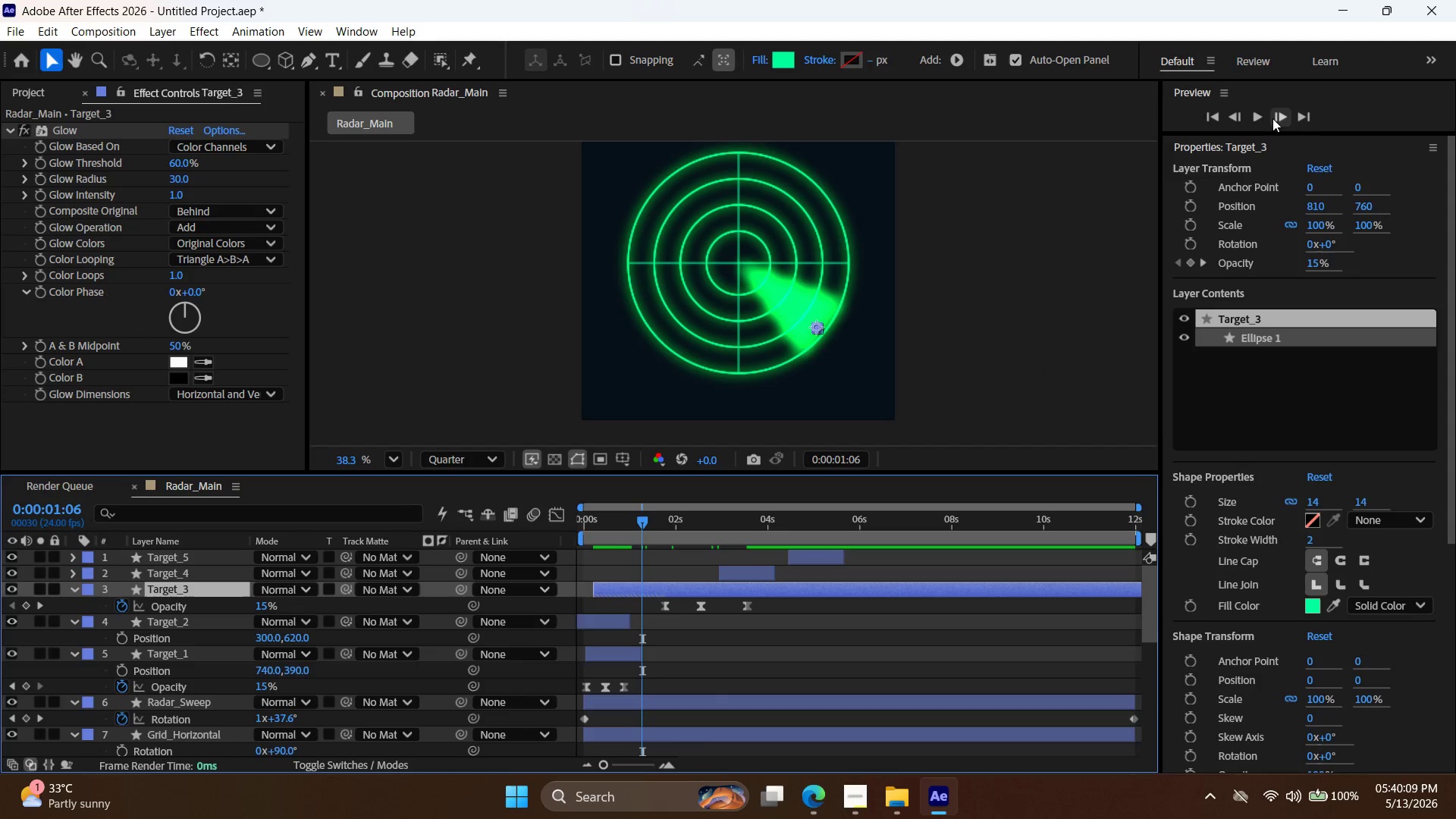 
left_click([1254, 117])
 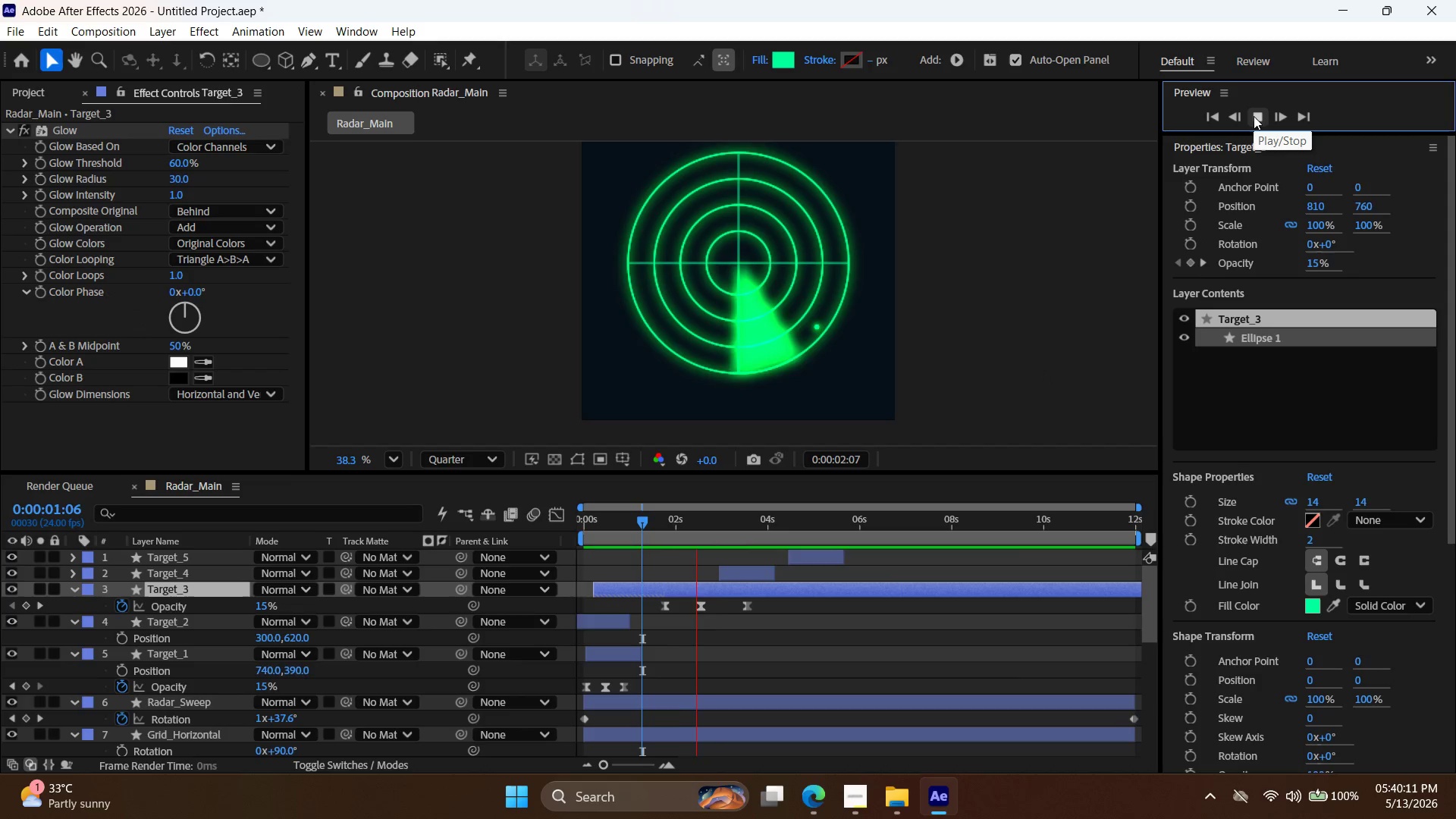 
left_click([1254, 116])
 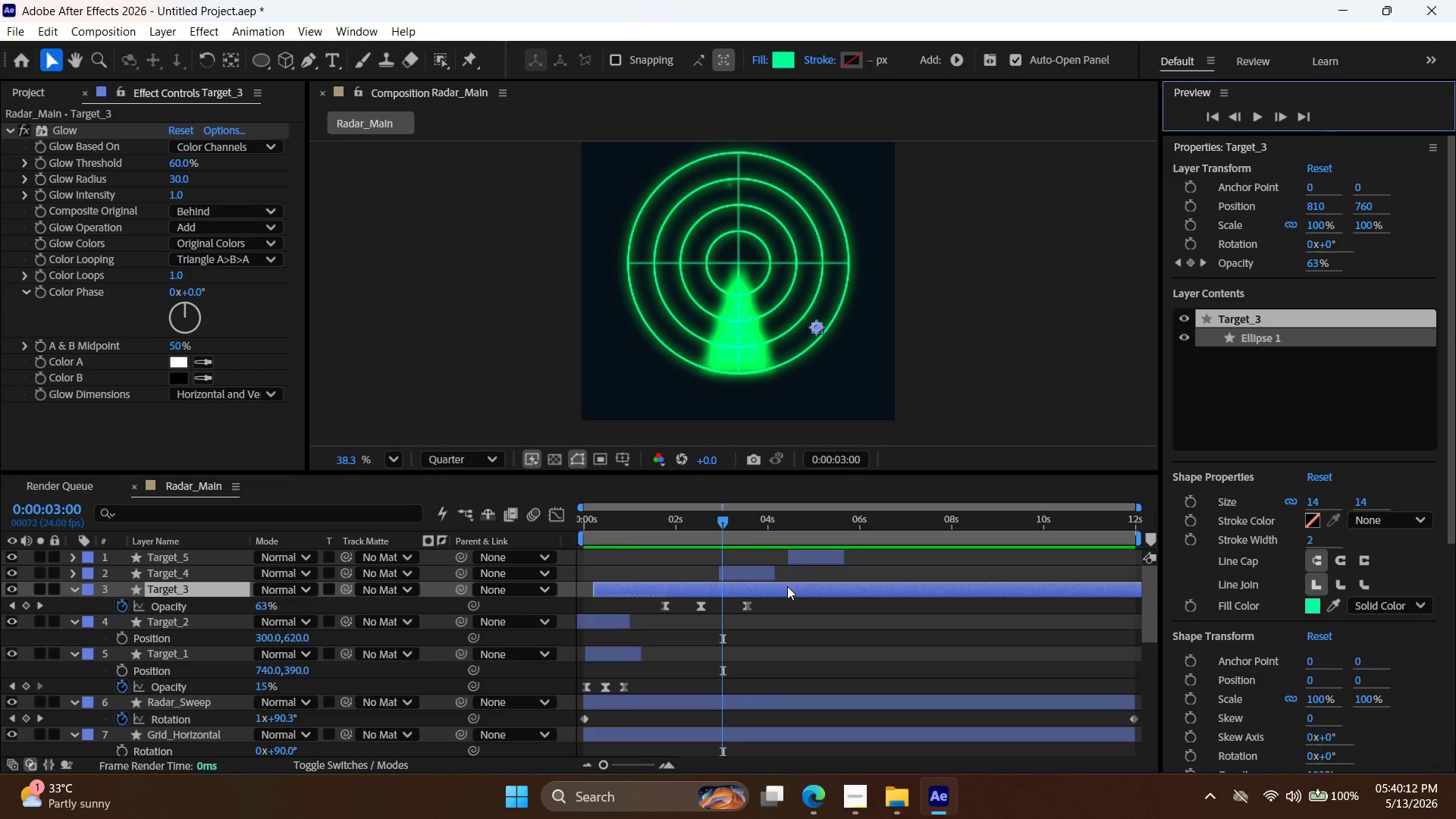 
left_click_drag(start_coordinate=[789, 588], to_coordinate=[769, 588])
 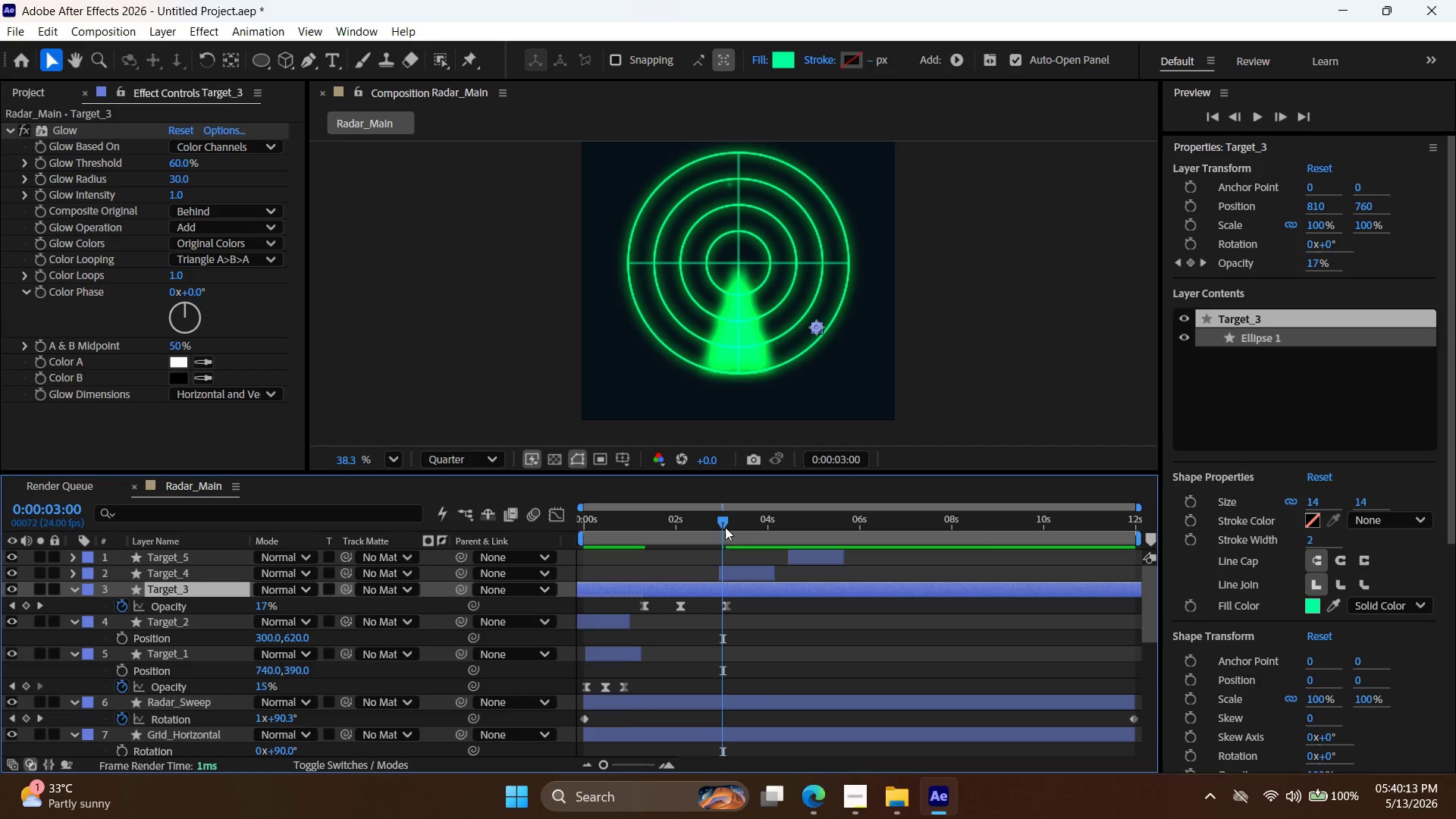 
left_click_drag(start_coordinate=[723, 522], to_coordinate=[609, 523])
 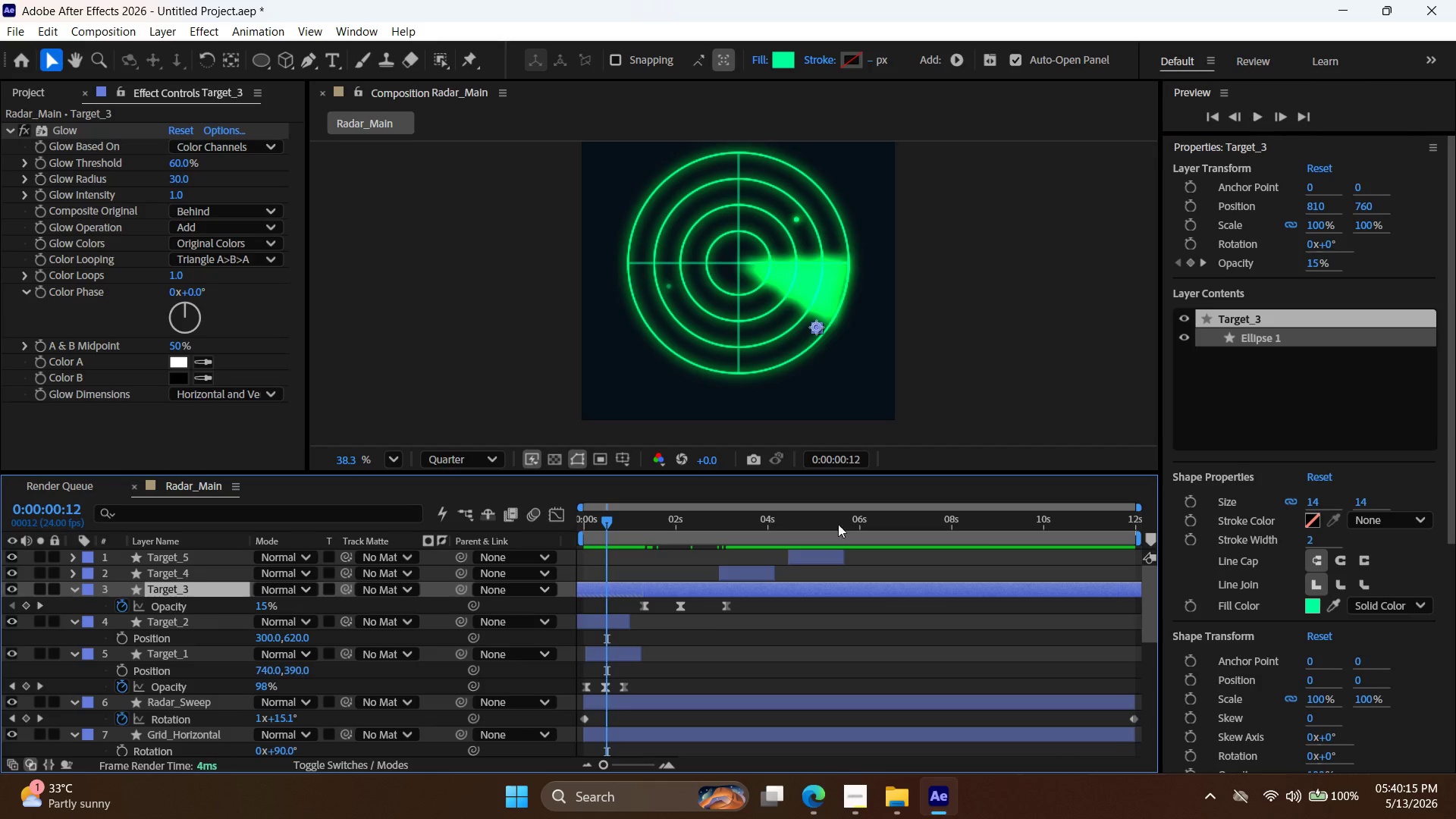 
left_click_drag(start_coordinate=[728, 606], to_coordinate=[686, 607])
 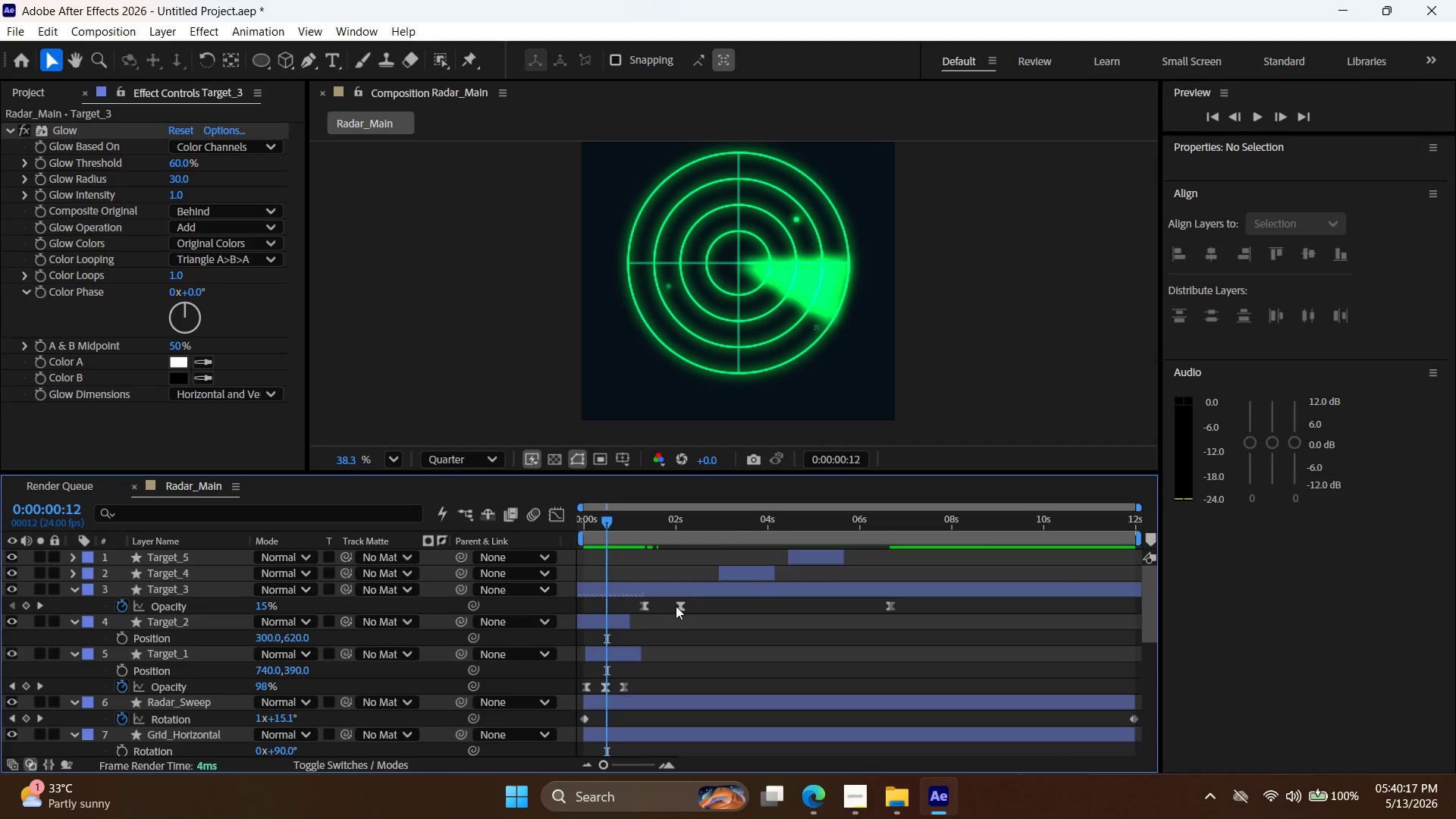 
left_click_drag(start_coordinate=[676, 606], to_coordinate=[691, 608])
 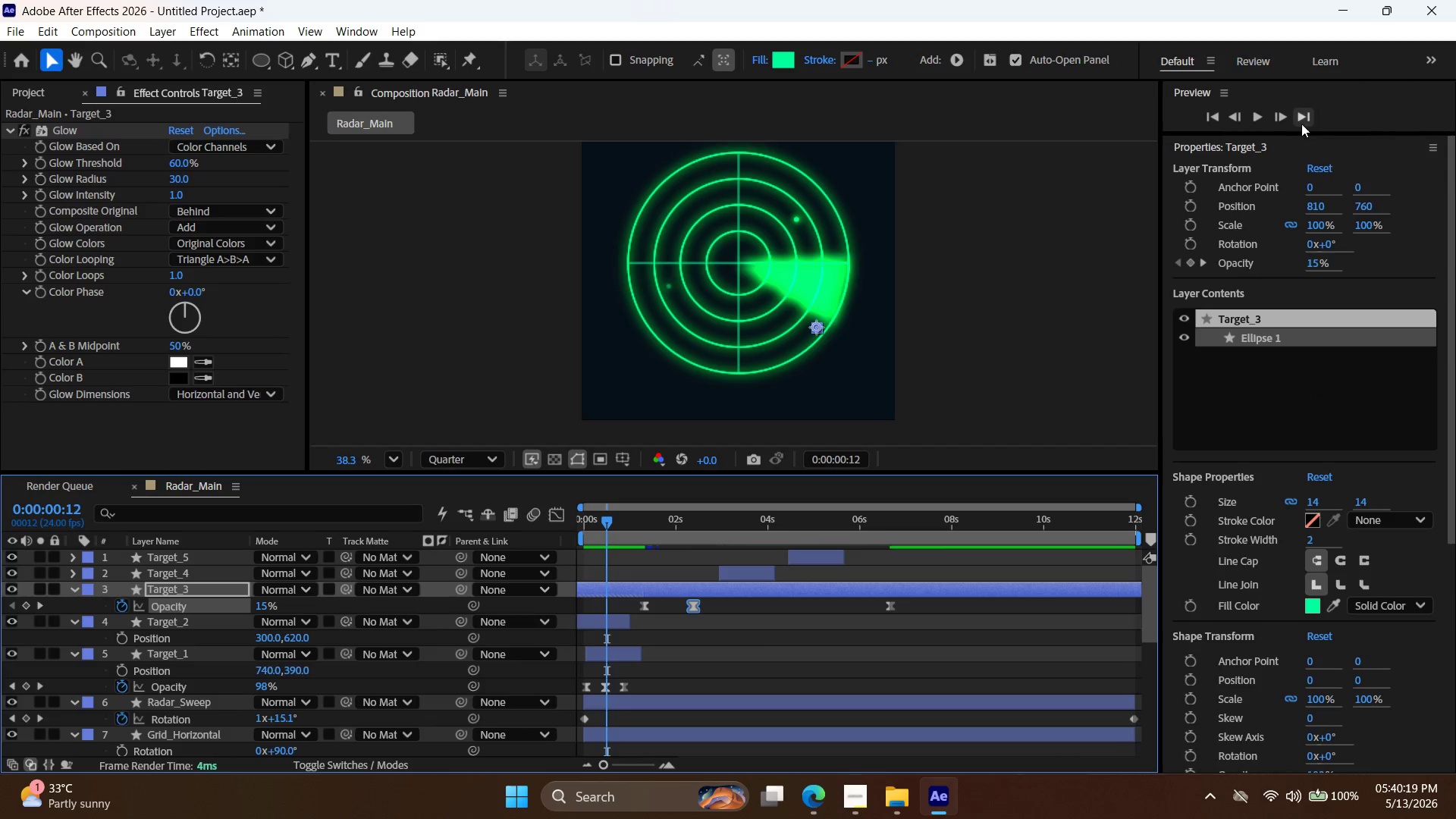 
left_click([1260, 116])
 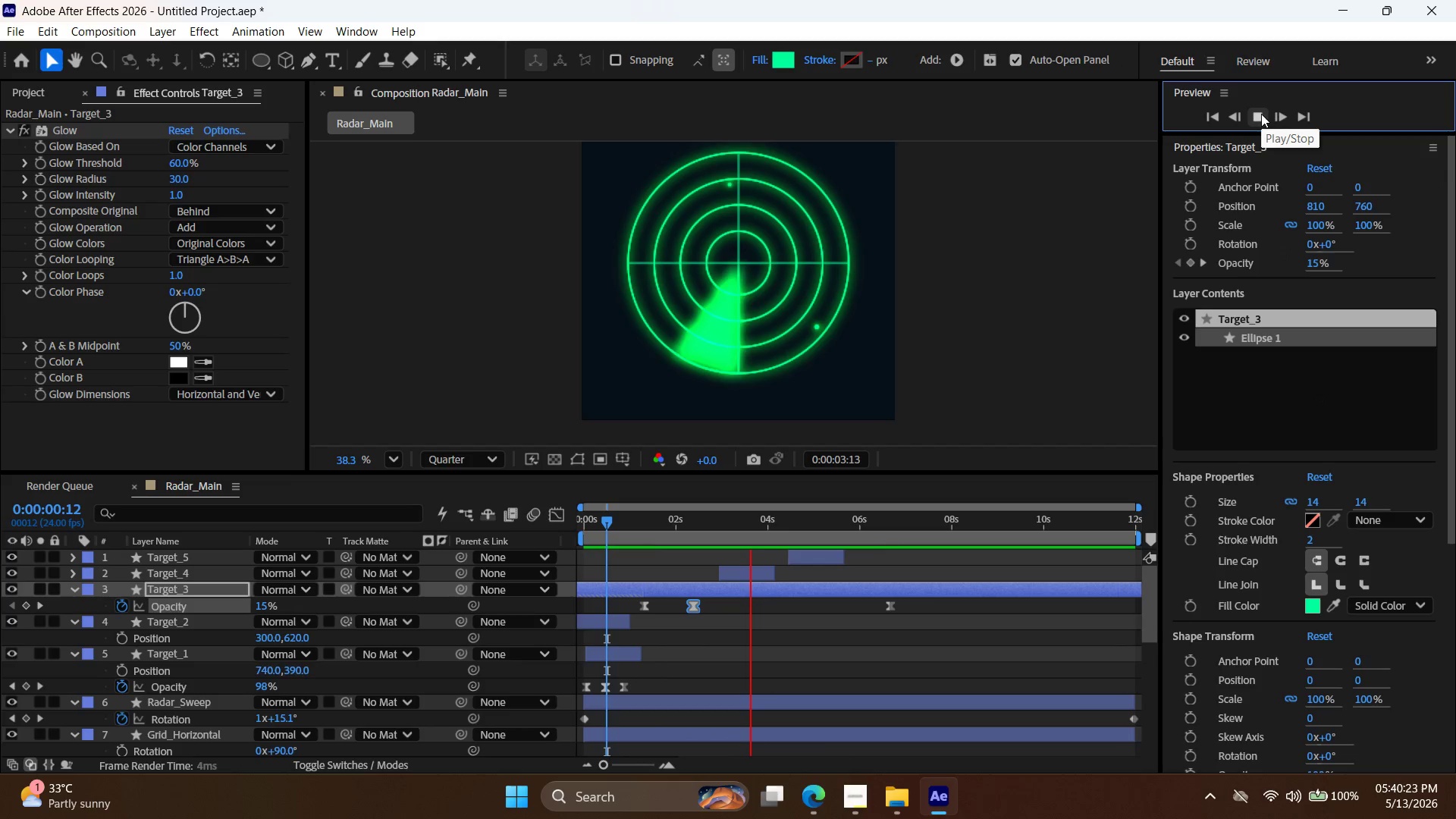 
left_click([1261, 114])
 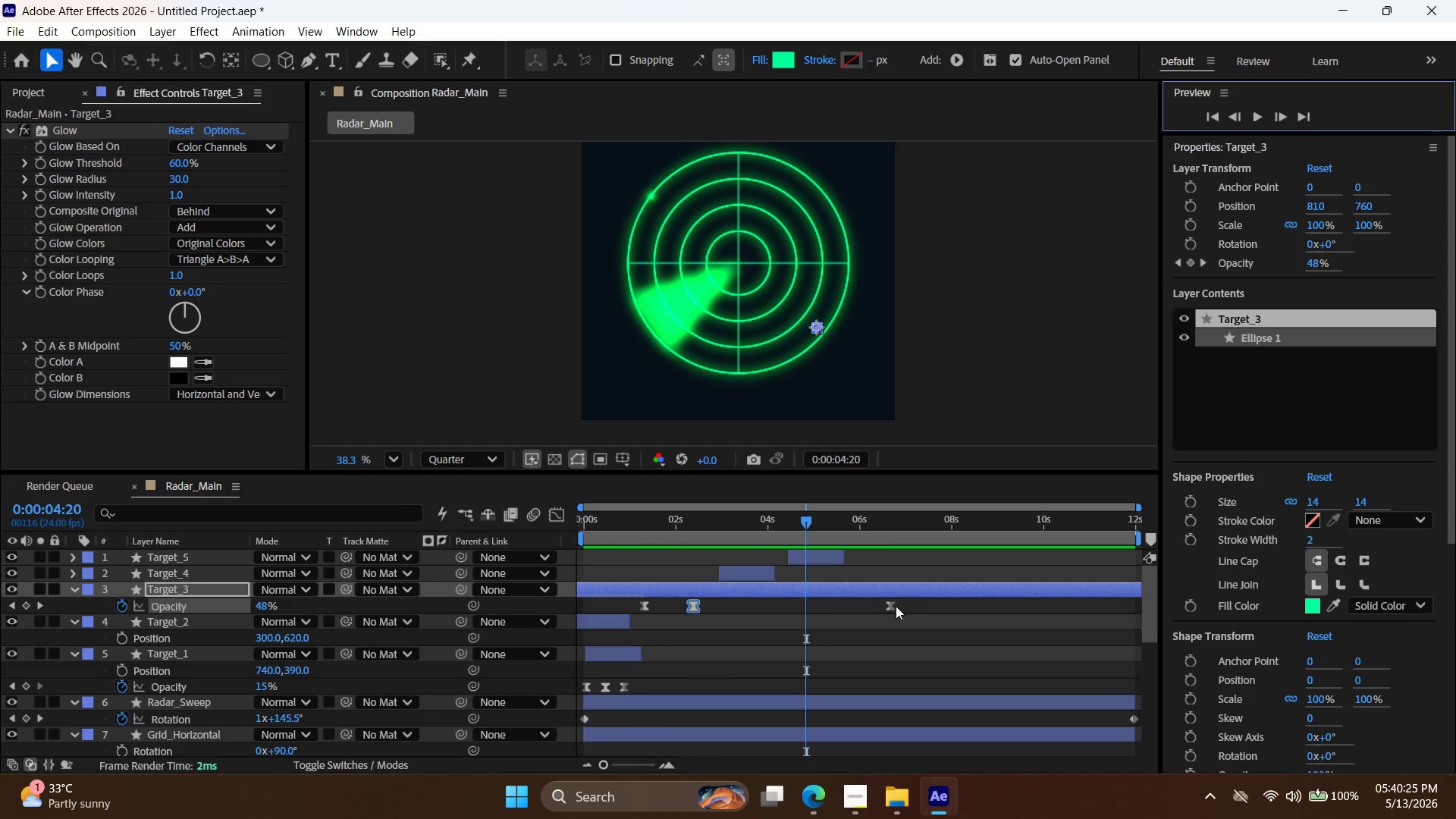 
left_click_drag(start_coordinate=[892, 606], to_coordinate=[808, 607])
 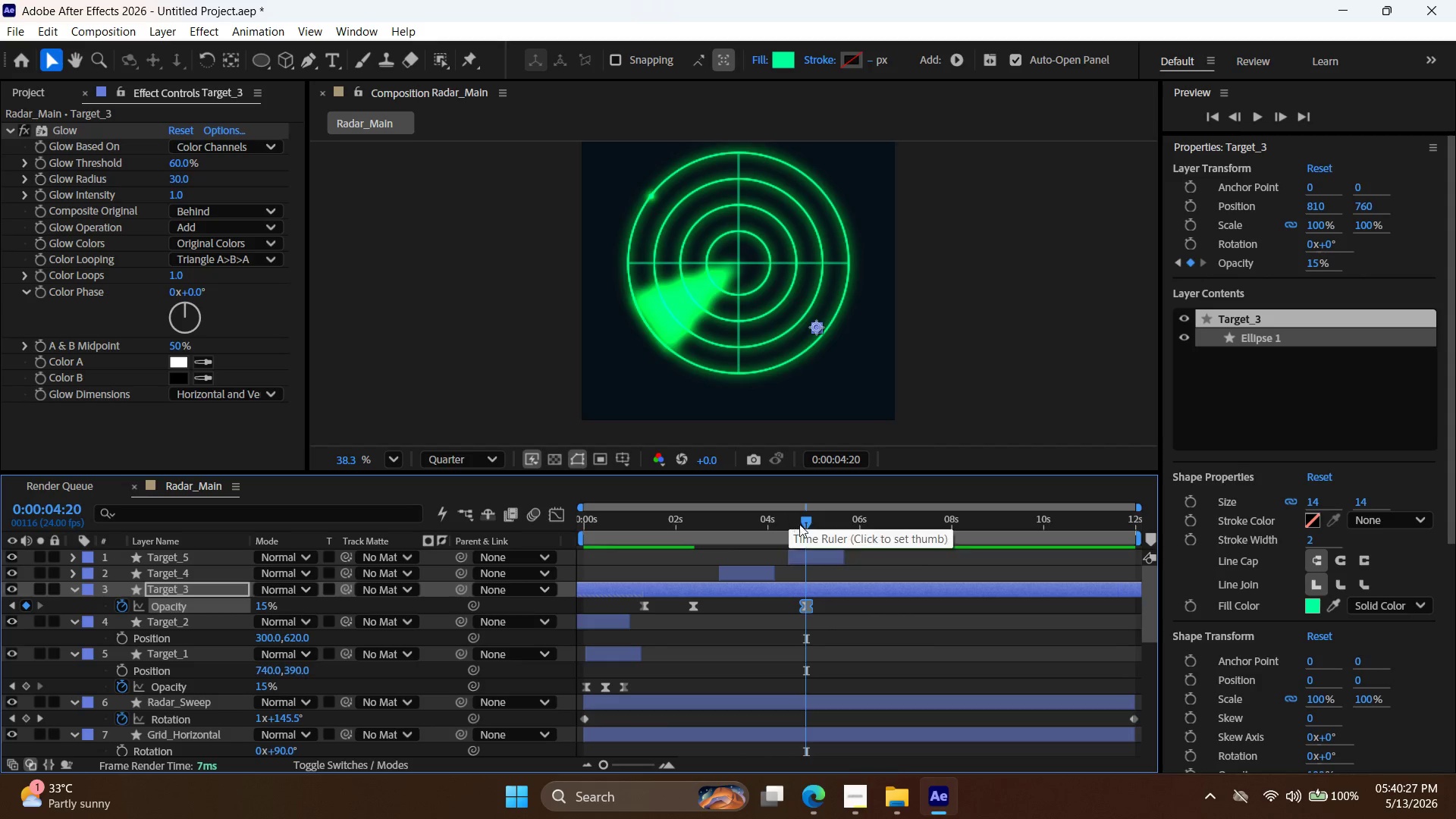 
left_click_drag(start_coordinate=[805, 526], to_coordinate=[536, 525])
 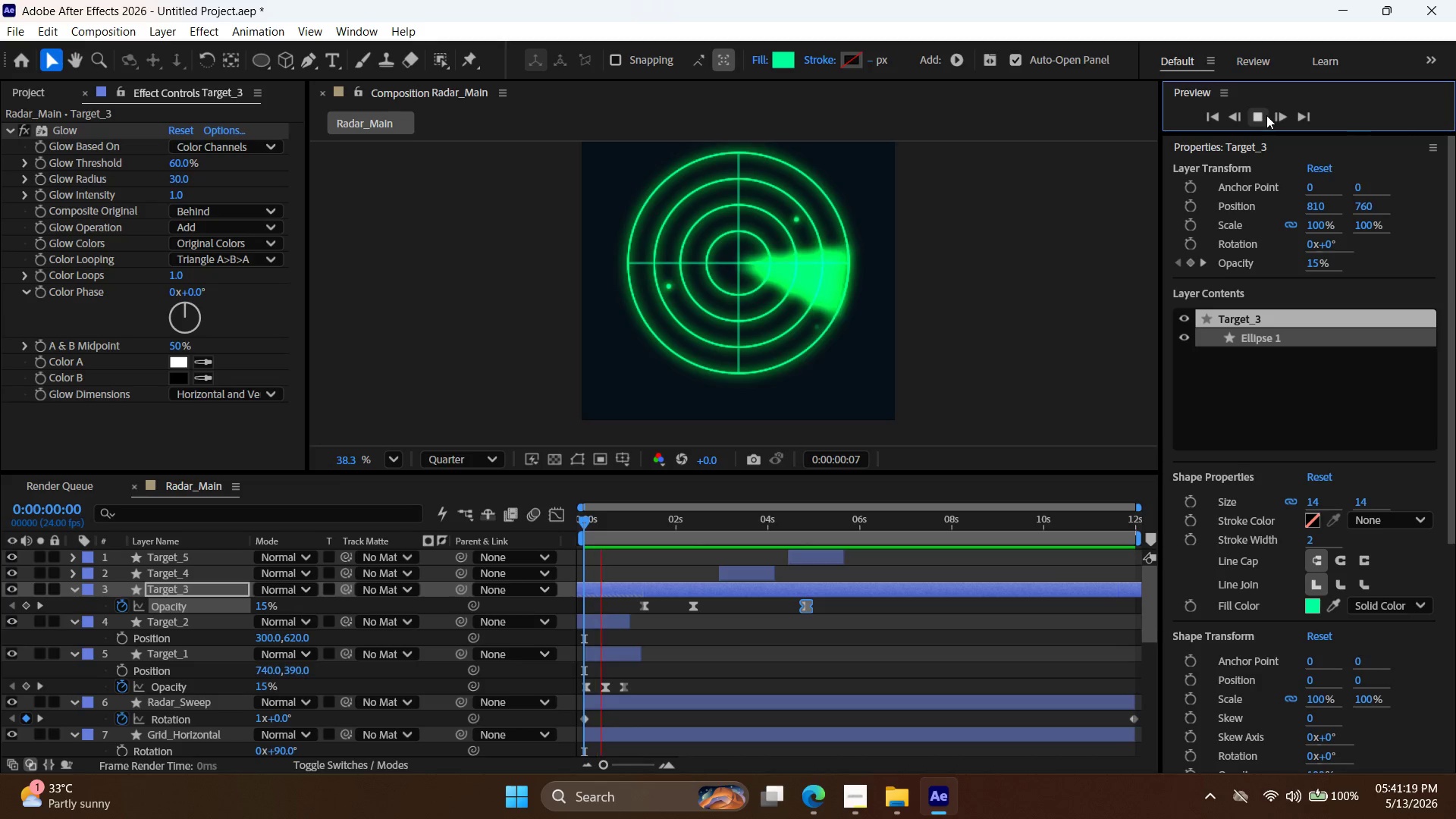 
wait(56.11)
 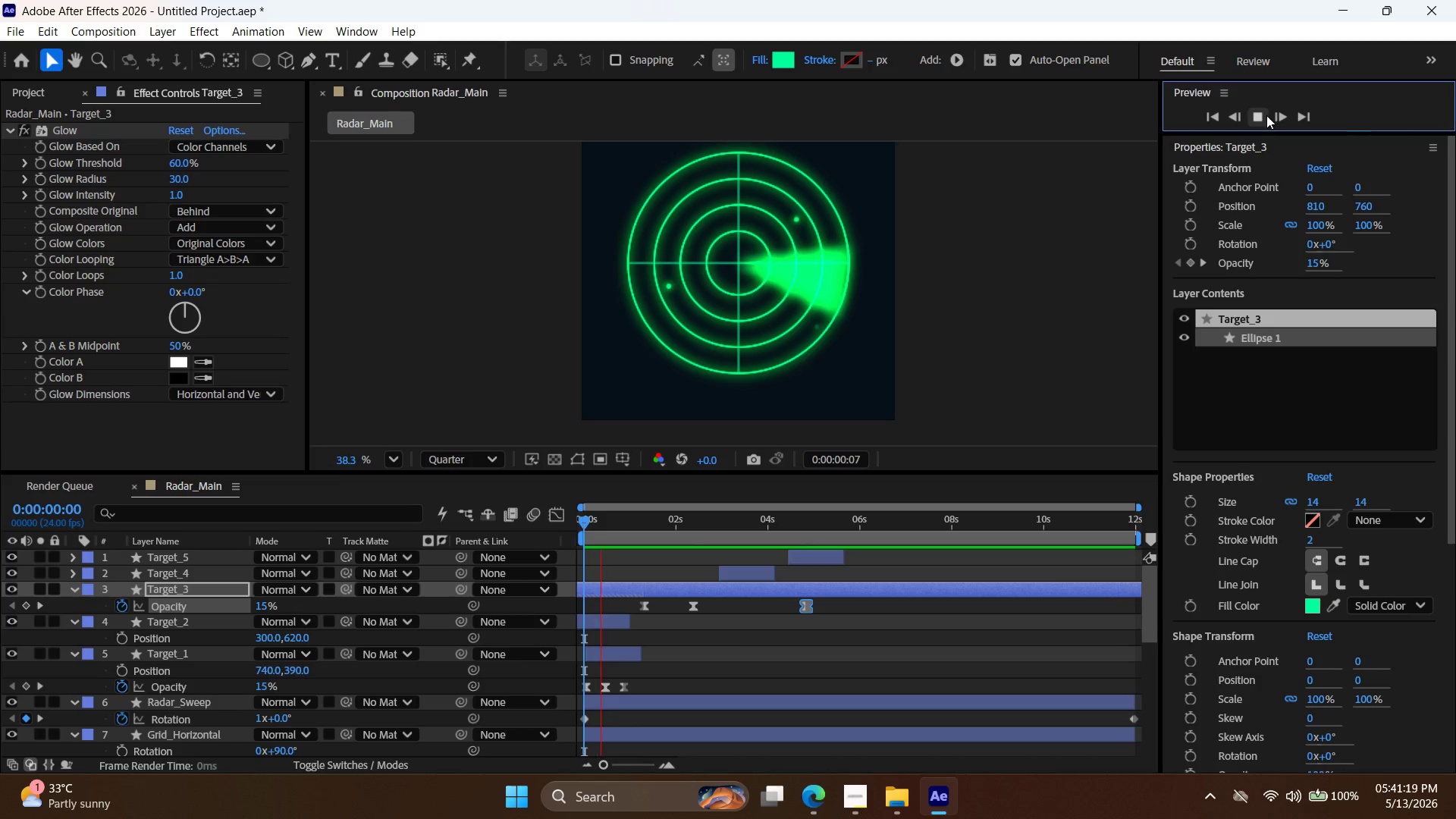 
left_click([1257, 115])
 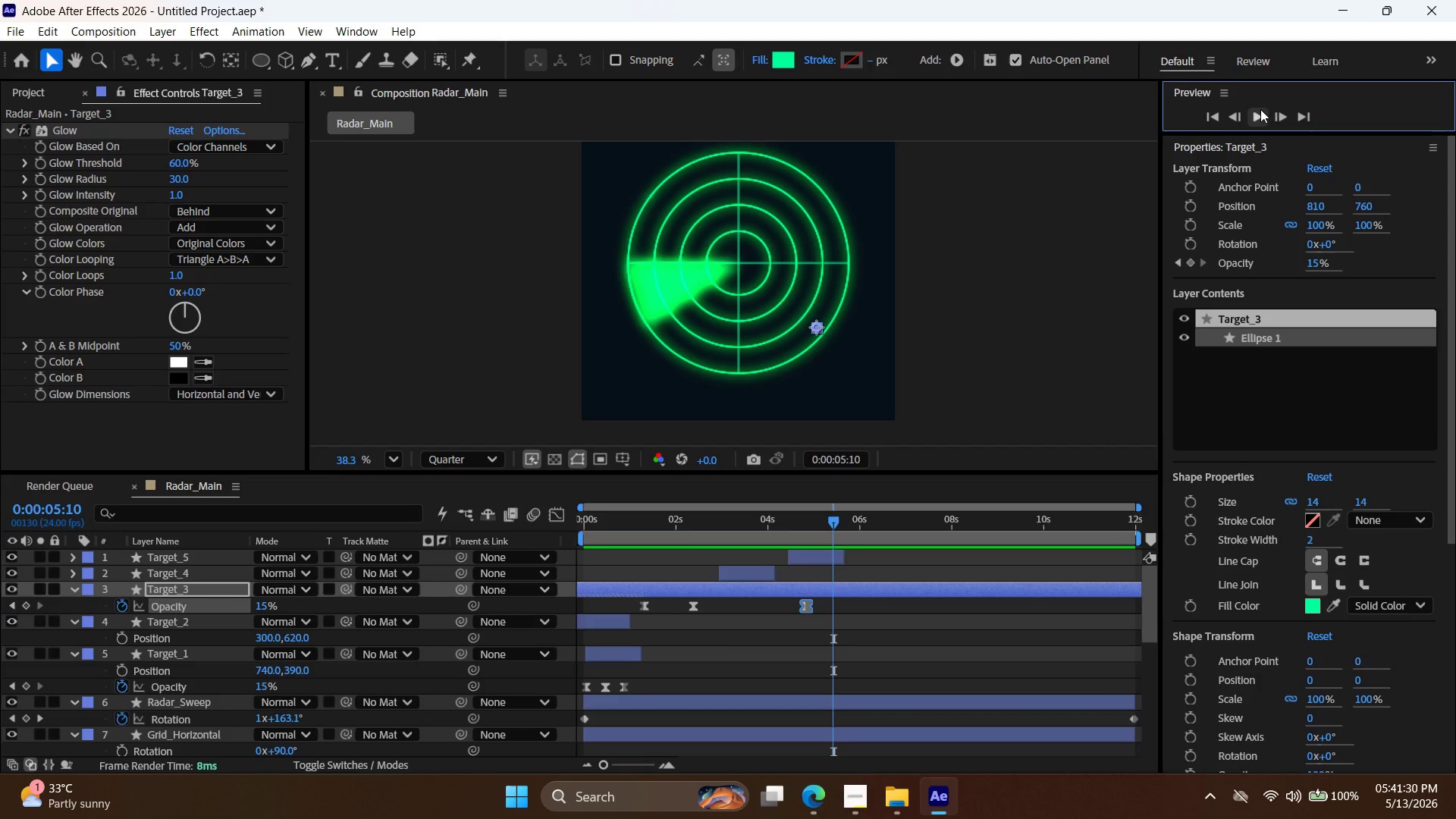 
wait(7.12)
 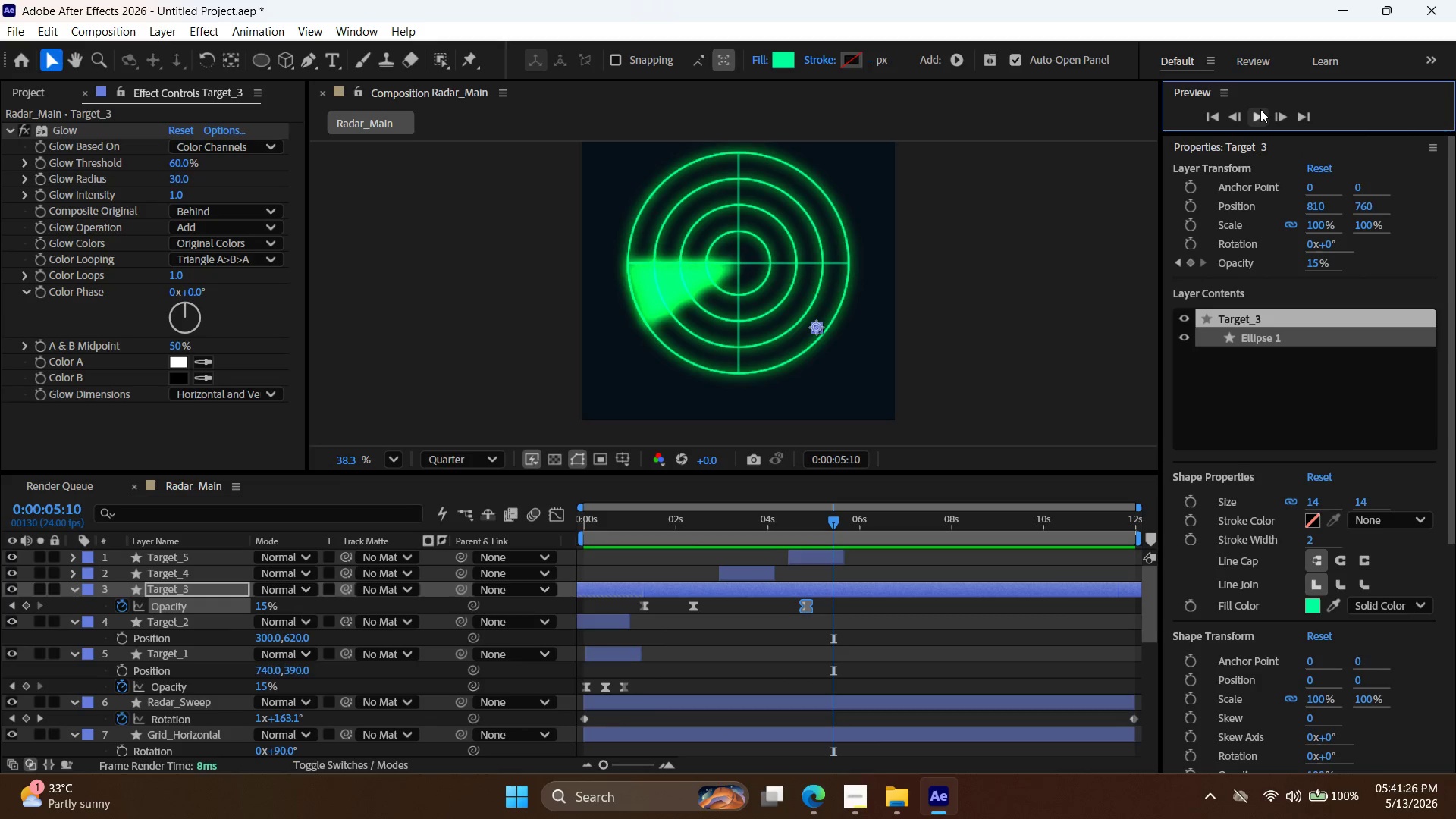 
left_click([1252, 110])
 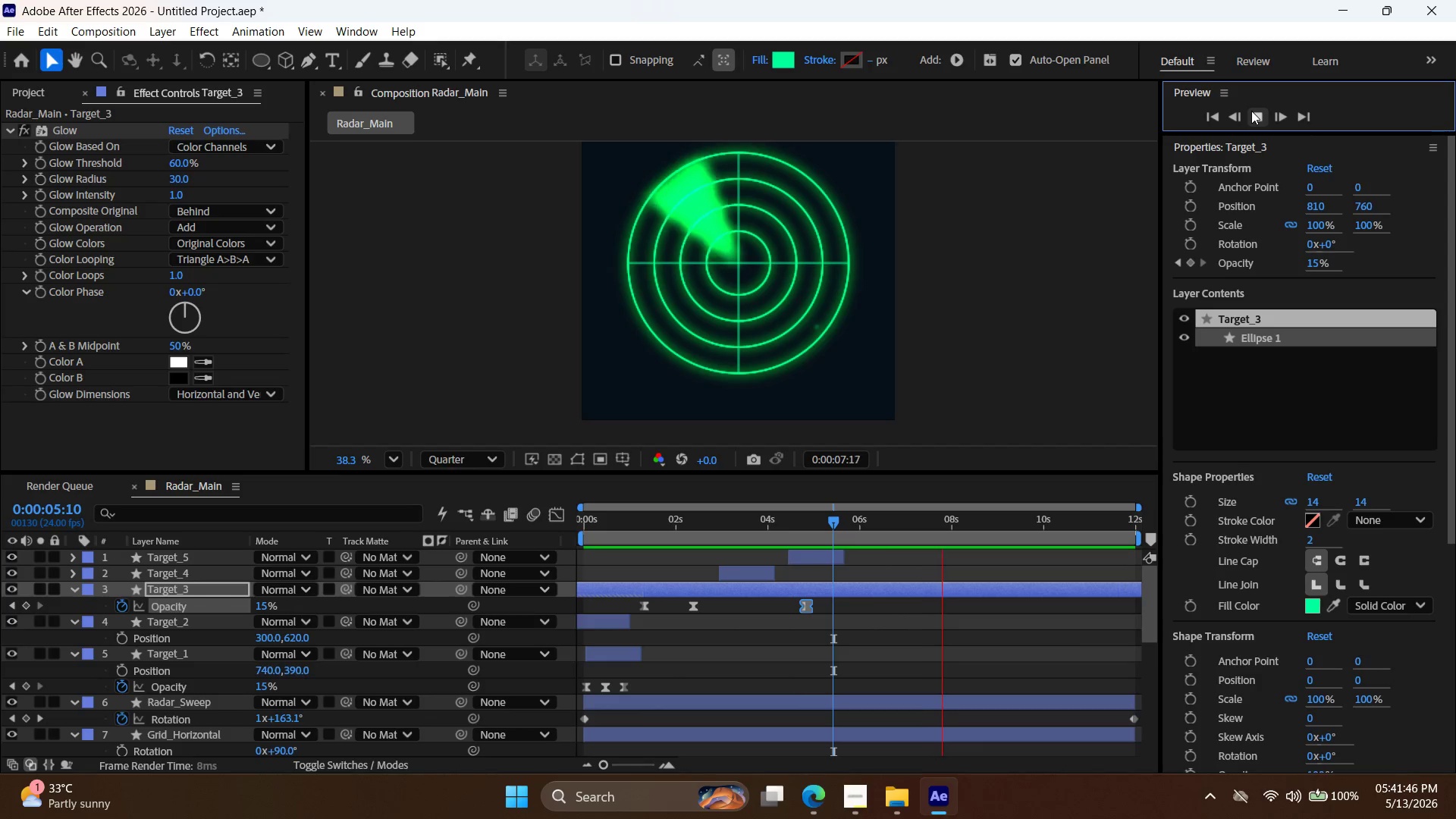 
wait(19.53)
 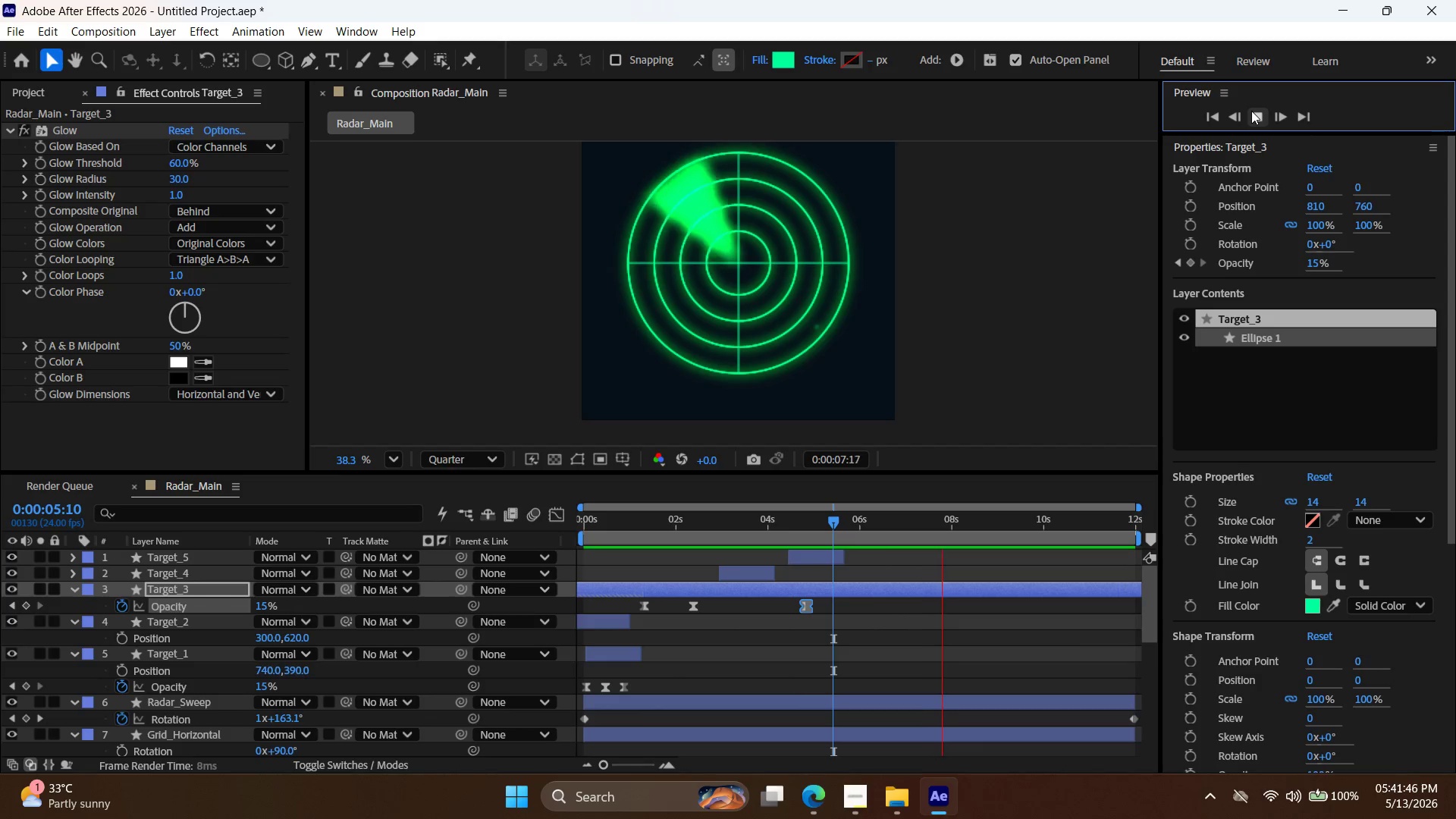 
left_click([1252, 115])
 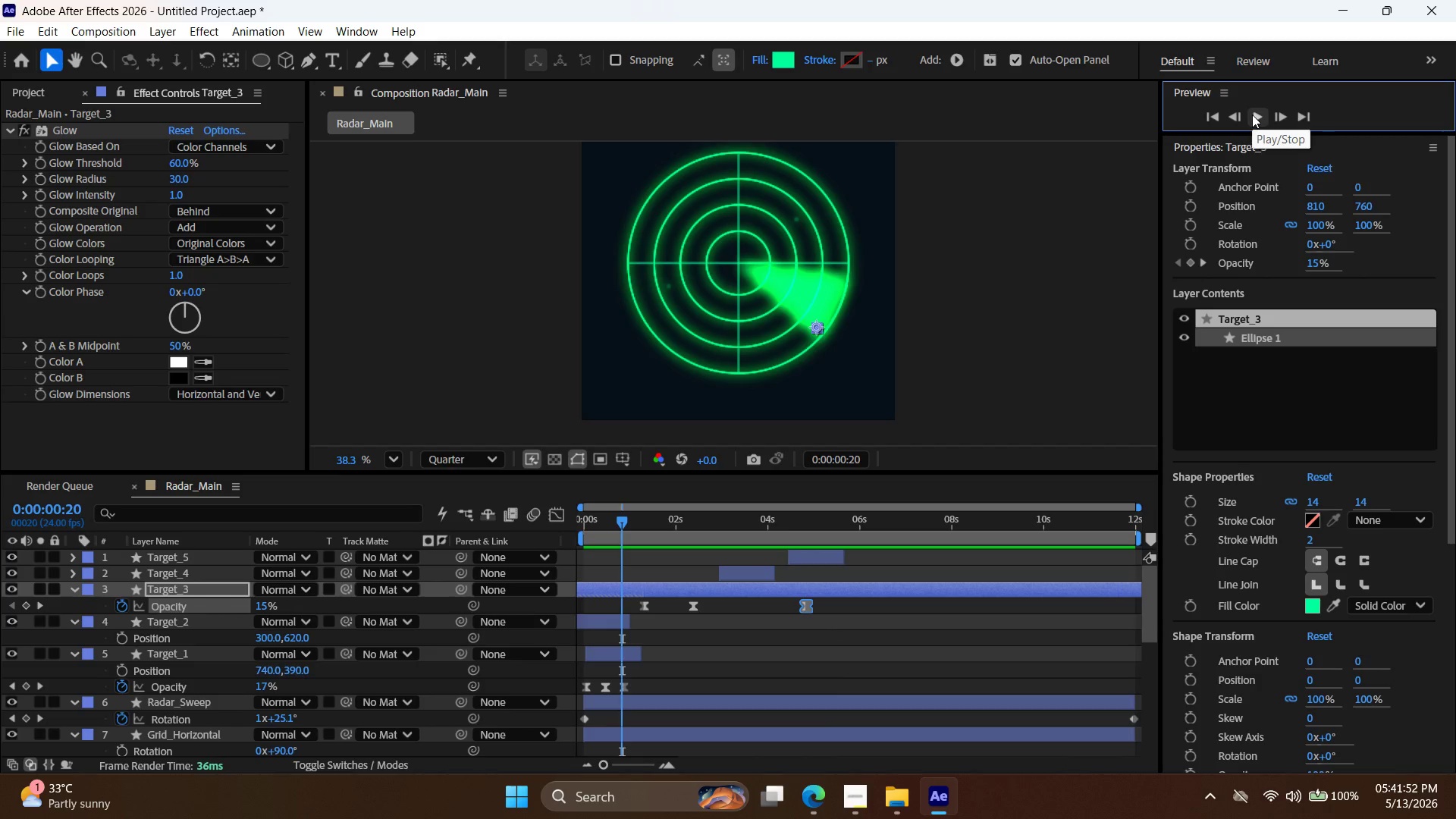 
left_click([1252, 115])
 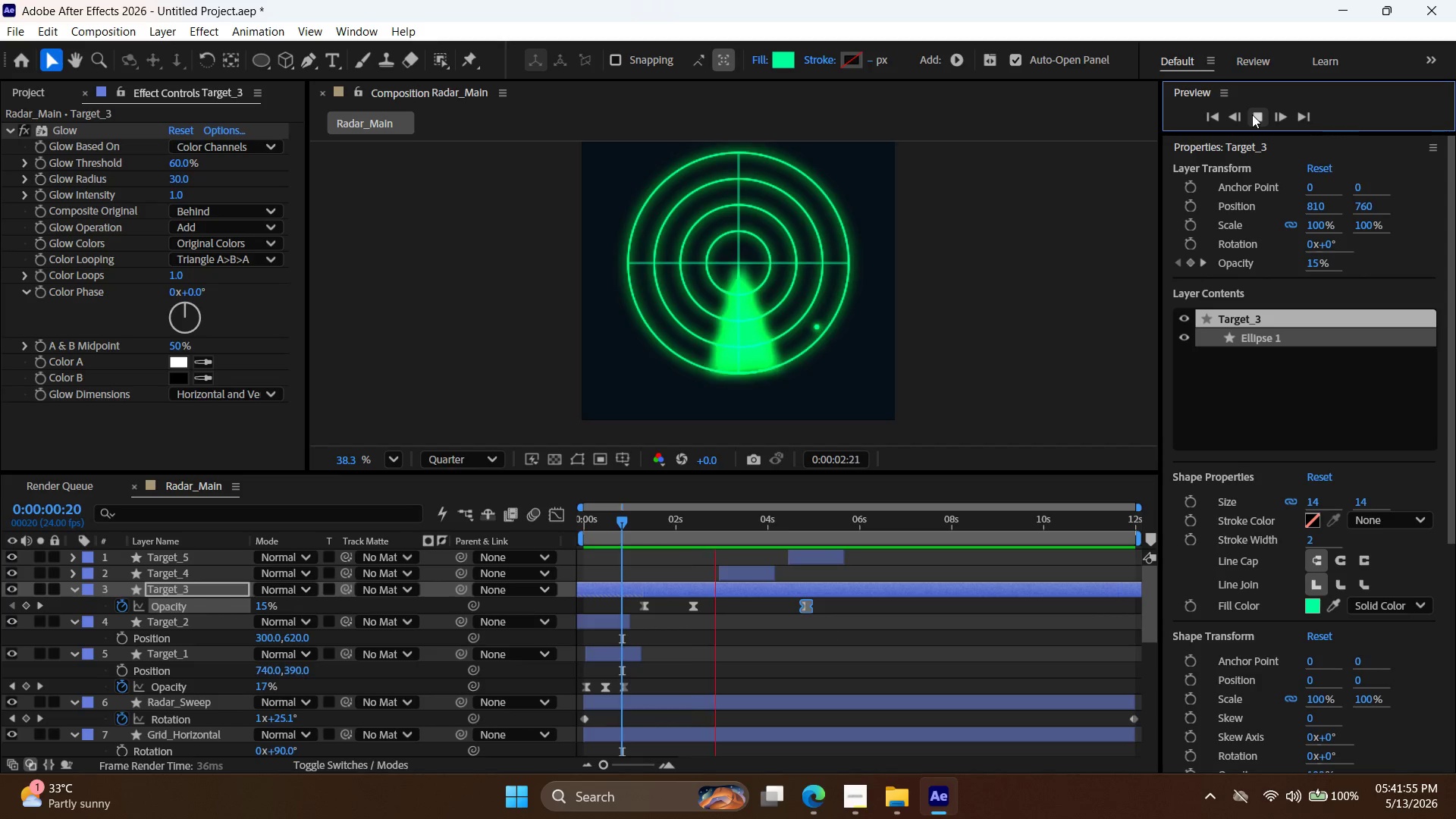 
left_click([1252, 115])
 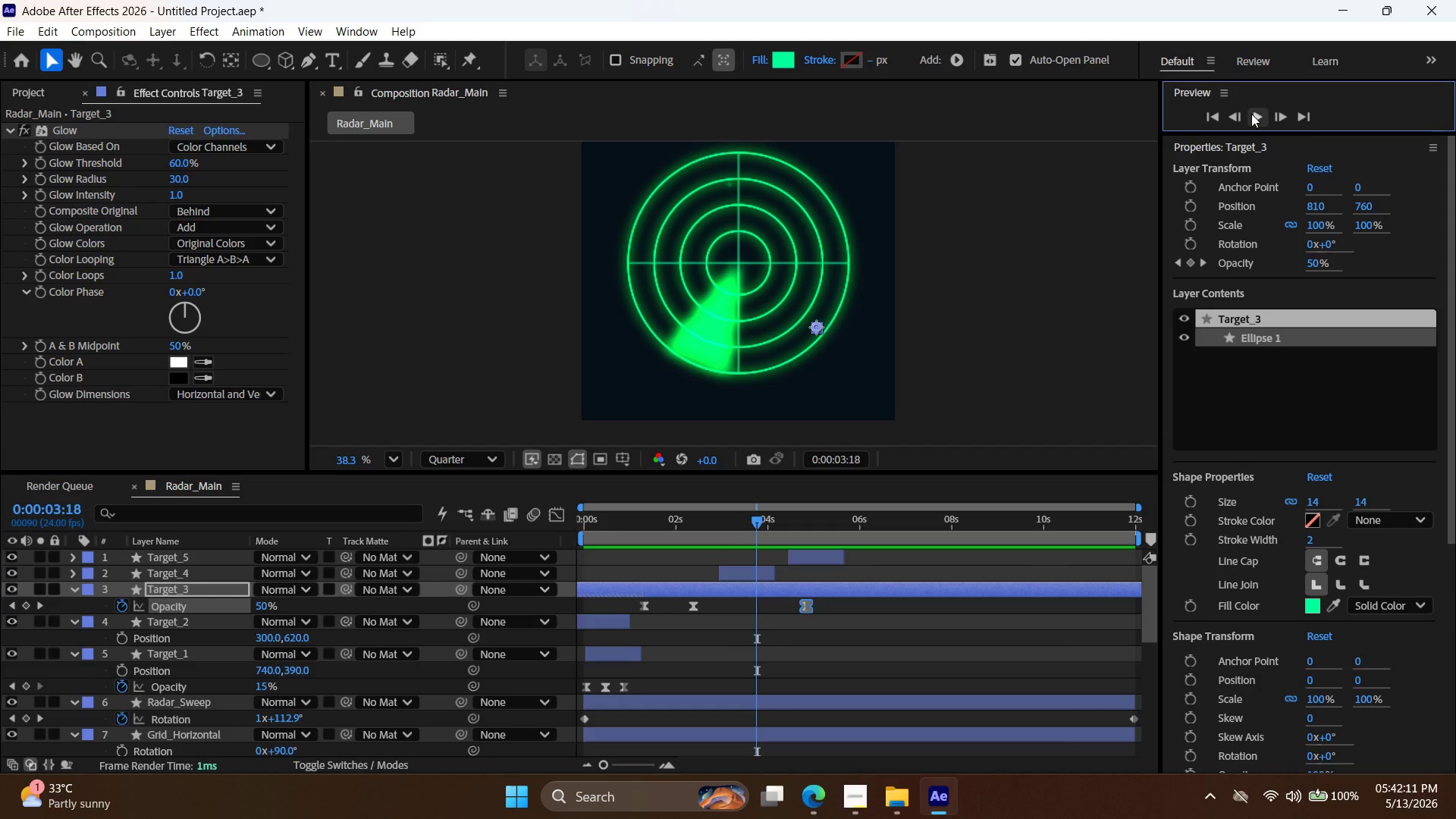 
wait(20.06)
 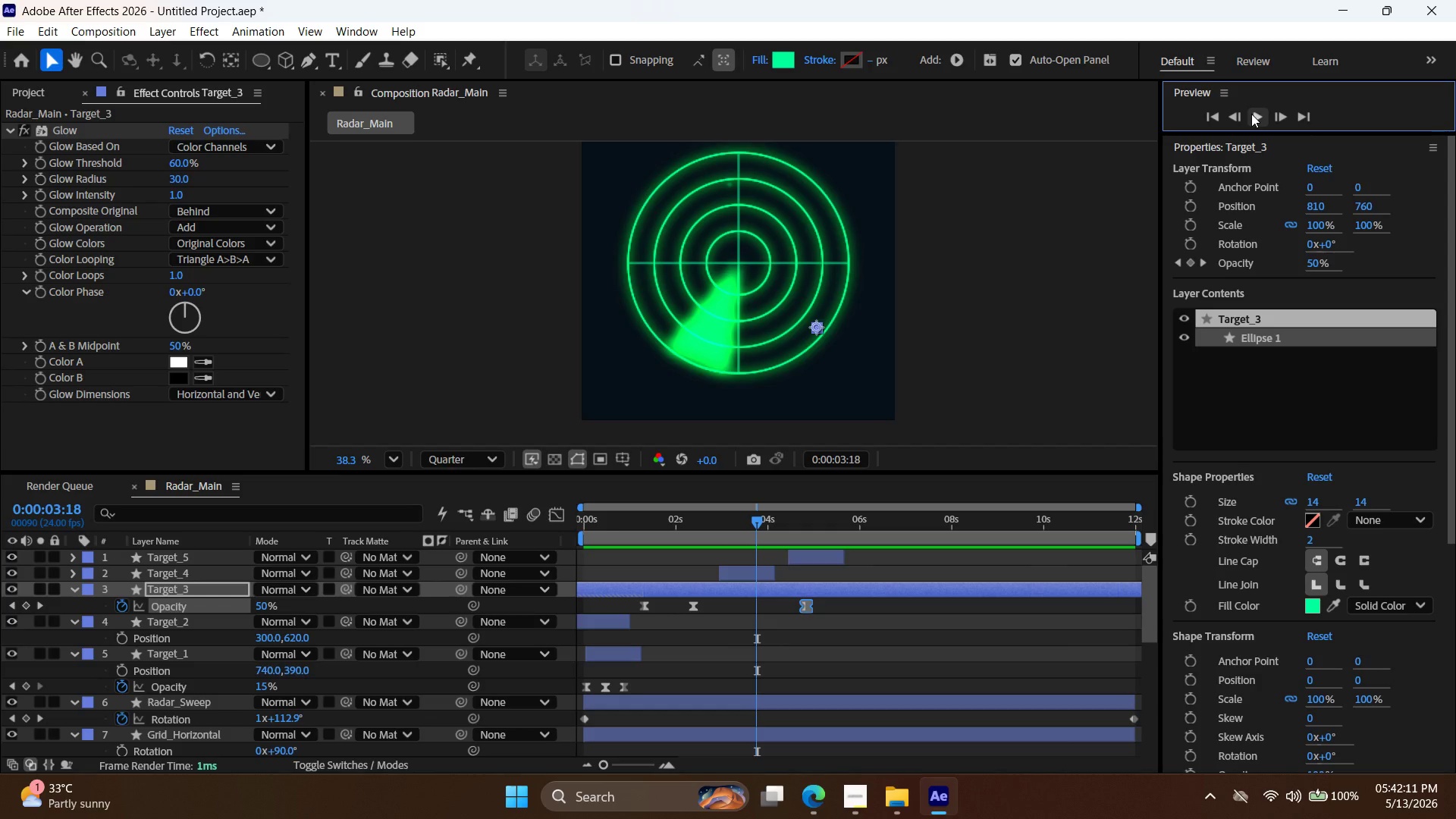 
left_click([1250, 112])
 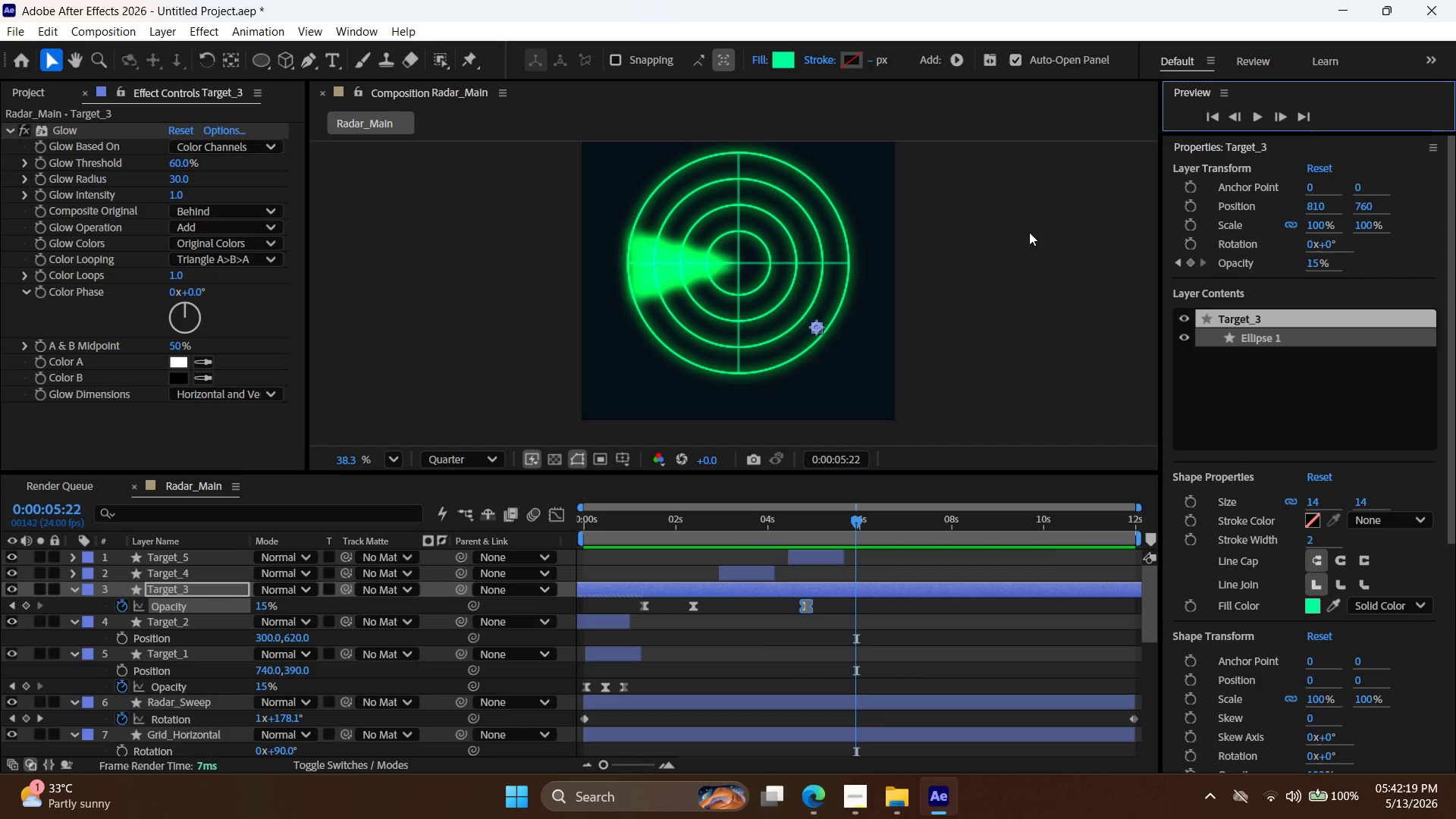 
left_click([943, 588])
 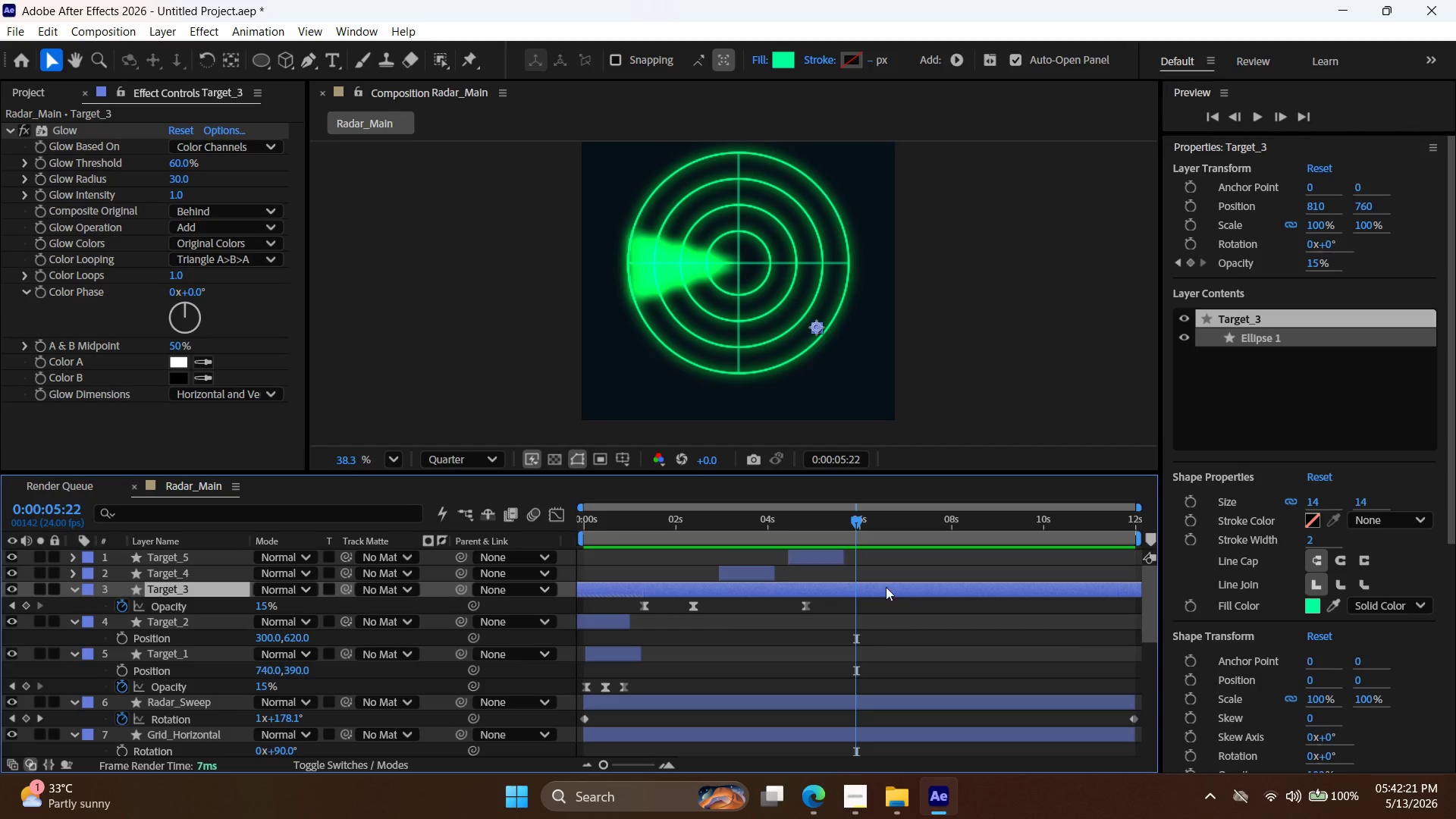 
left_click_drag(start_coordinate=[855, 519], to_coordinate=[868, 529])
 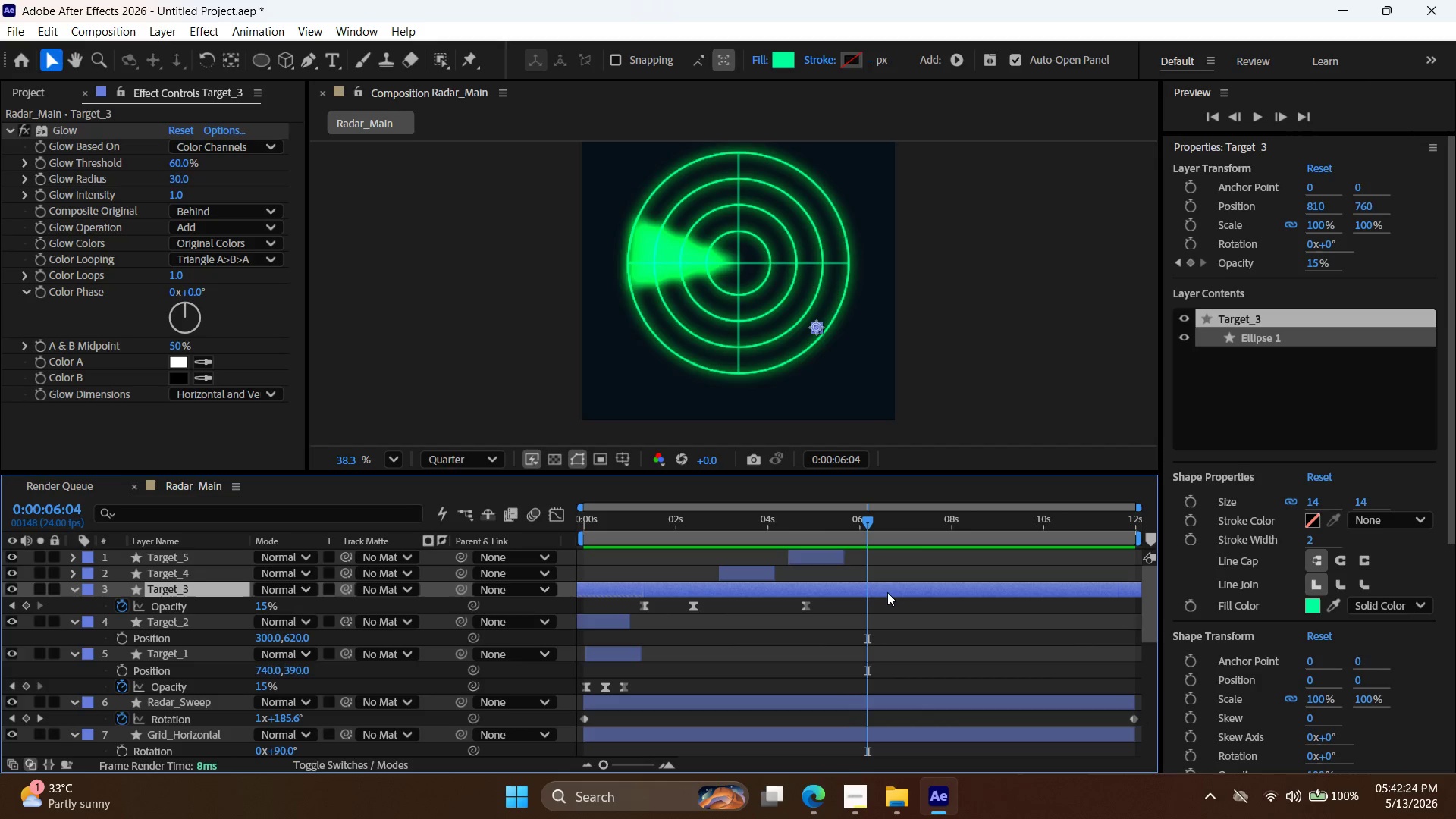 
left_click([890, 588])
 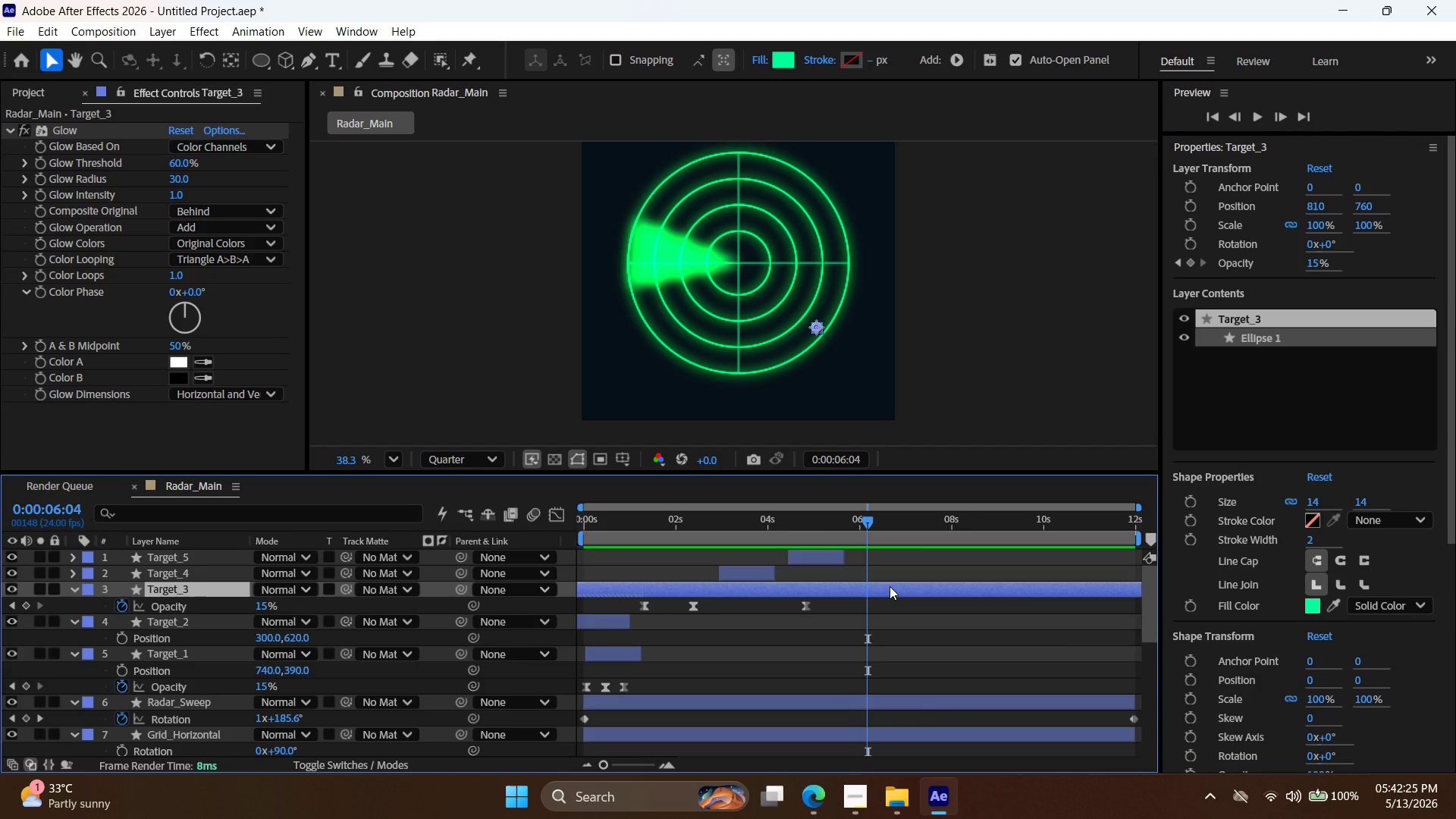 
key(Delete)
 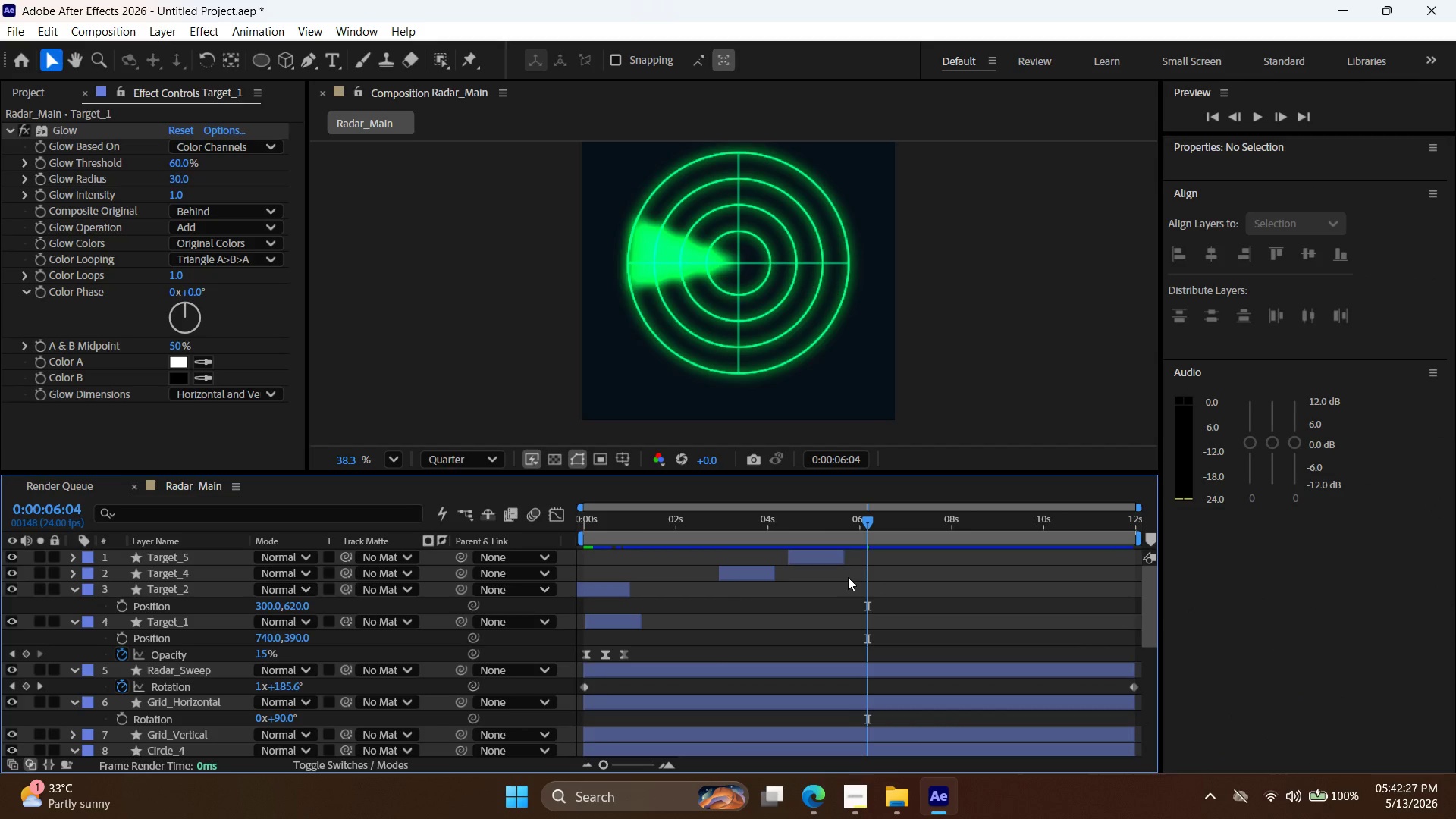 
key(Control+Z)
 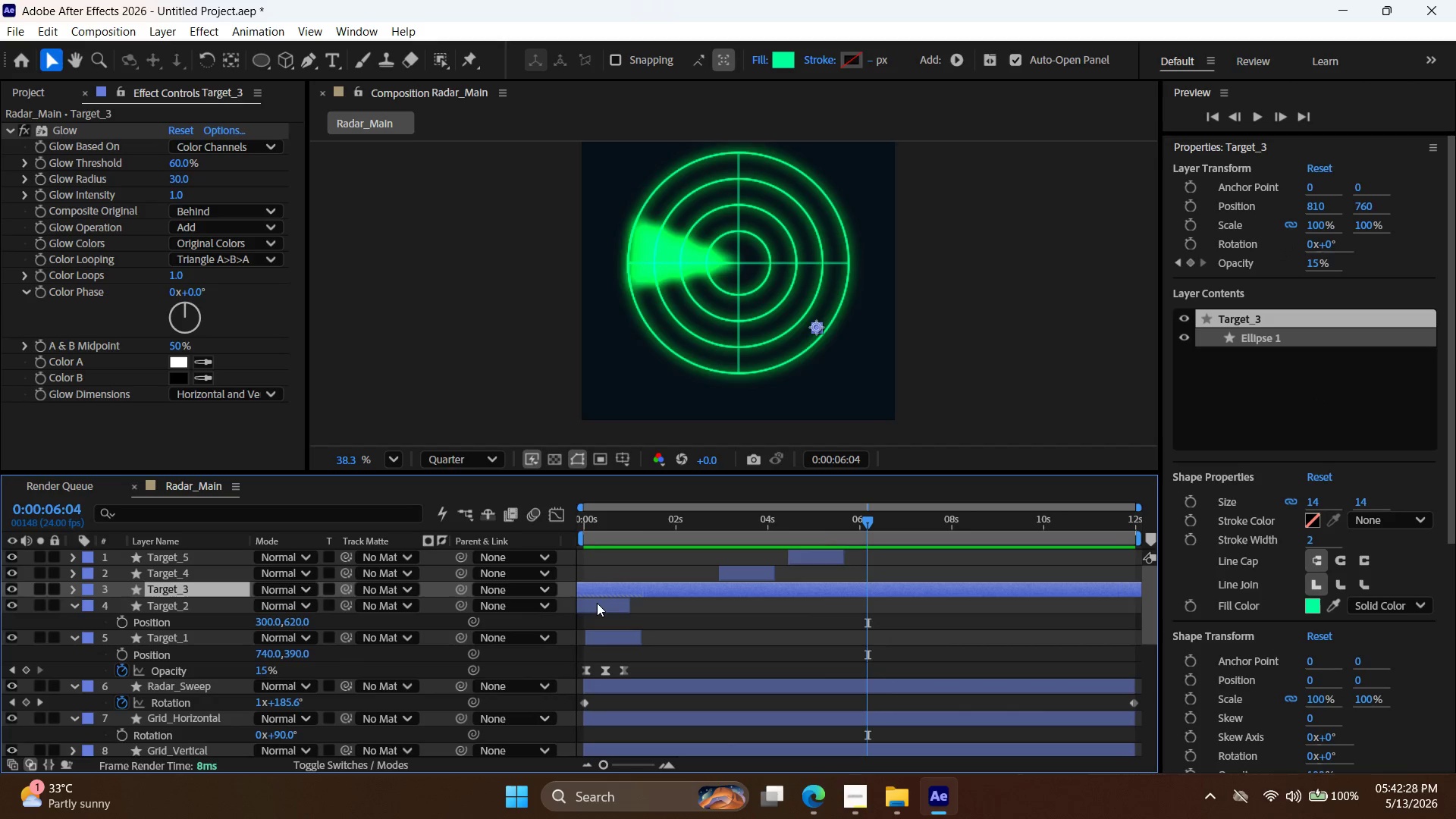 
left_click([601, 608])
 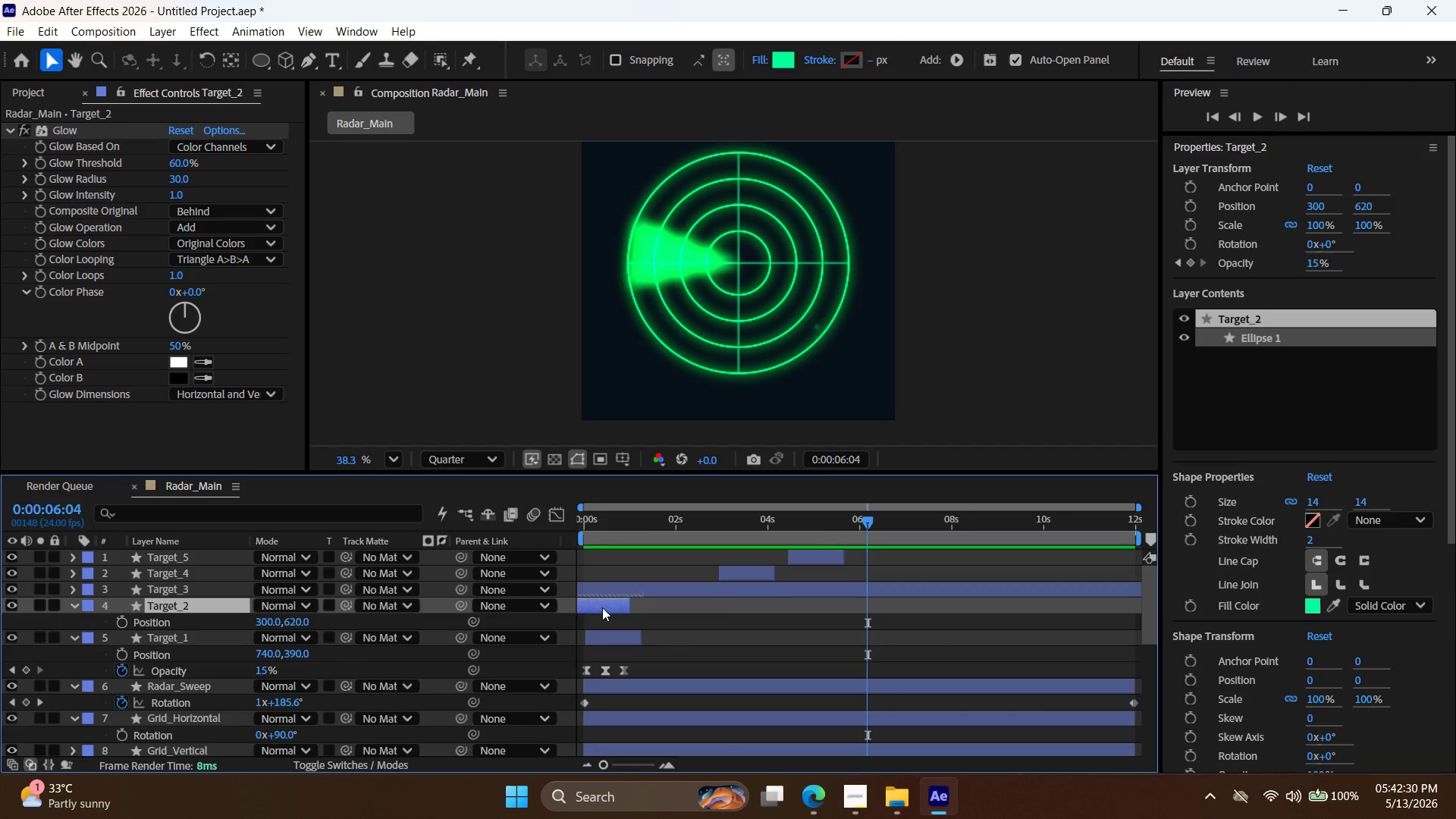 
key(Delete)
 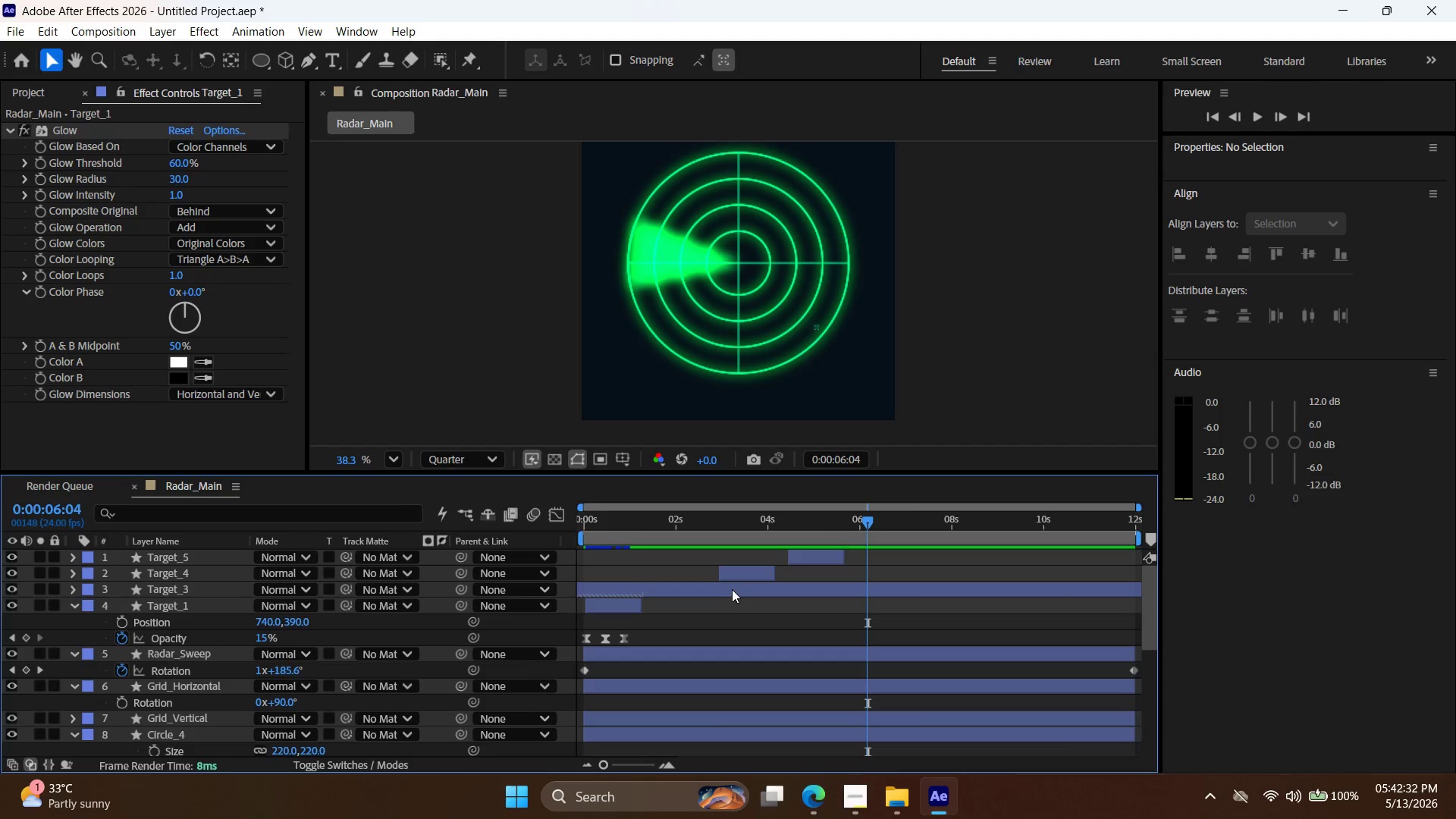 
key(Control+Z)
 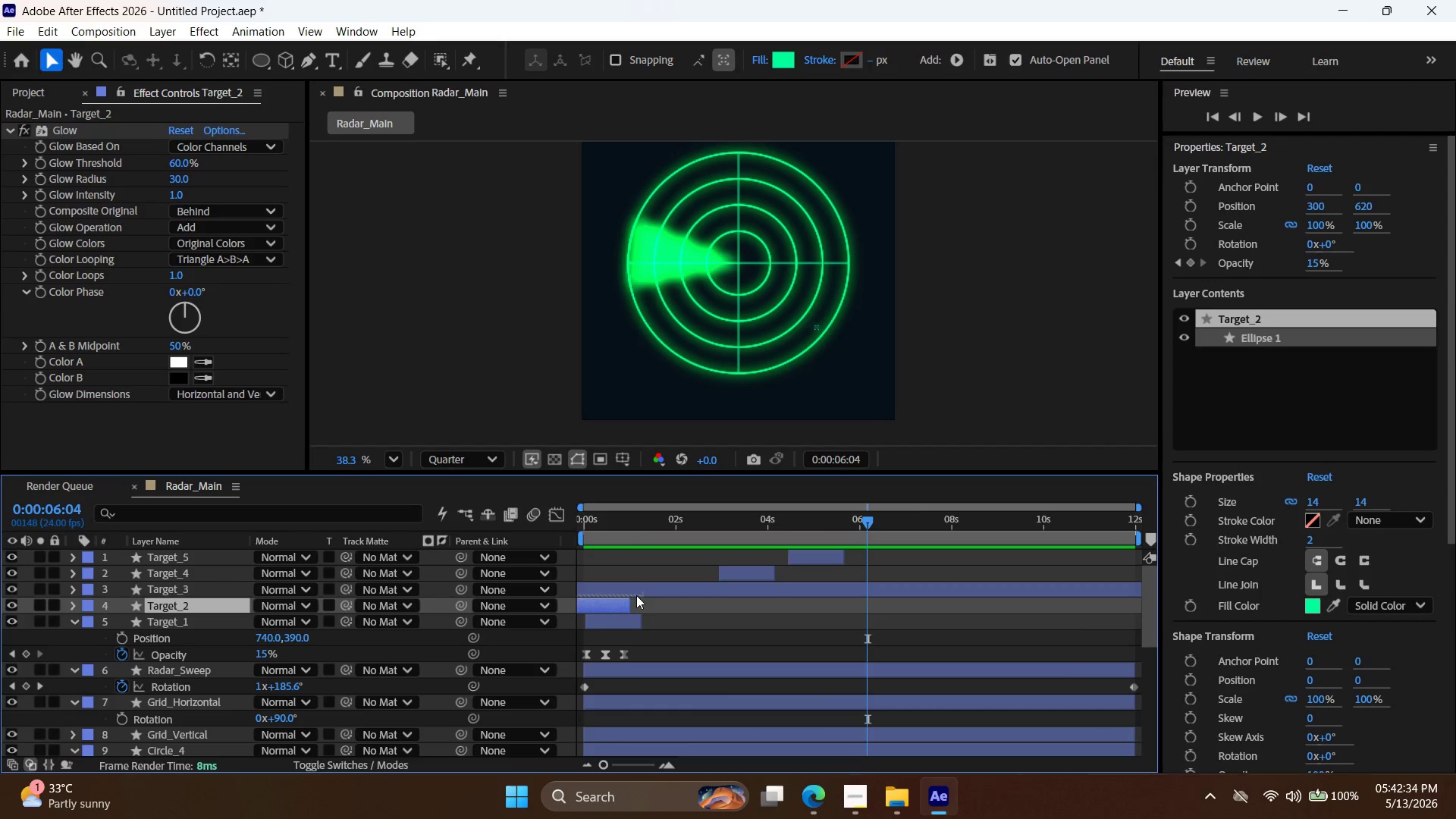 
key(Delete)
 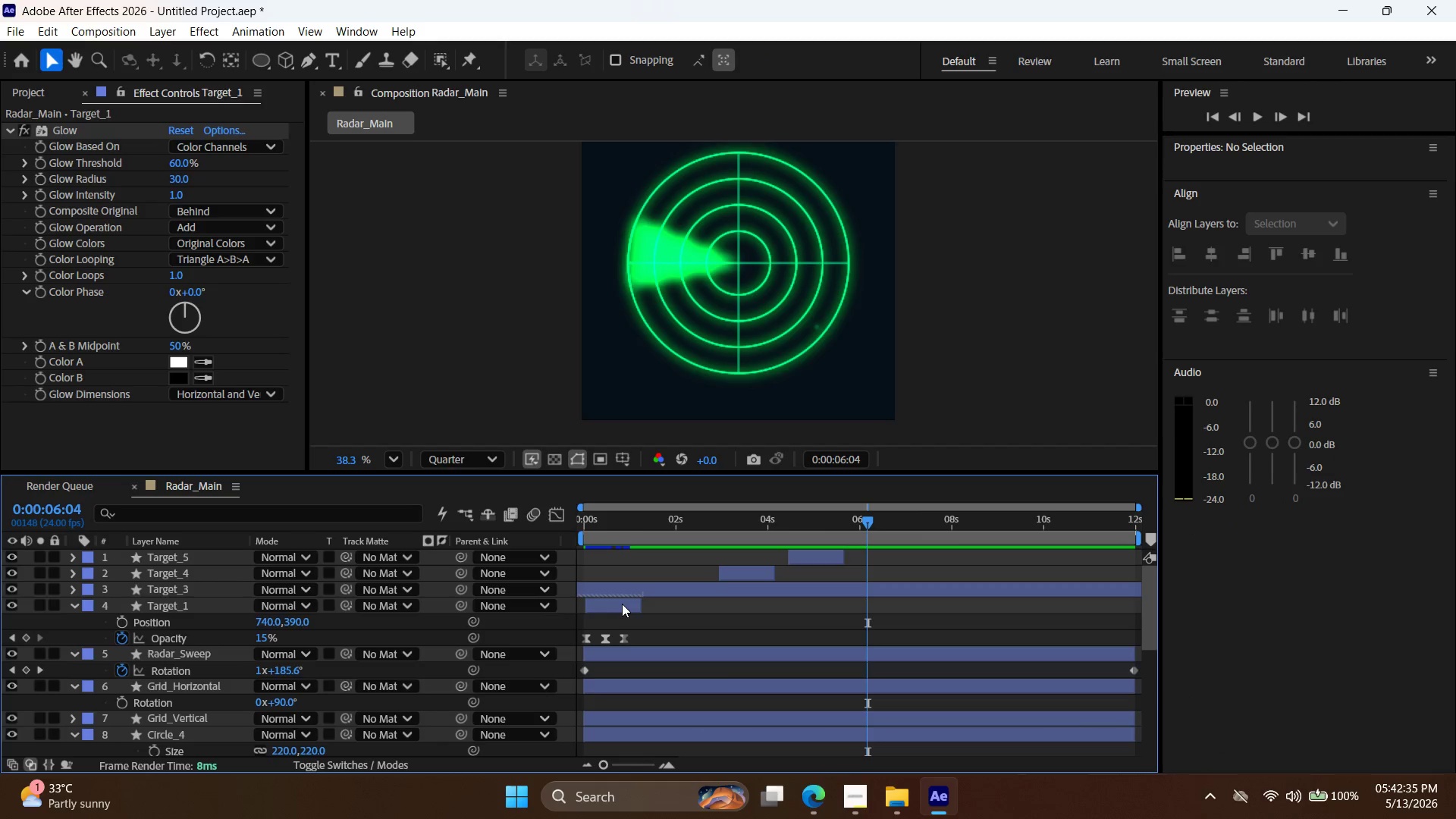 
left_click([622, 603])
 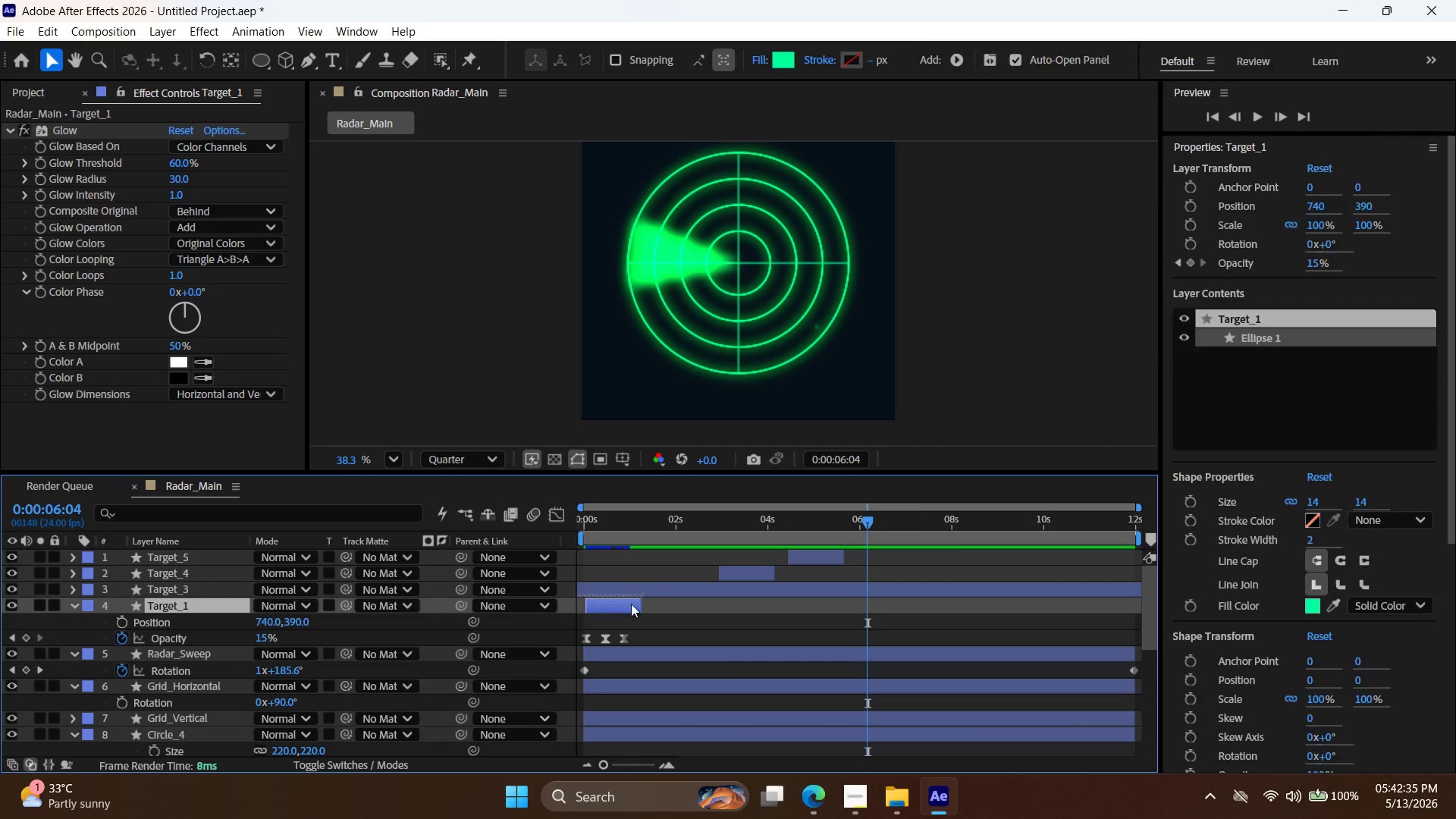 
key(Delete)
 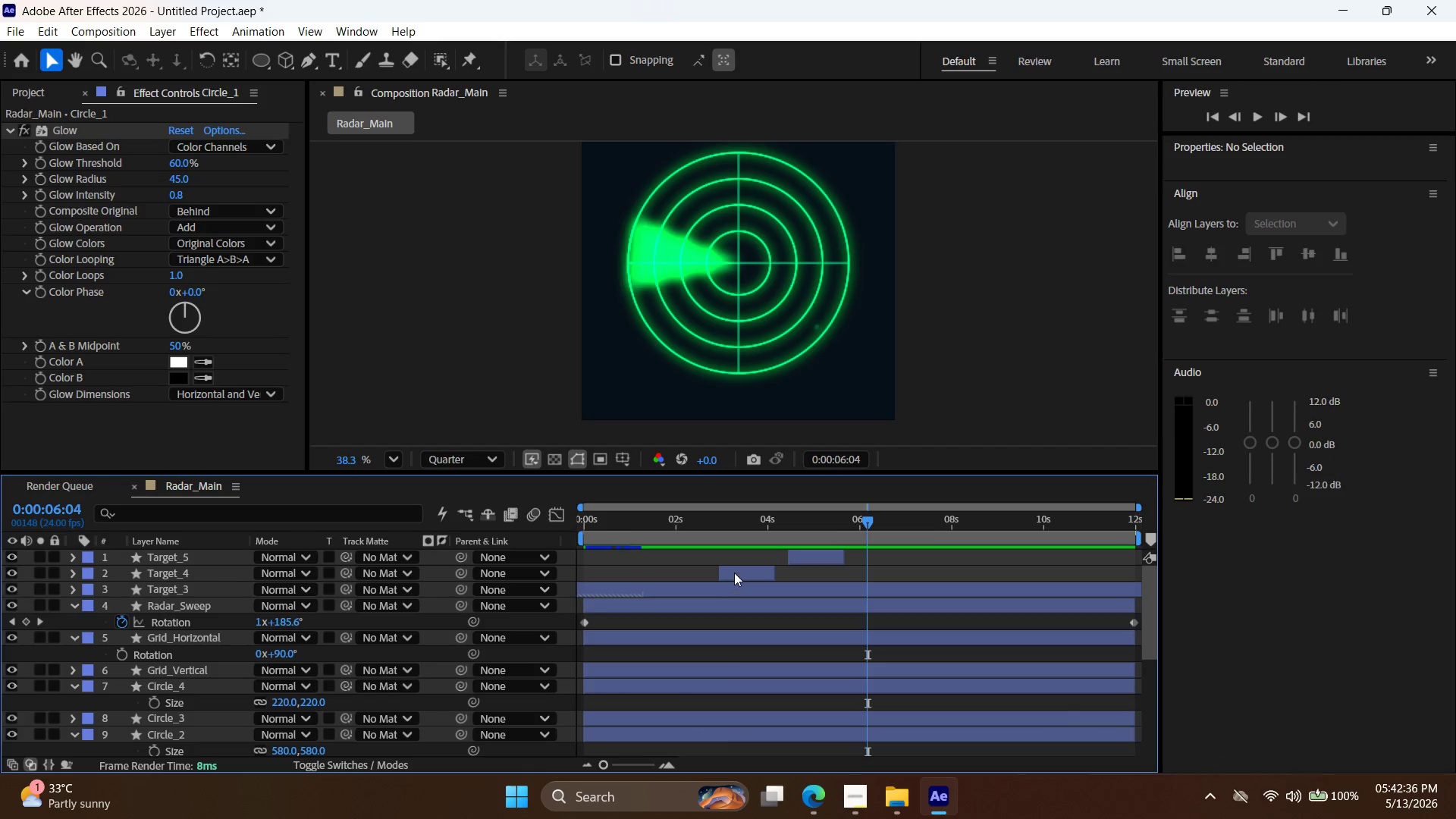 
left_click([736, 572])
 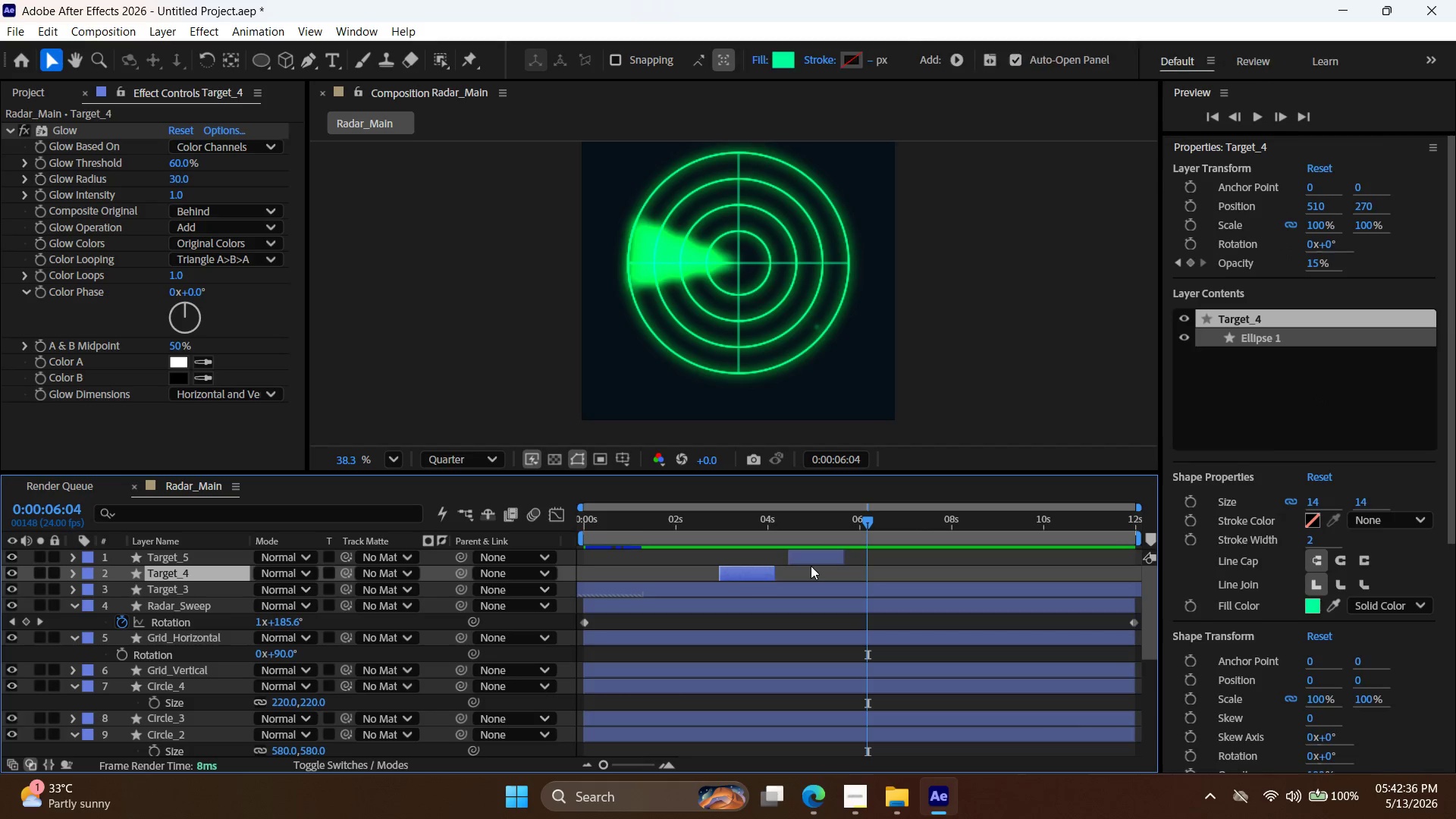 
hold_key(key=Delete, duration=0.73)
 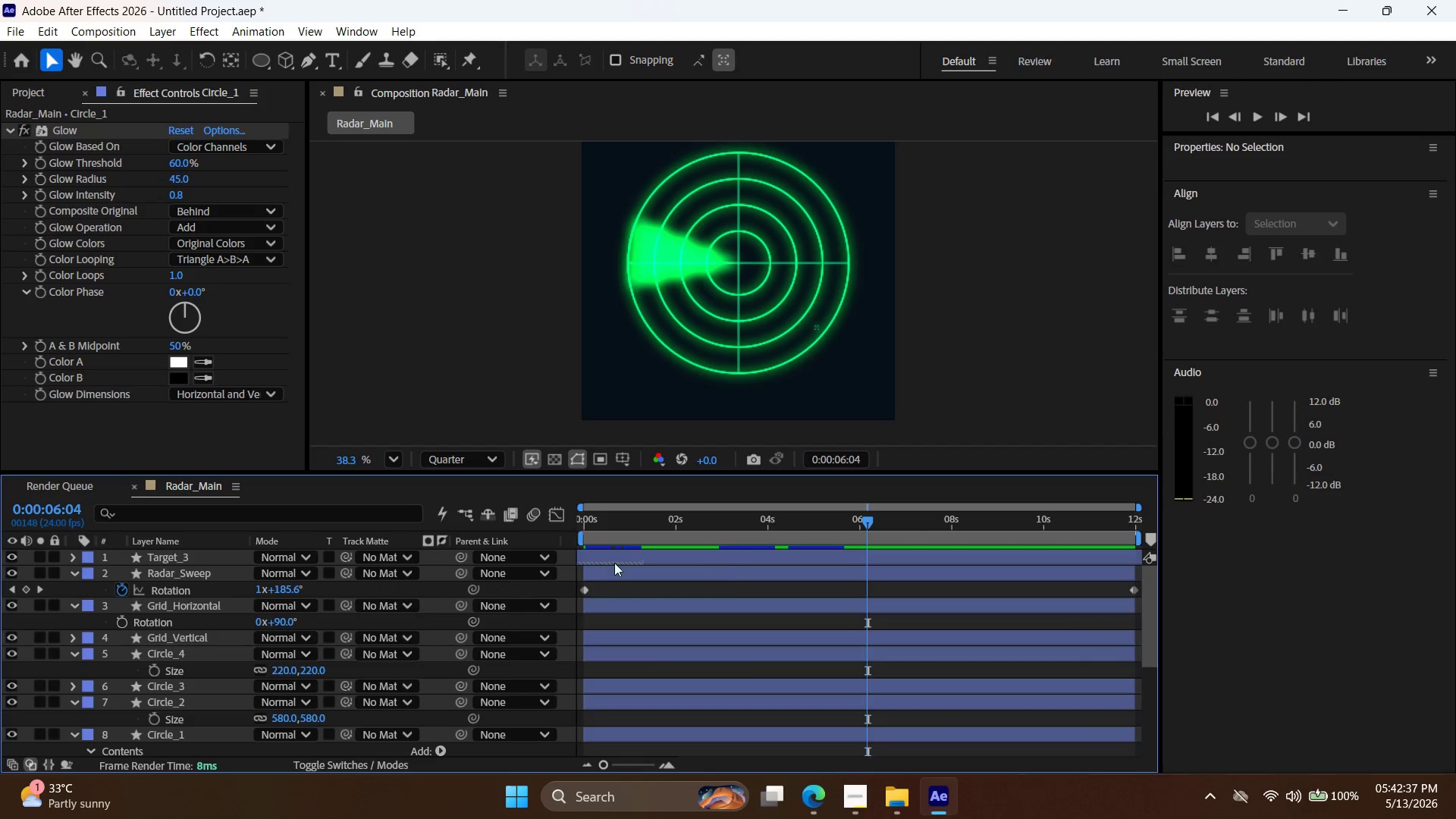 
left_click([816, 552])
 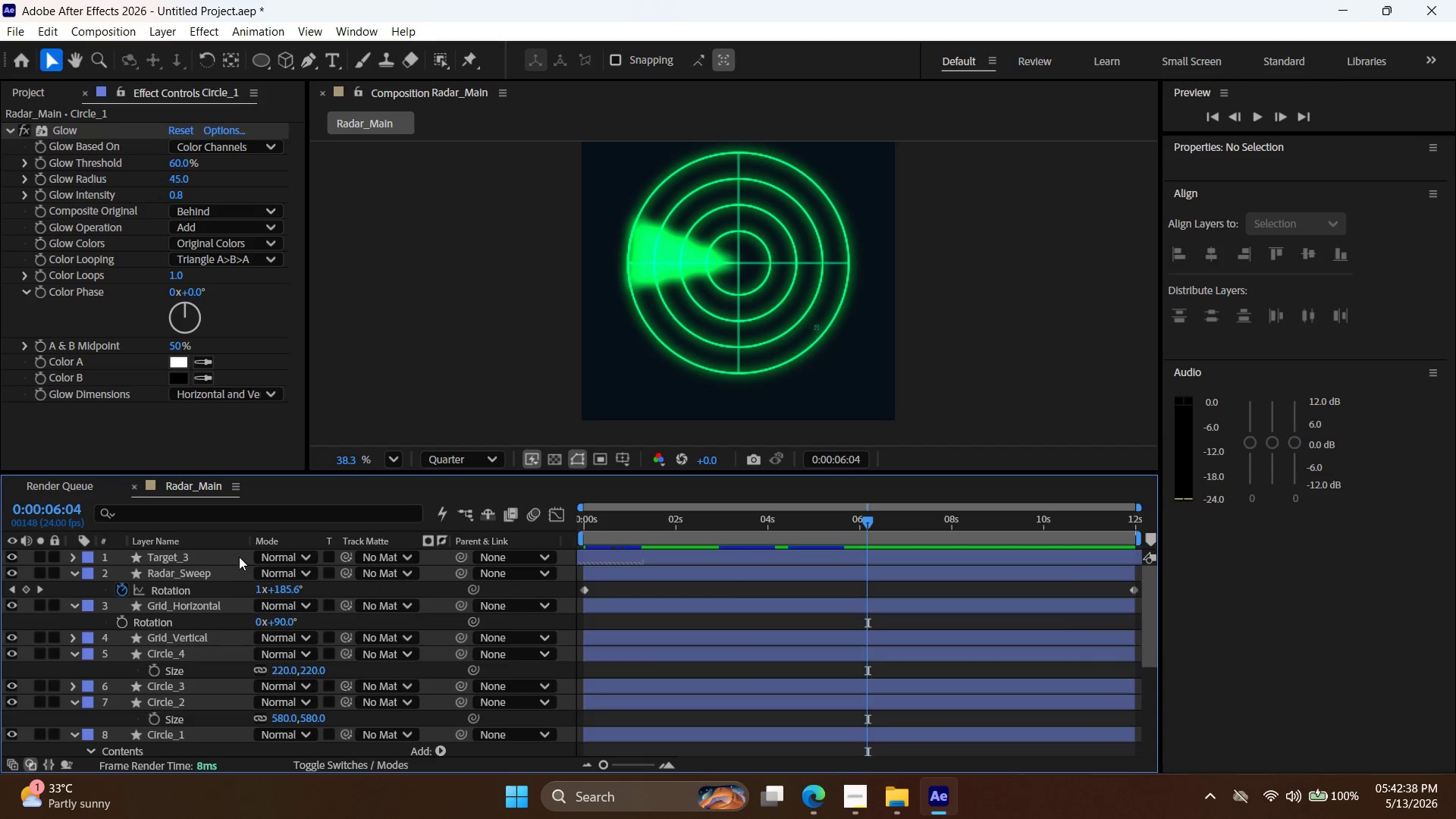 
left_click([207, 557])
 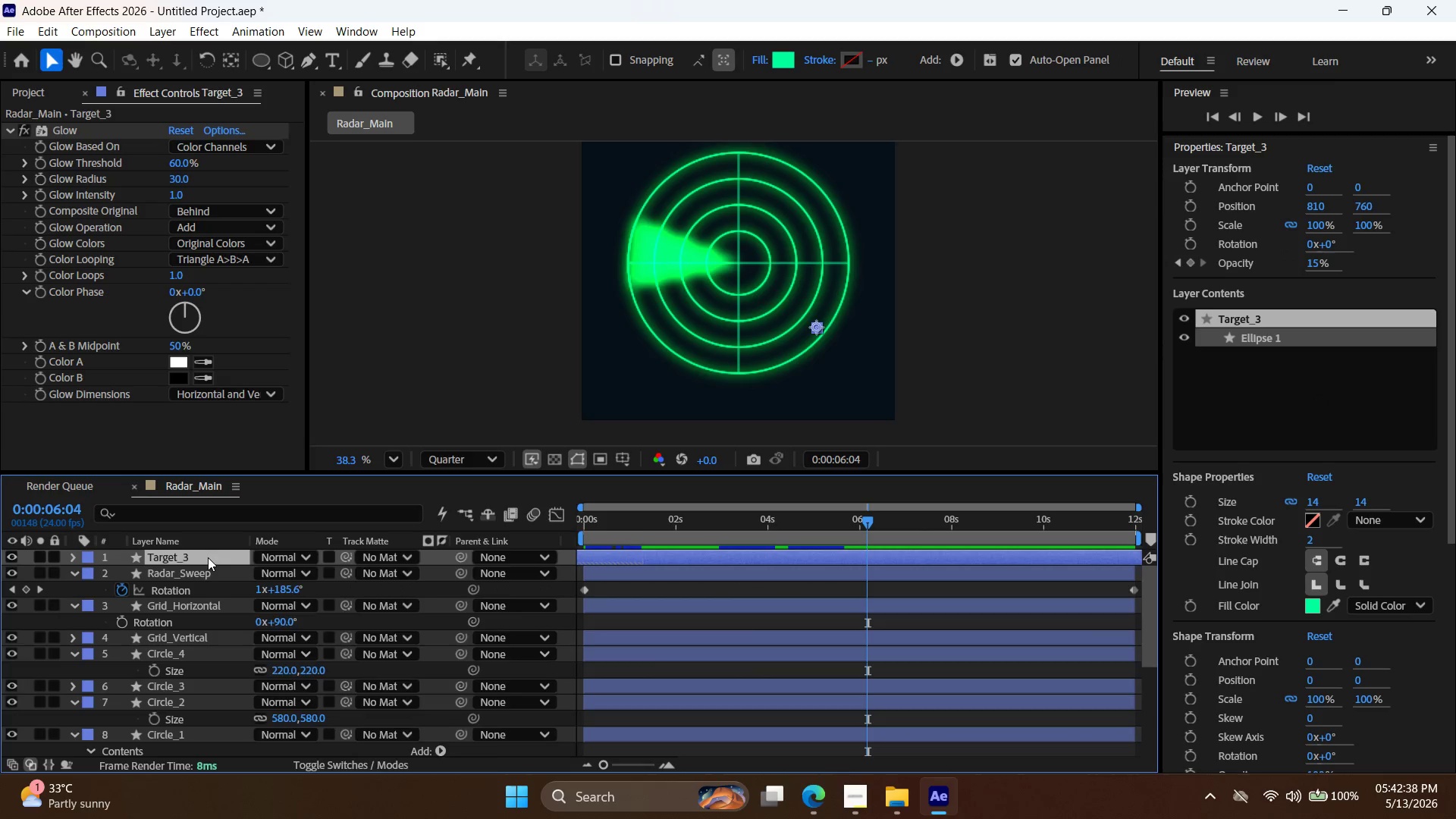 
right_click([208, 557])
 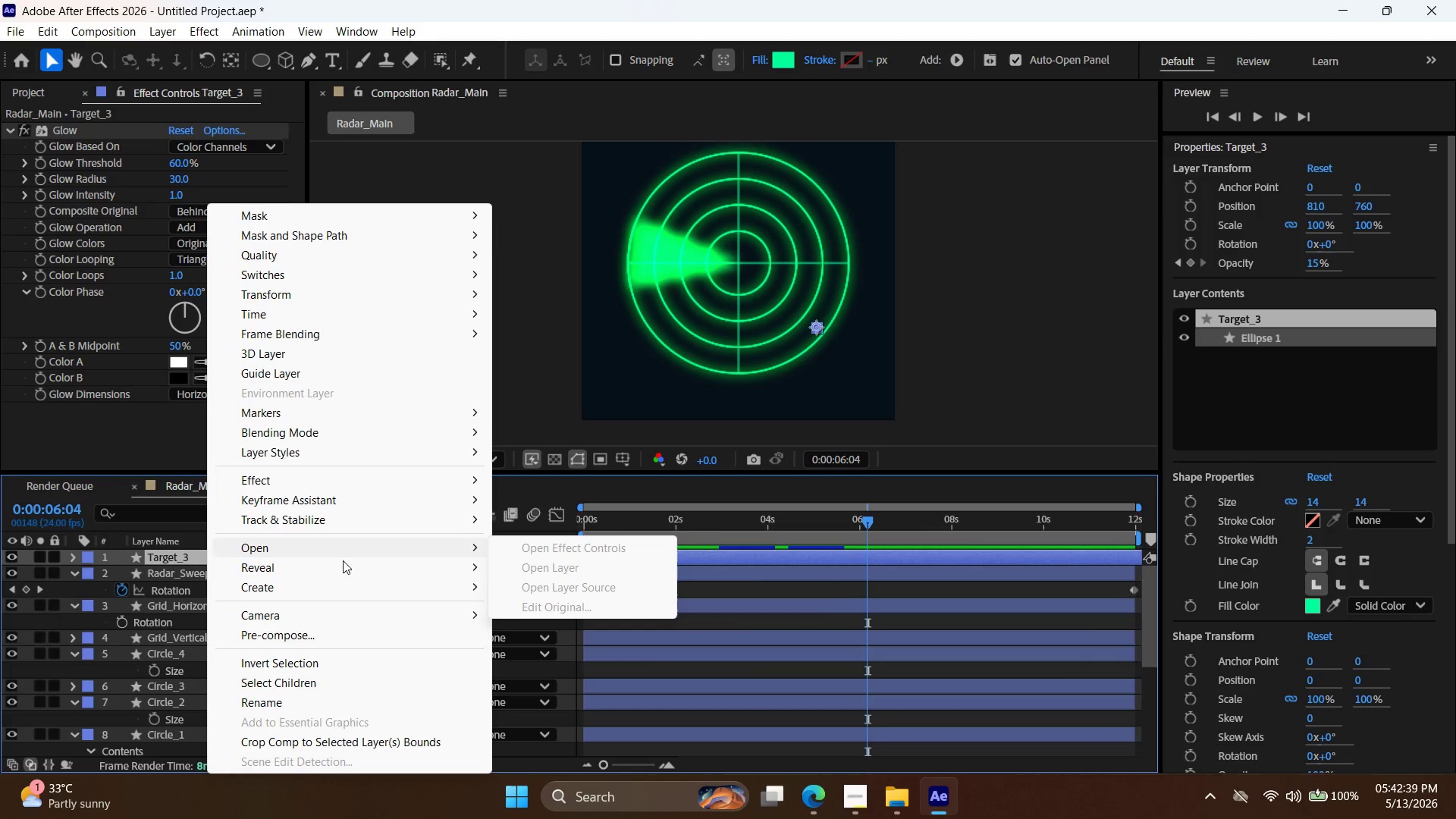 
left_click([827, 588])
 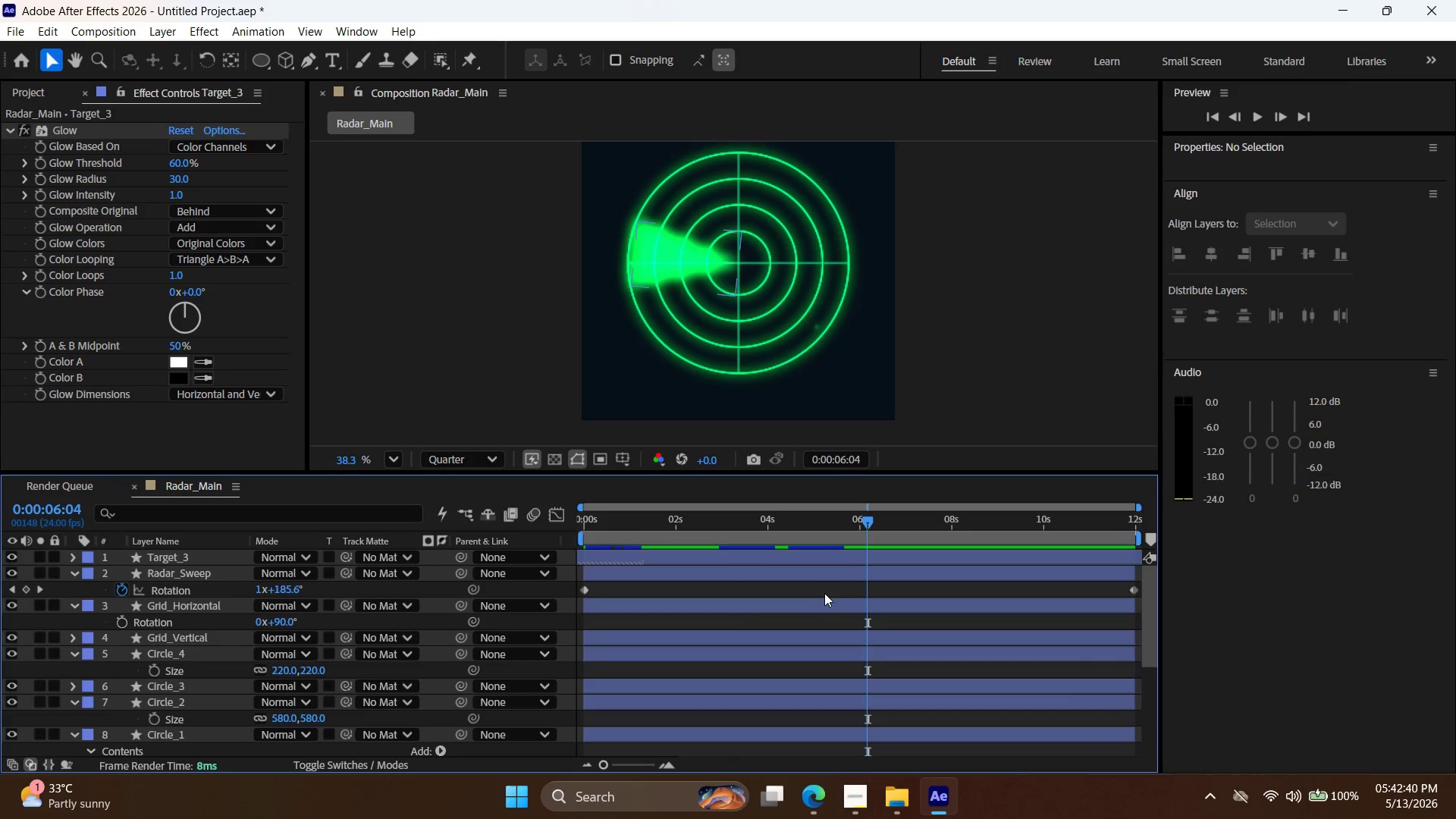 
key(Control+Z)
 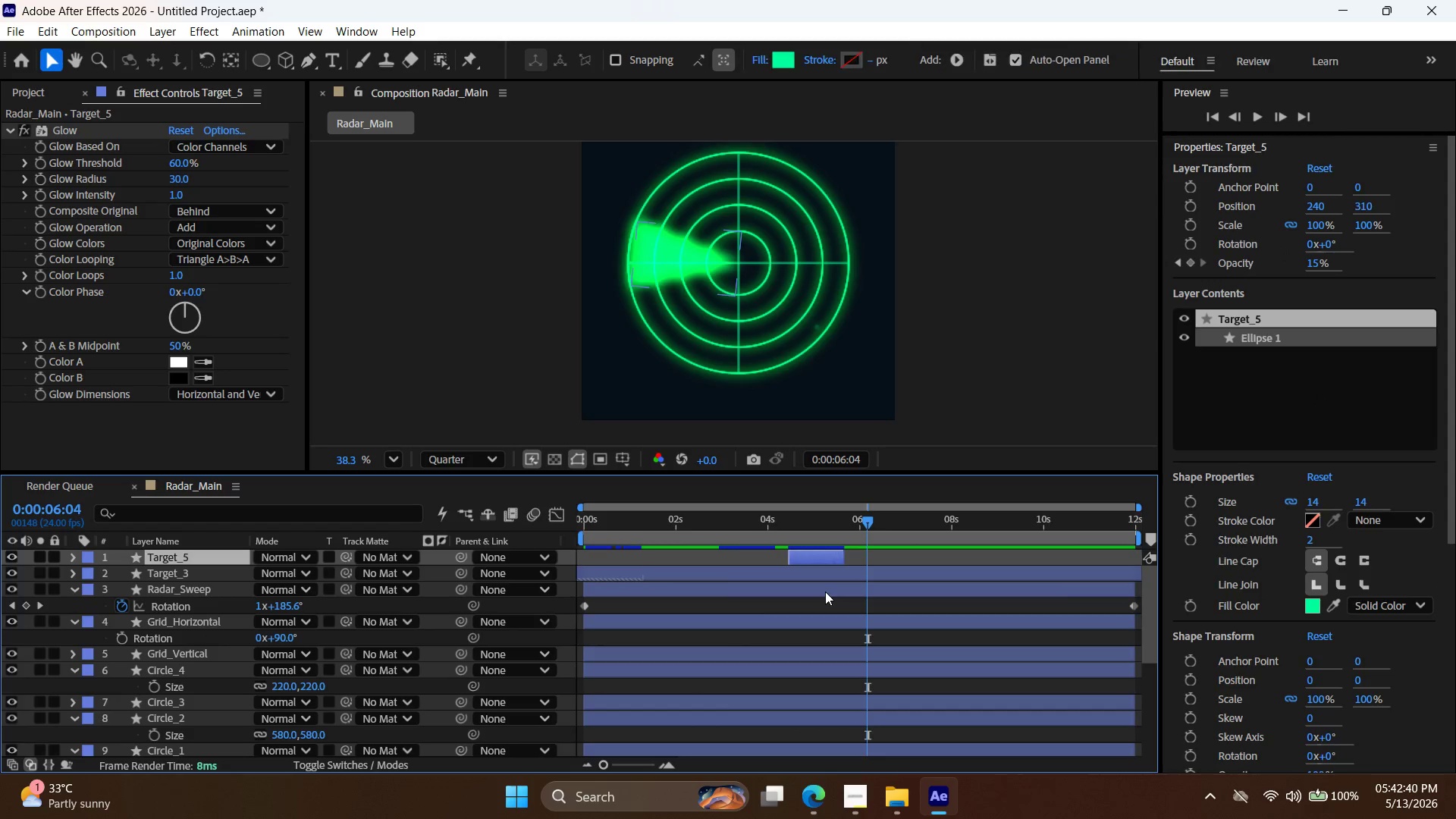 
key(Control+Z)
 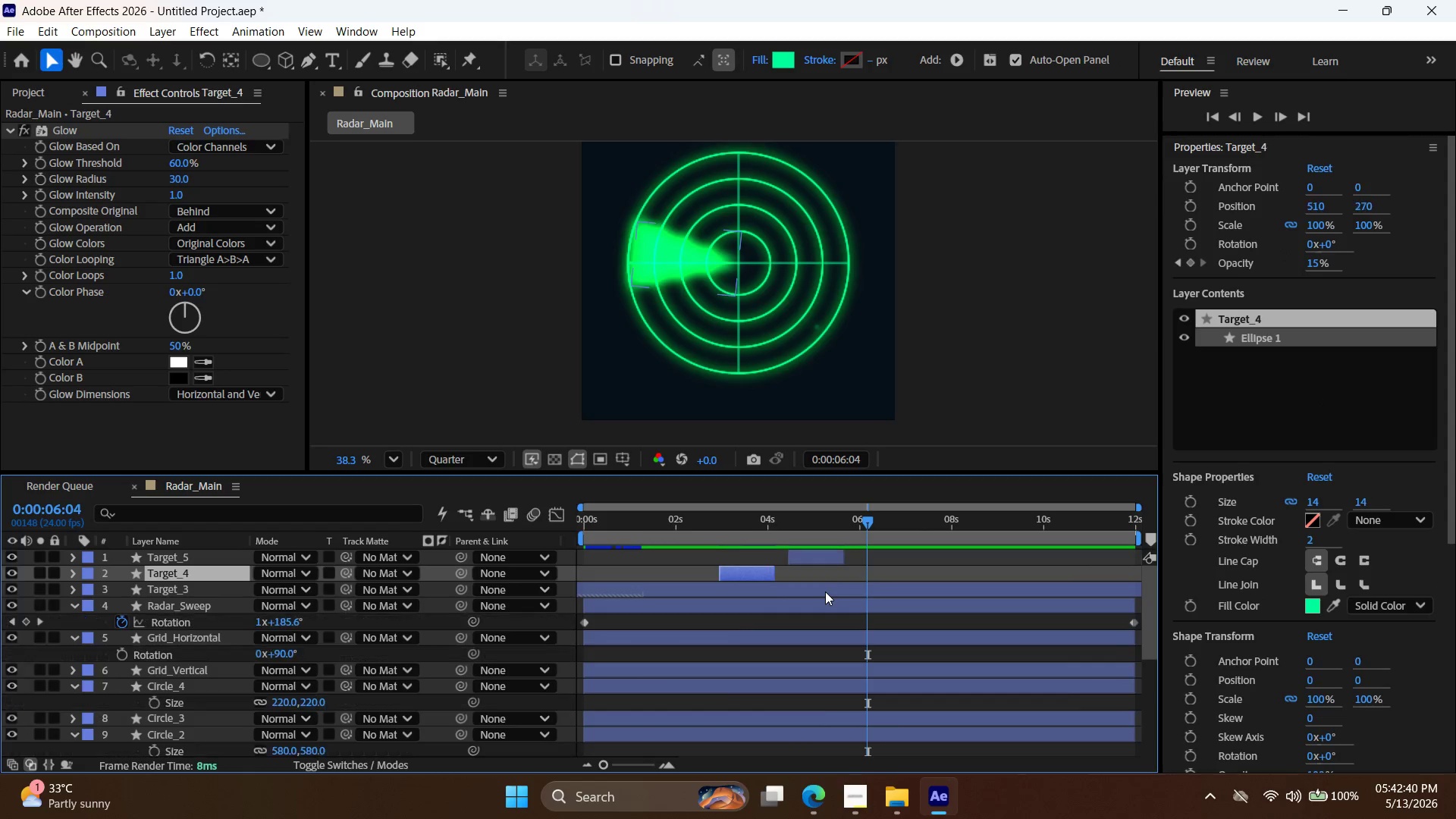 
key(Control+Z)
 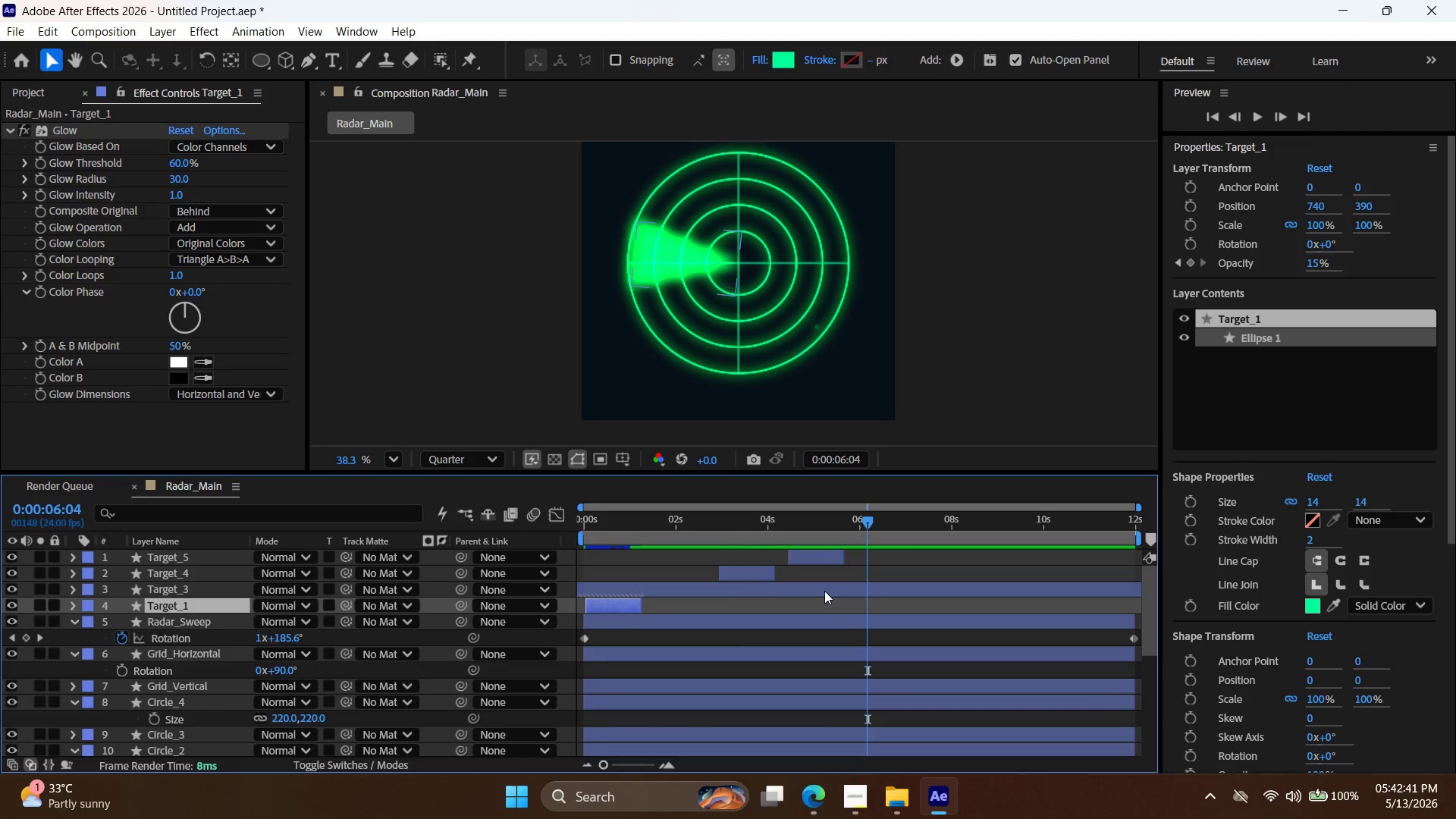 
key(Control+Z)
 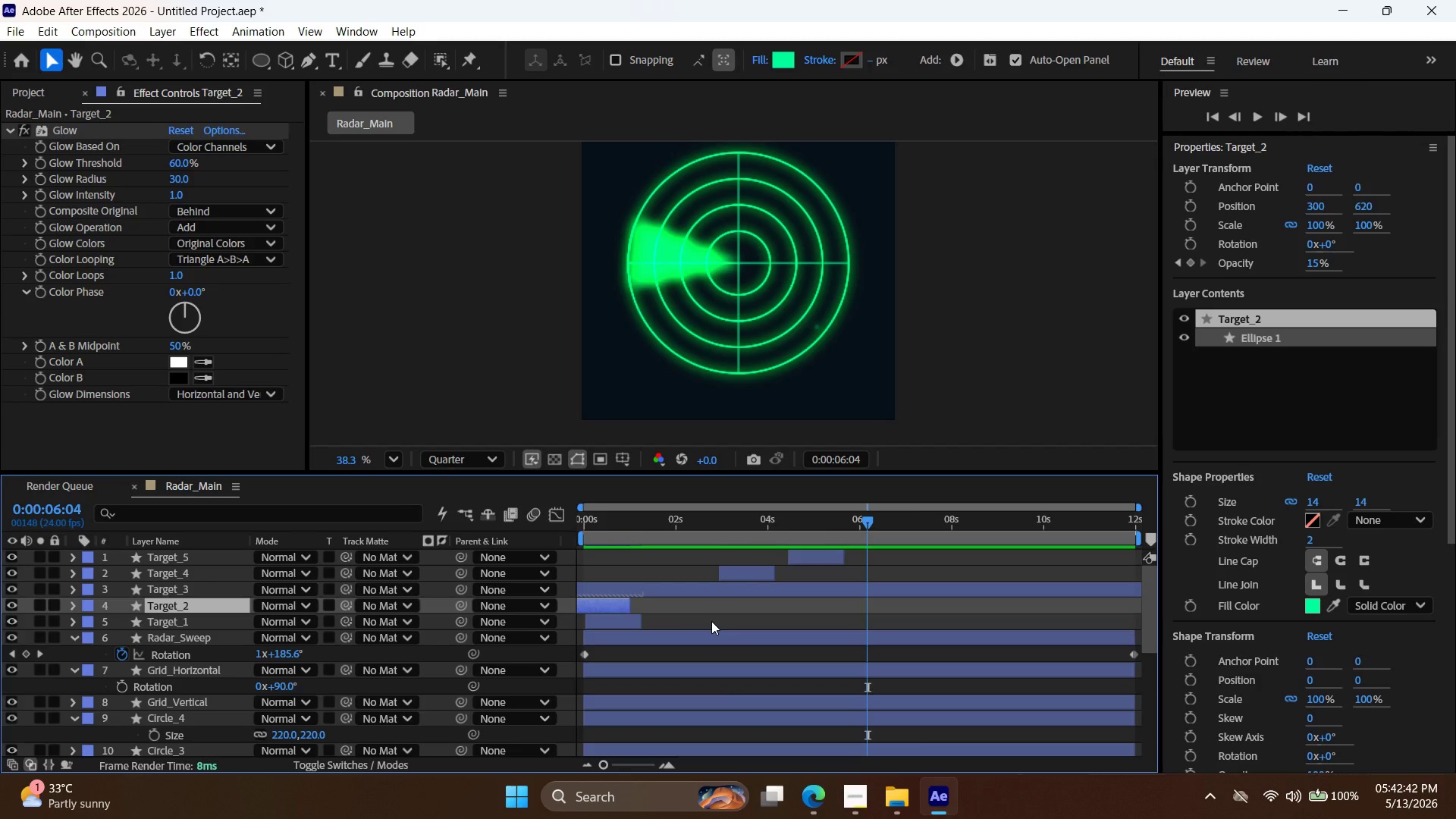 
left_click([705, 594])
 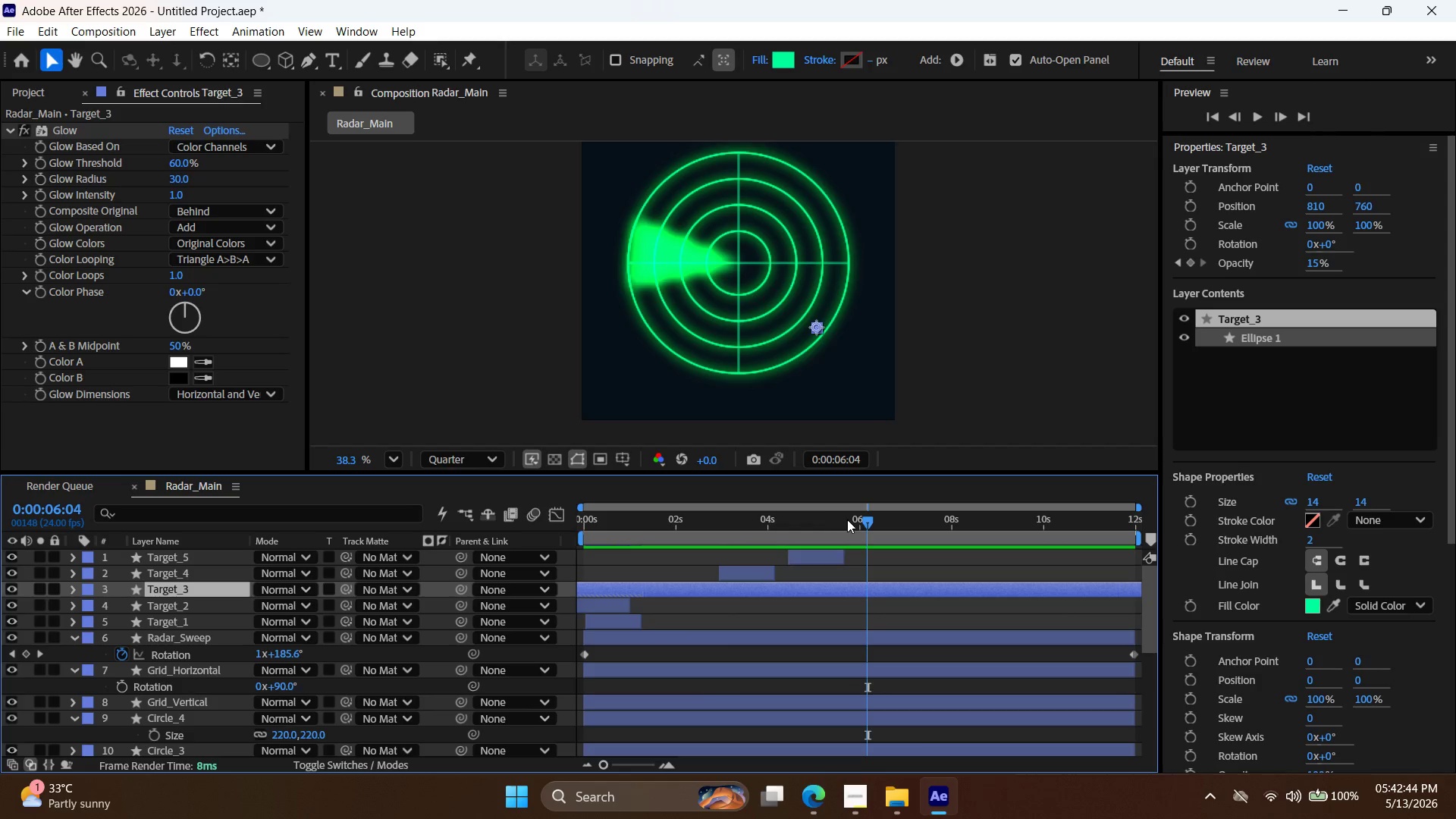 
left_click_drag(start_coordinate=[867, 519], to_coordinate=[667, 539])
 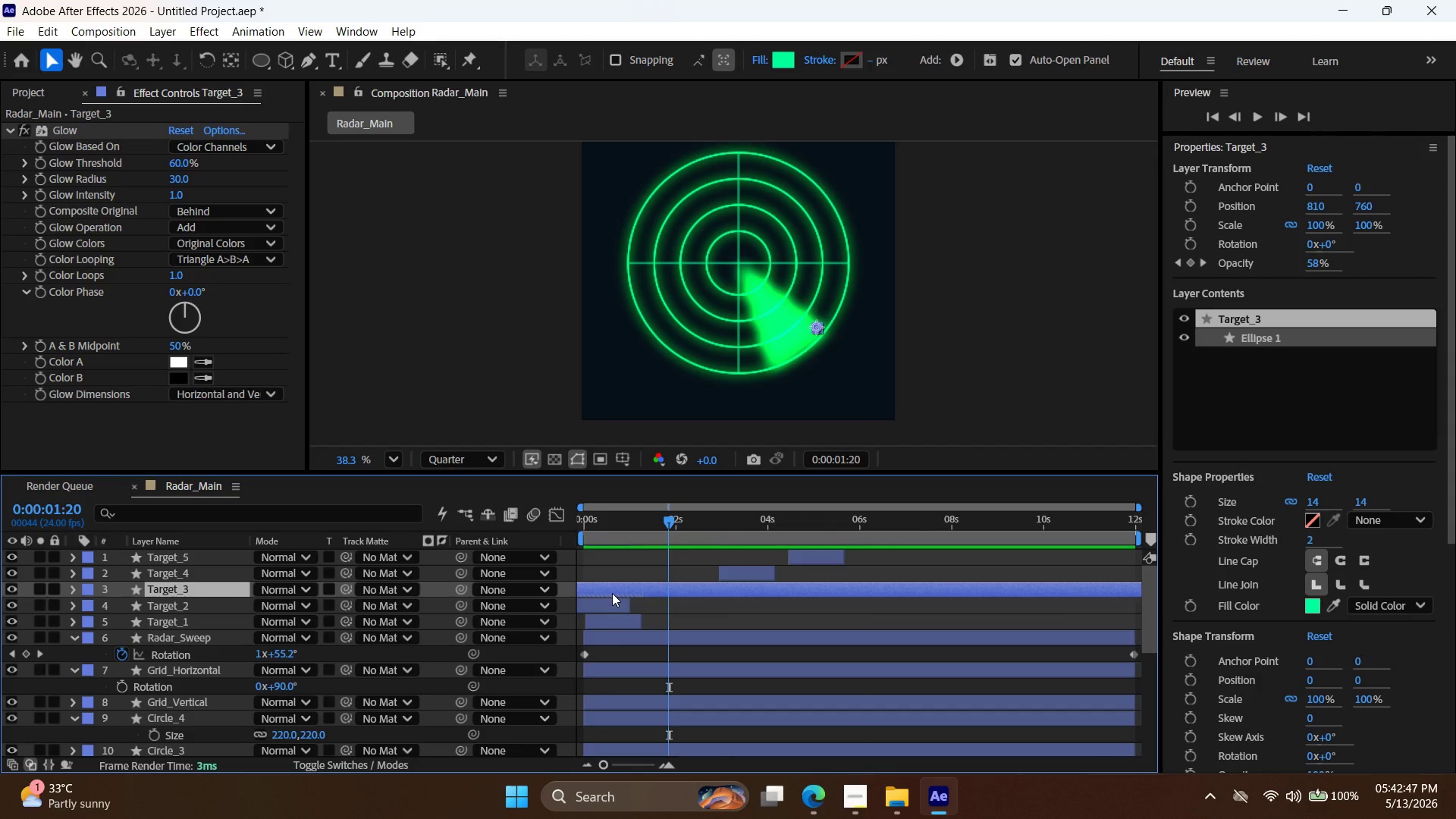 
key(T)
 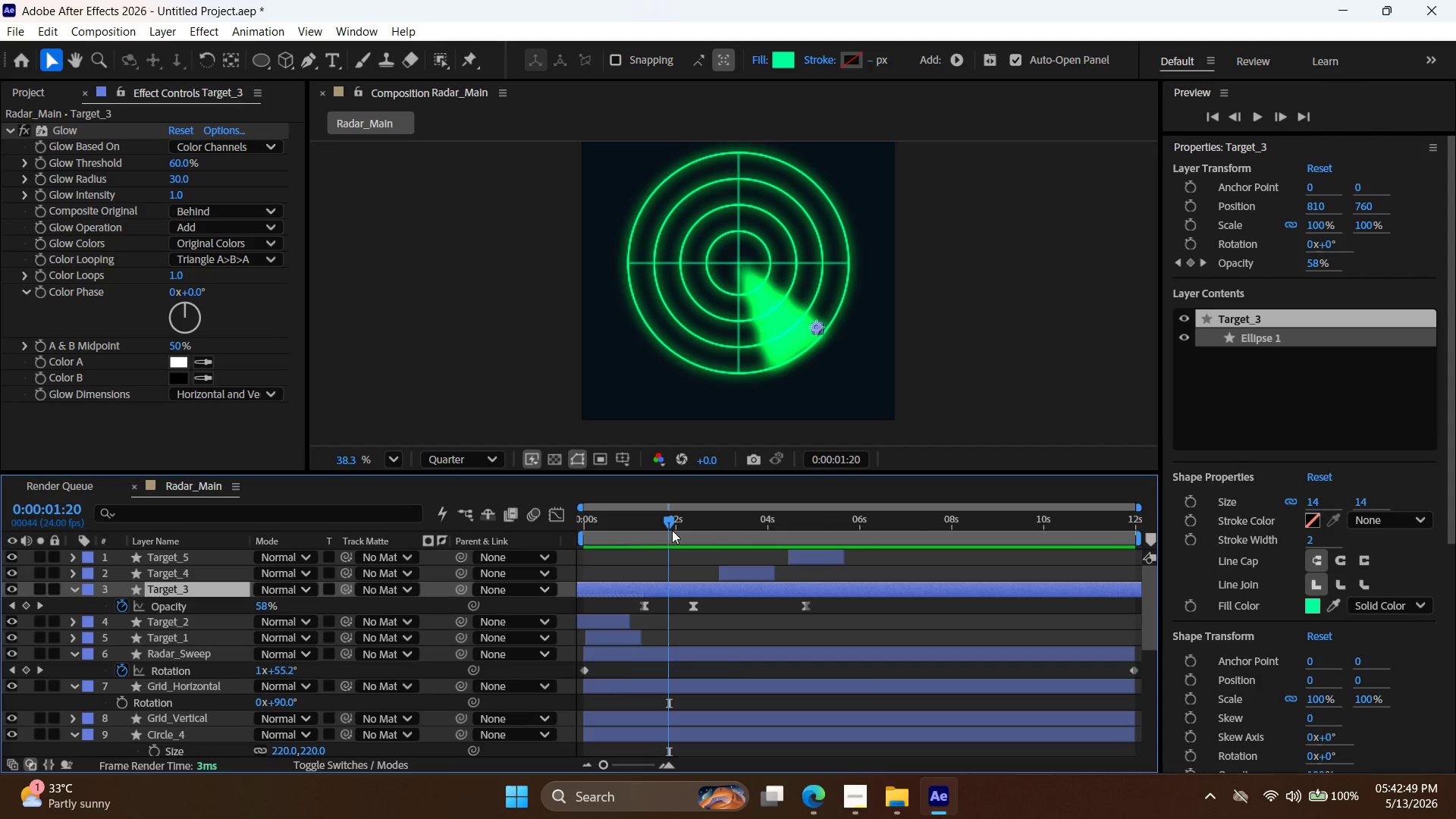 
left_click_drag(start_coordinate=[671, 520], to_coordinate=[890, 544])
 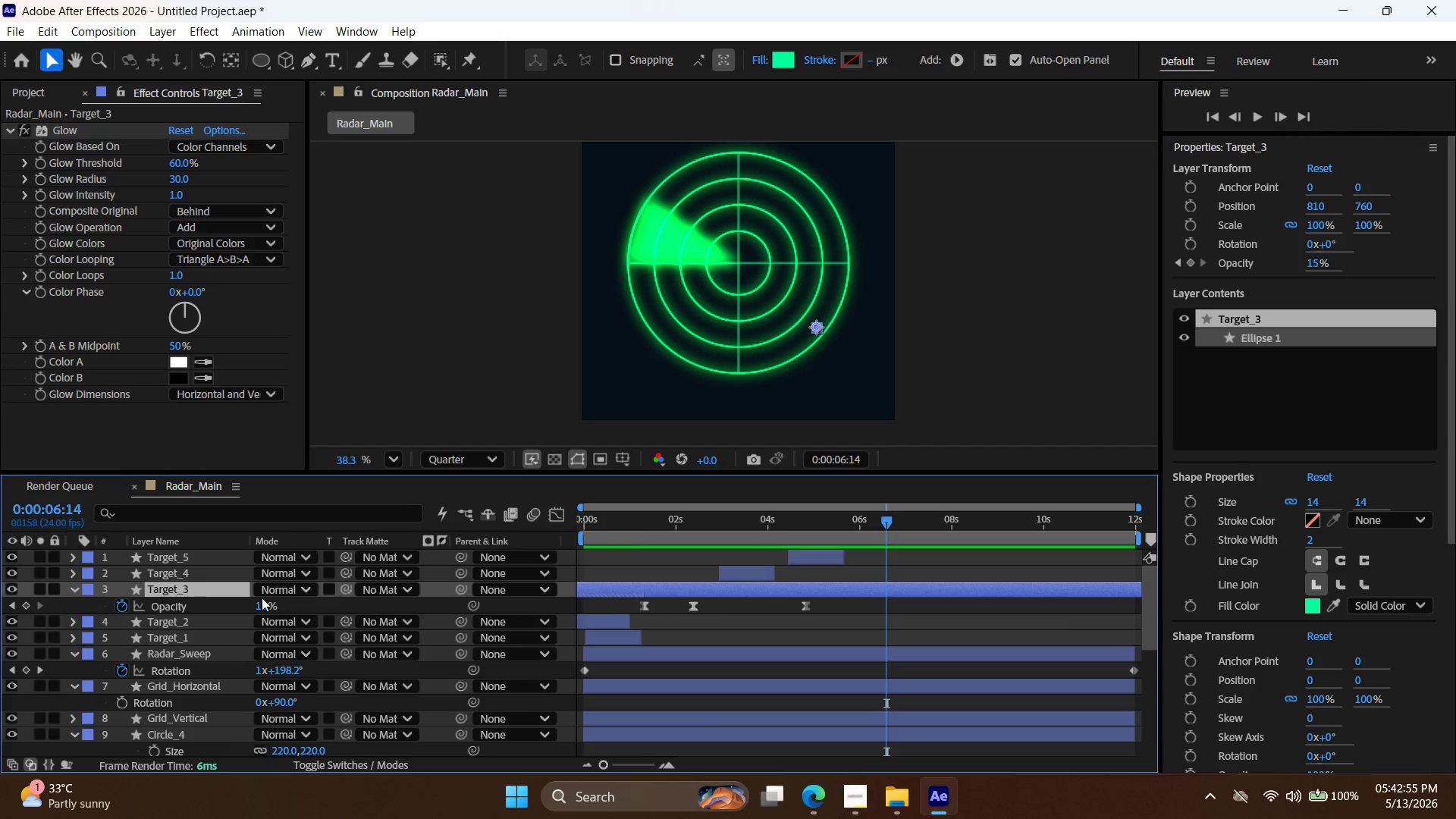 
double_click([265, 608])
 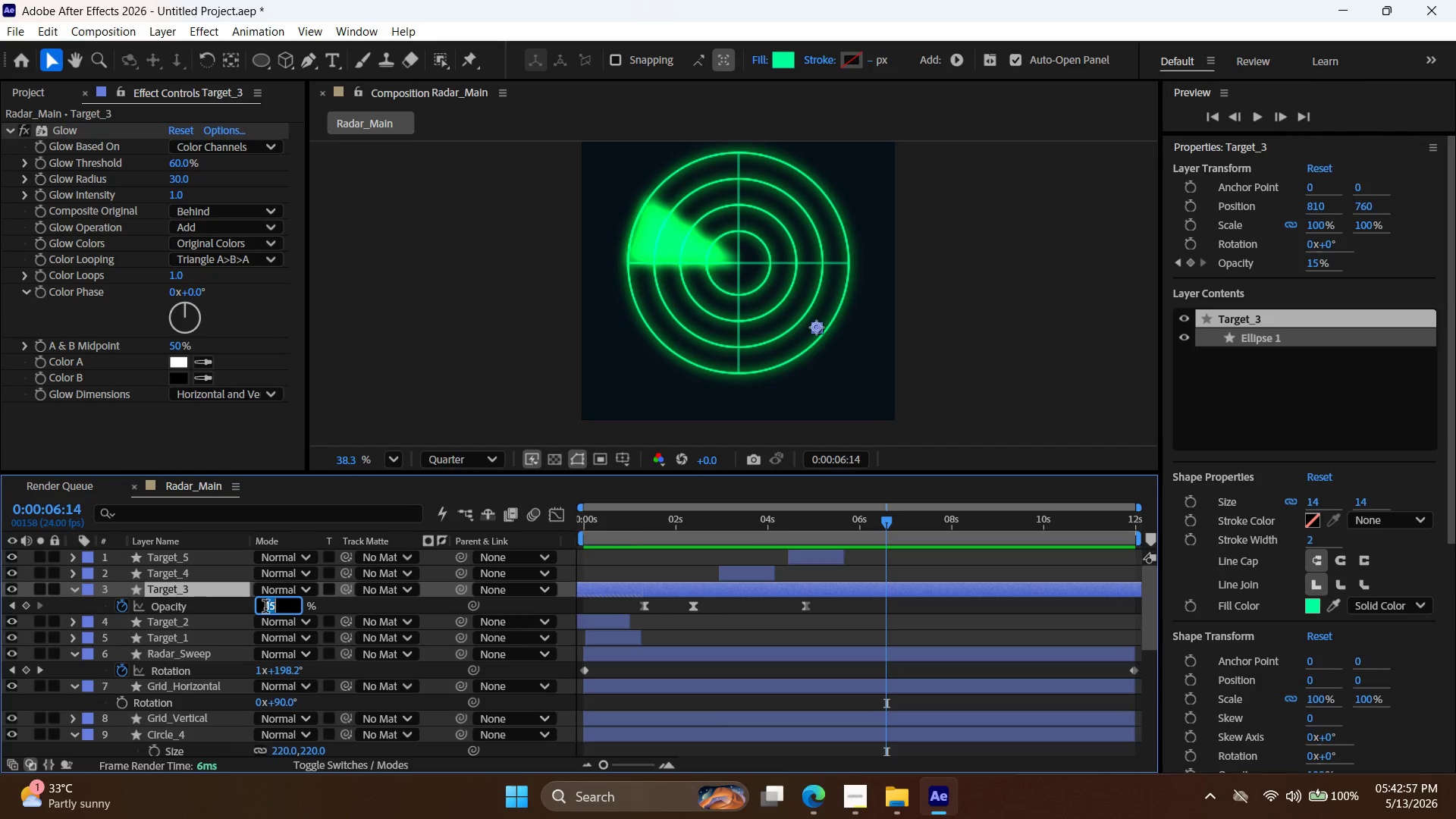 
triple_click([265, 608])
 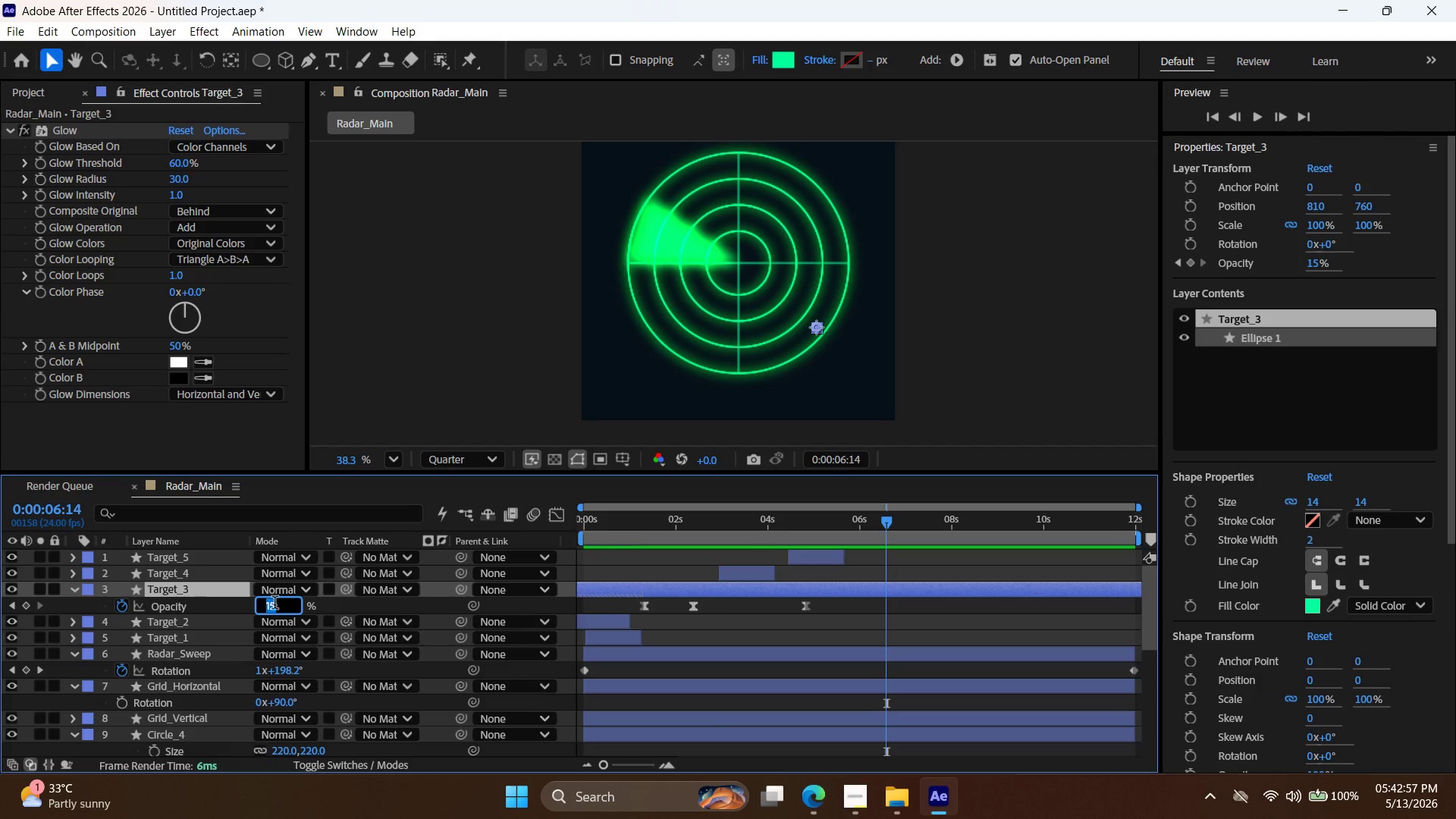 
key(0)
 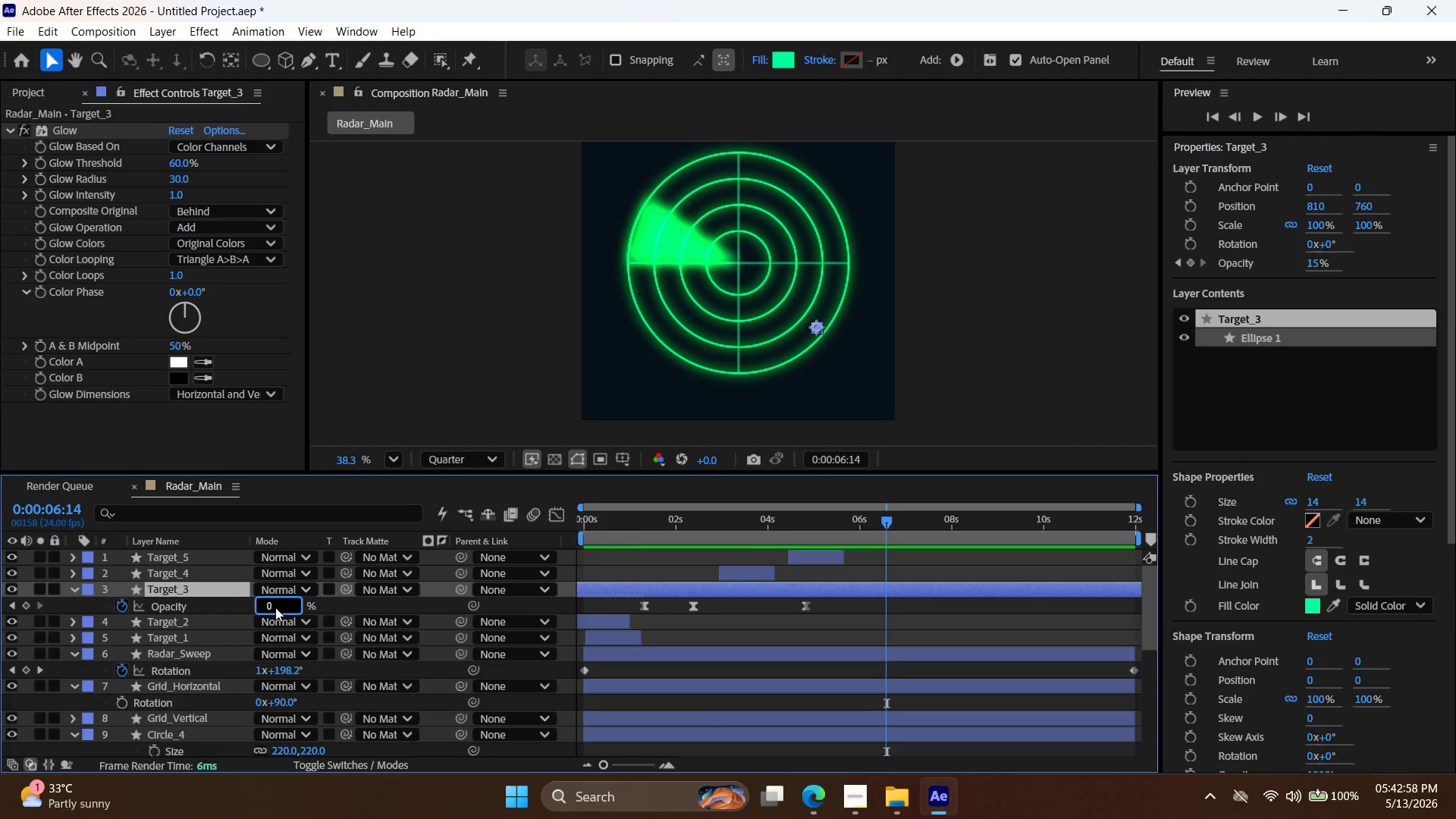 
key(Enter)
 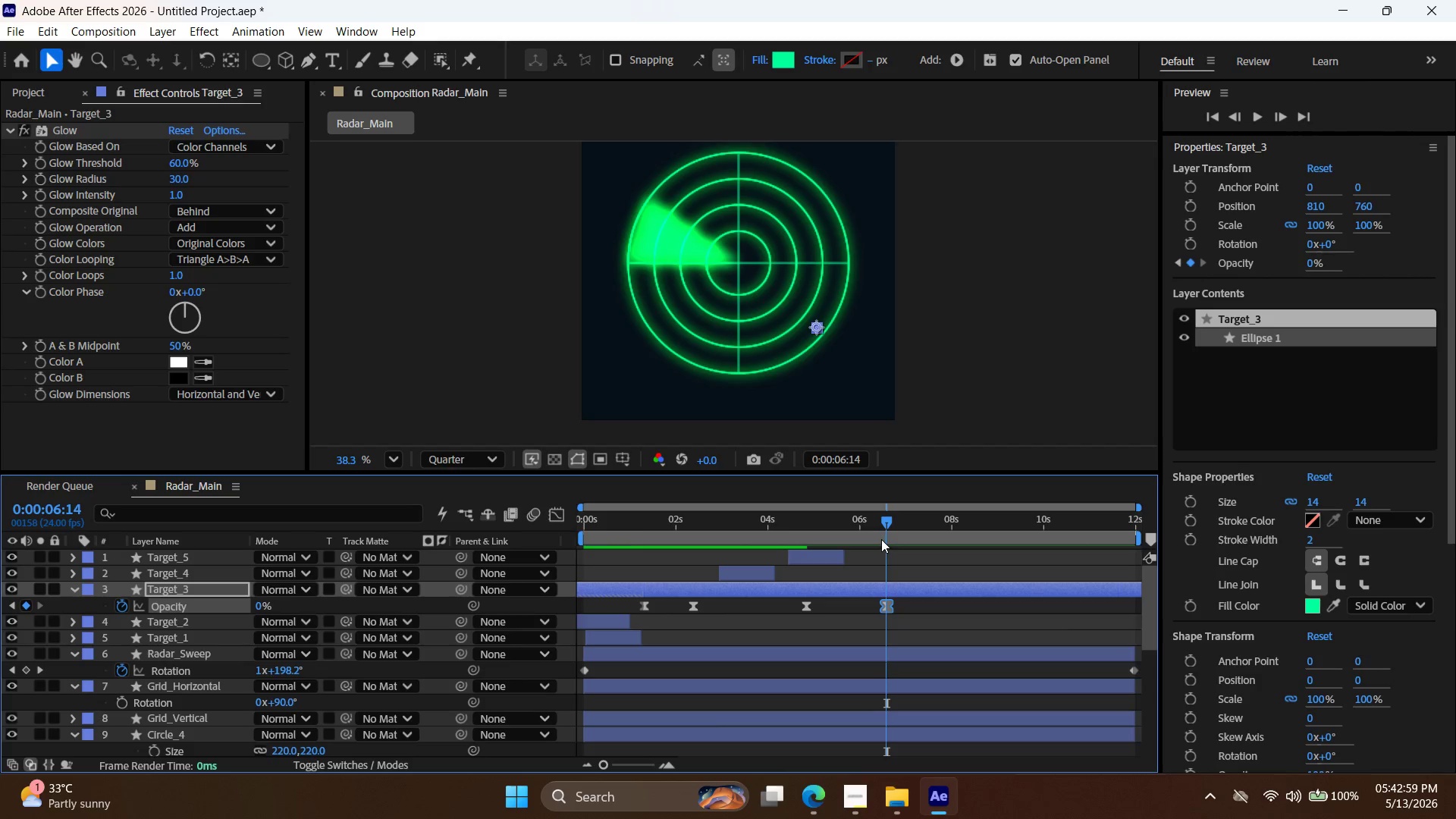 
left_click_drag(start_coordinate=[883, 522], to_coordinate=[472, 569])
 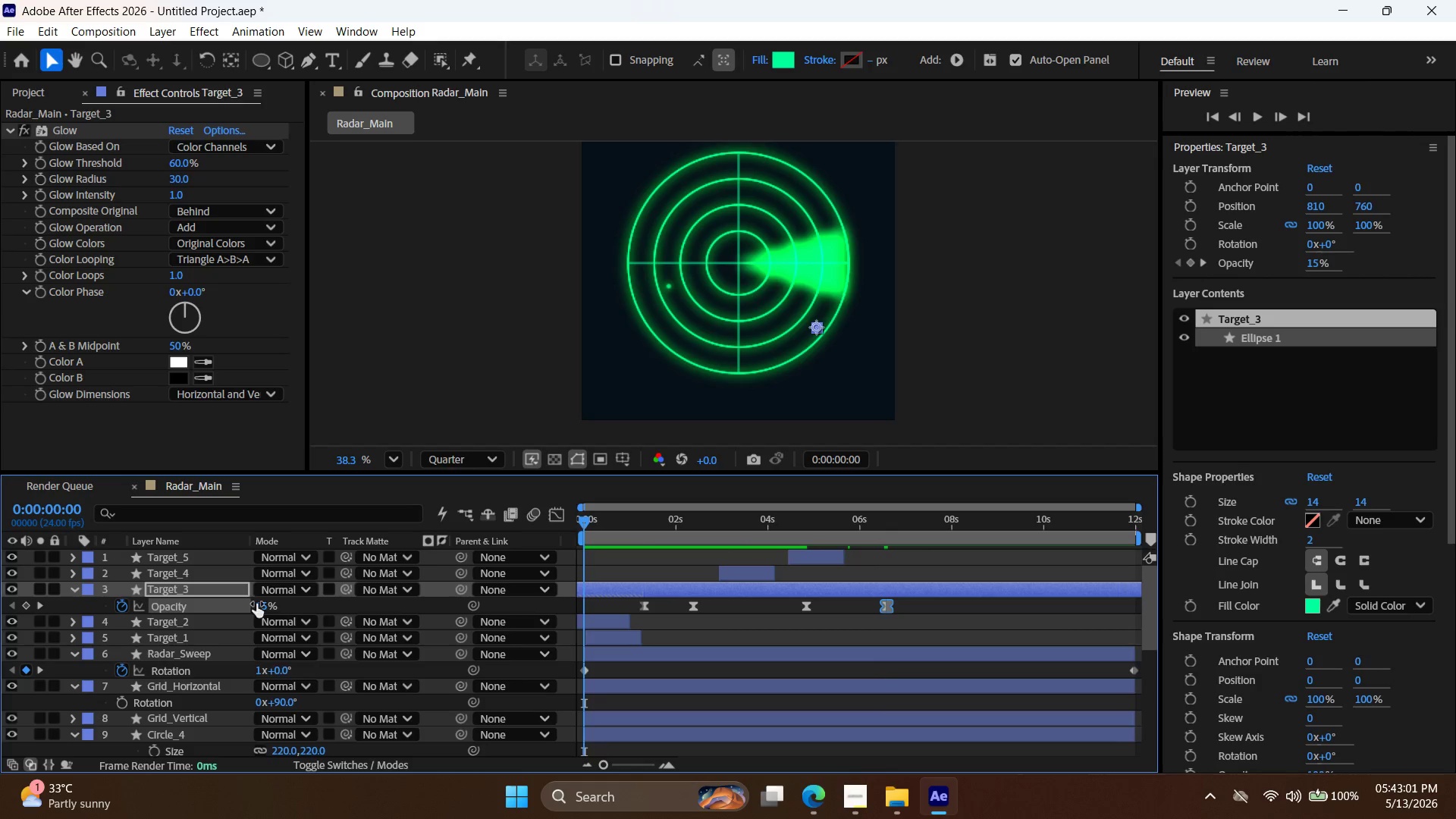 
double_click([261, 604])
 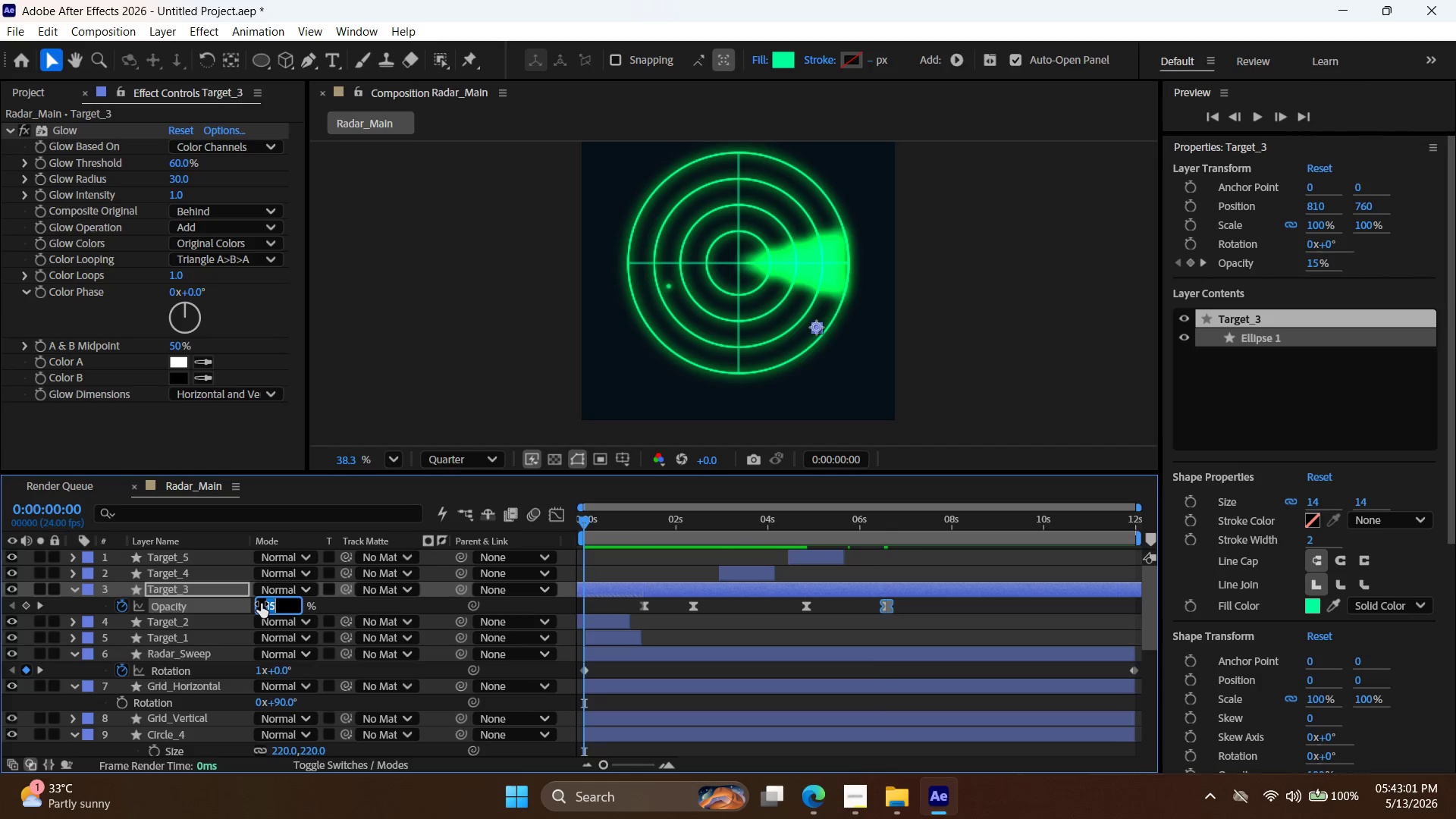 
triple_click([261, 604])
 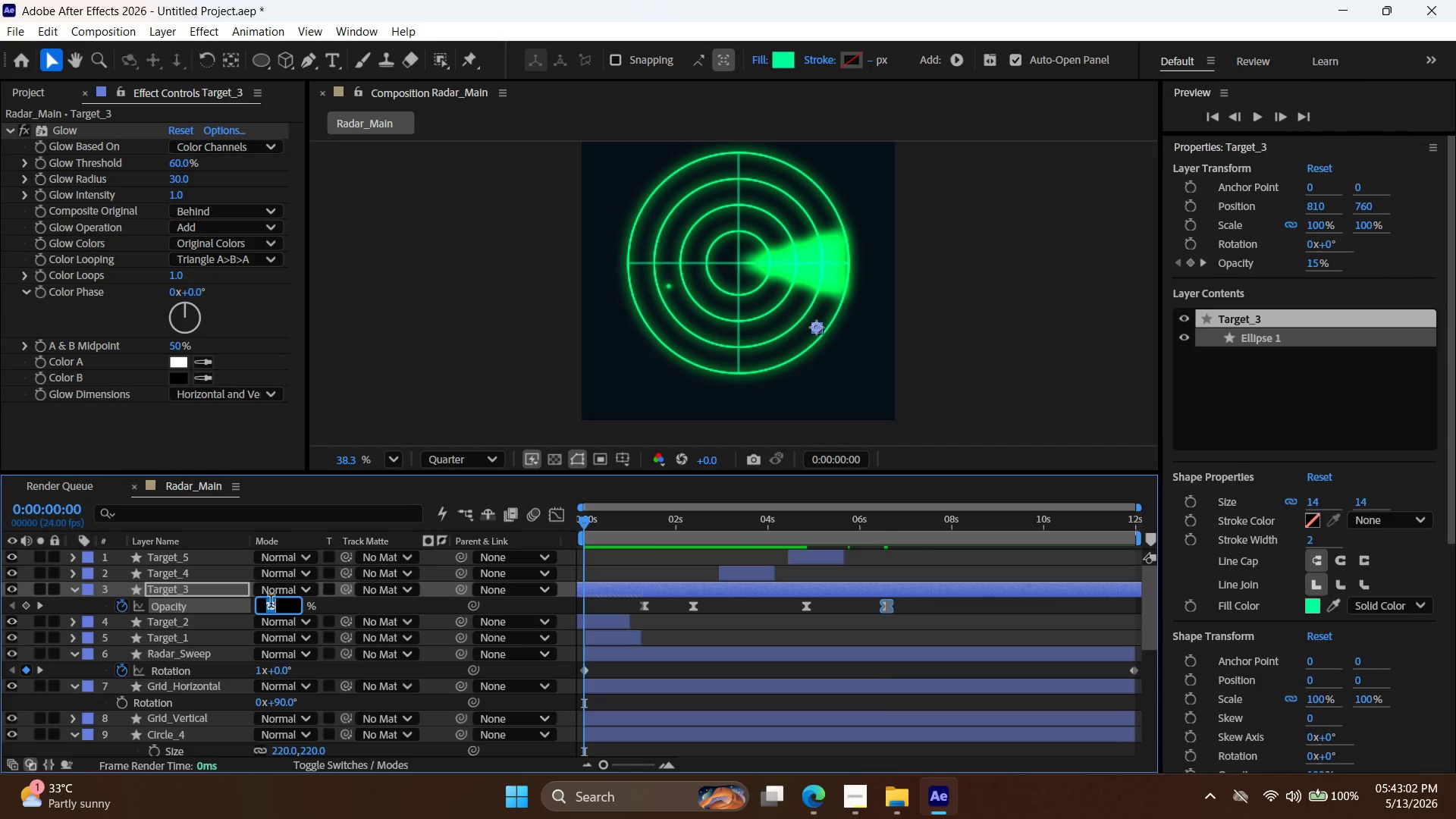 
key(0)
 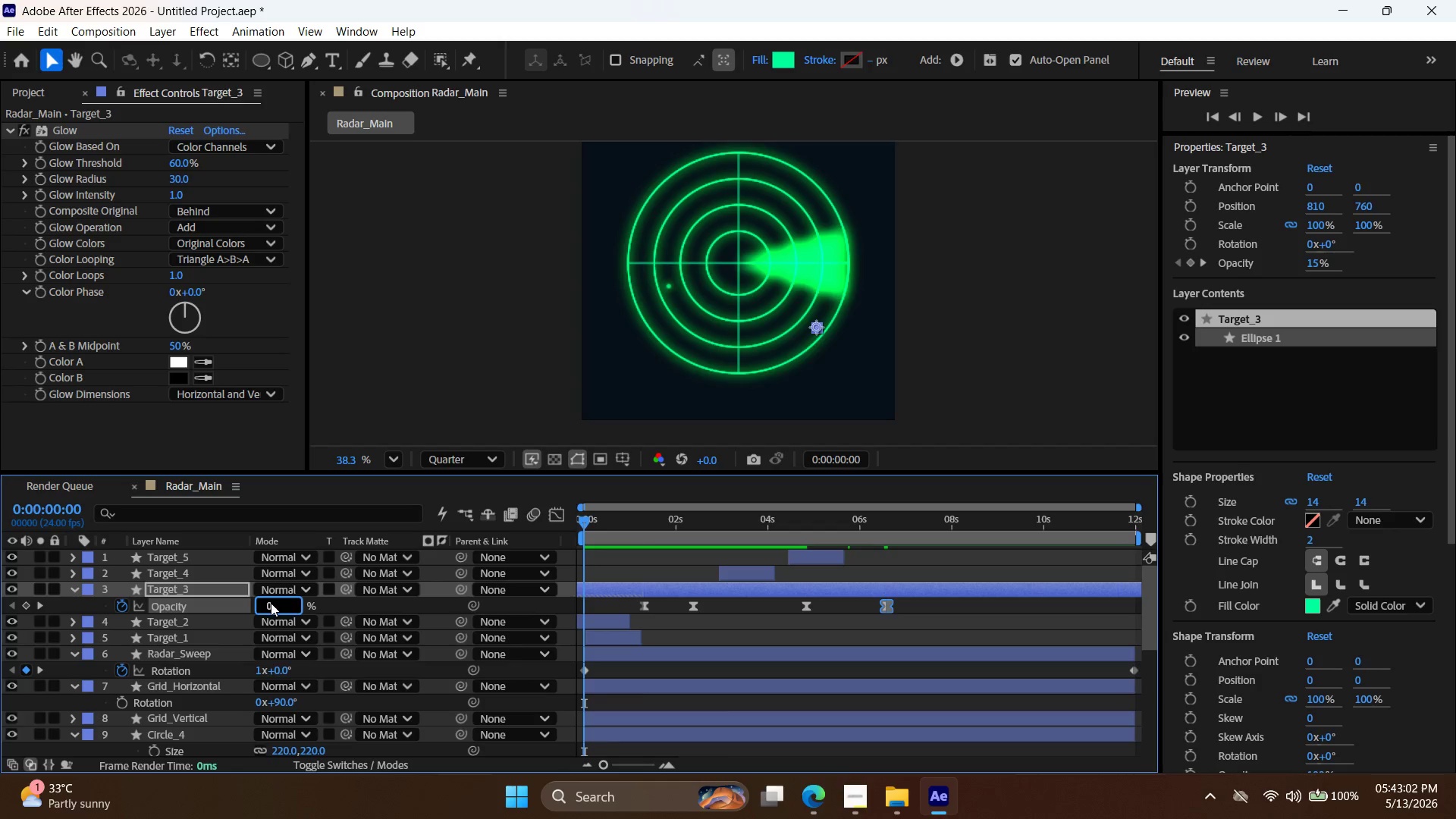 
key(Enter)
 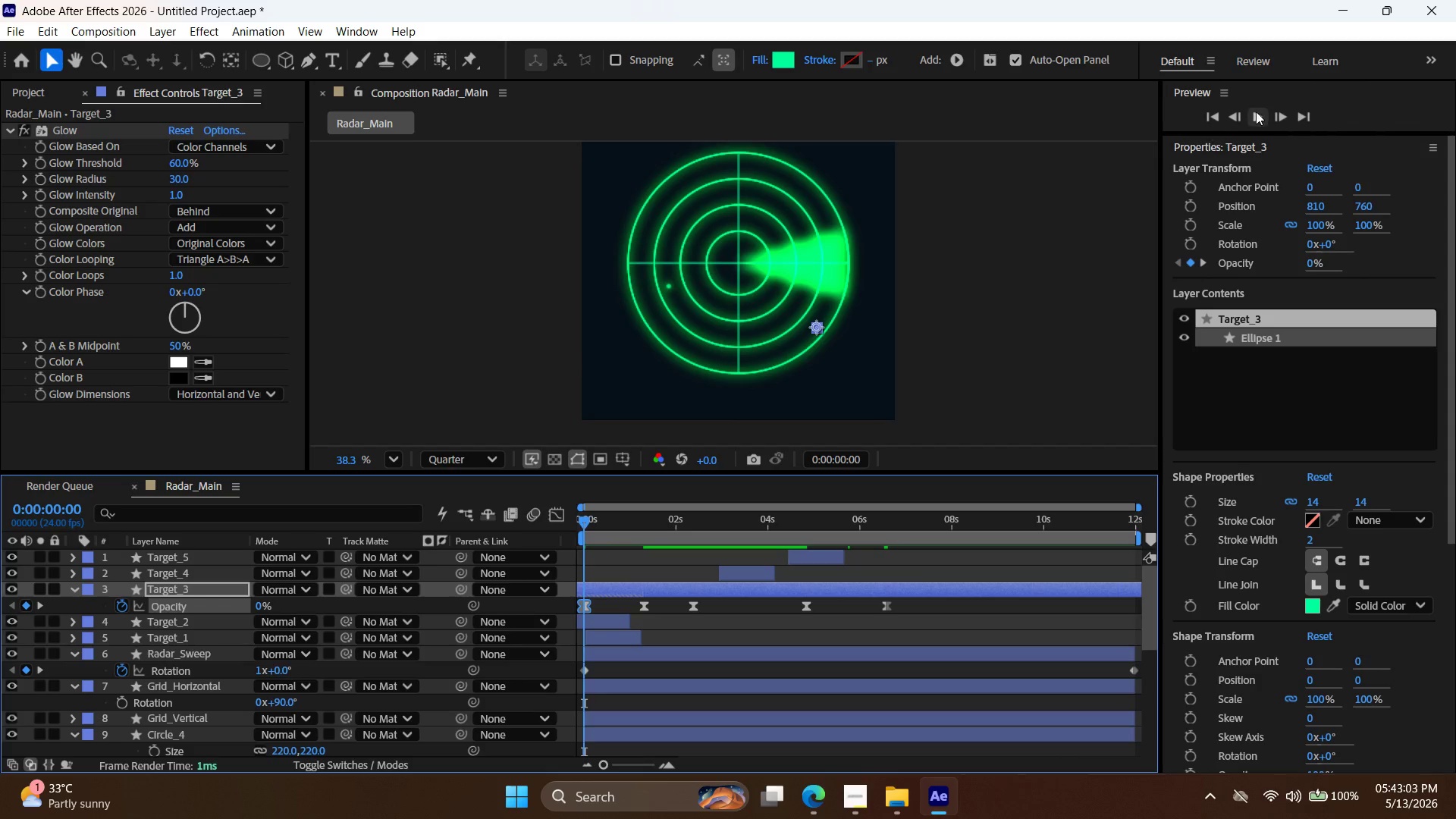 
left_click([1257, 110])
 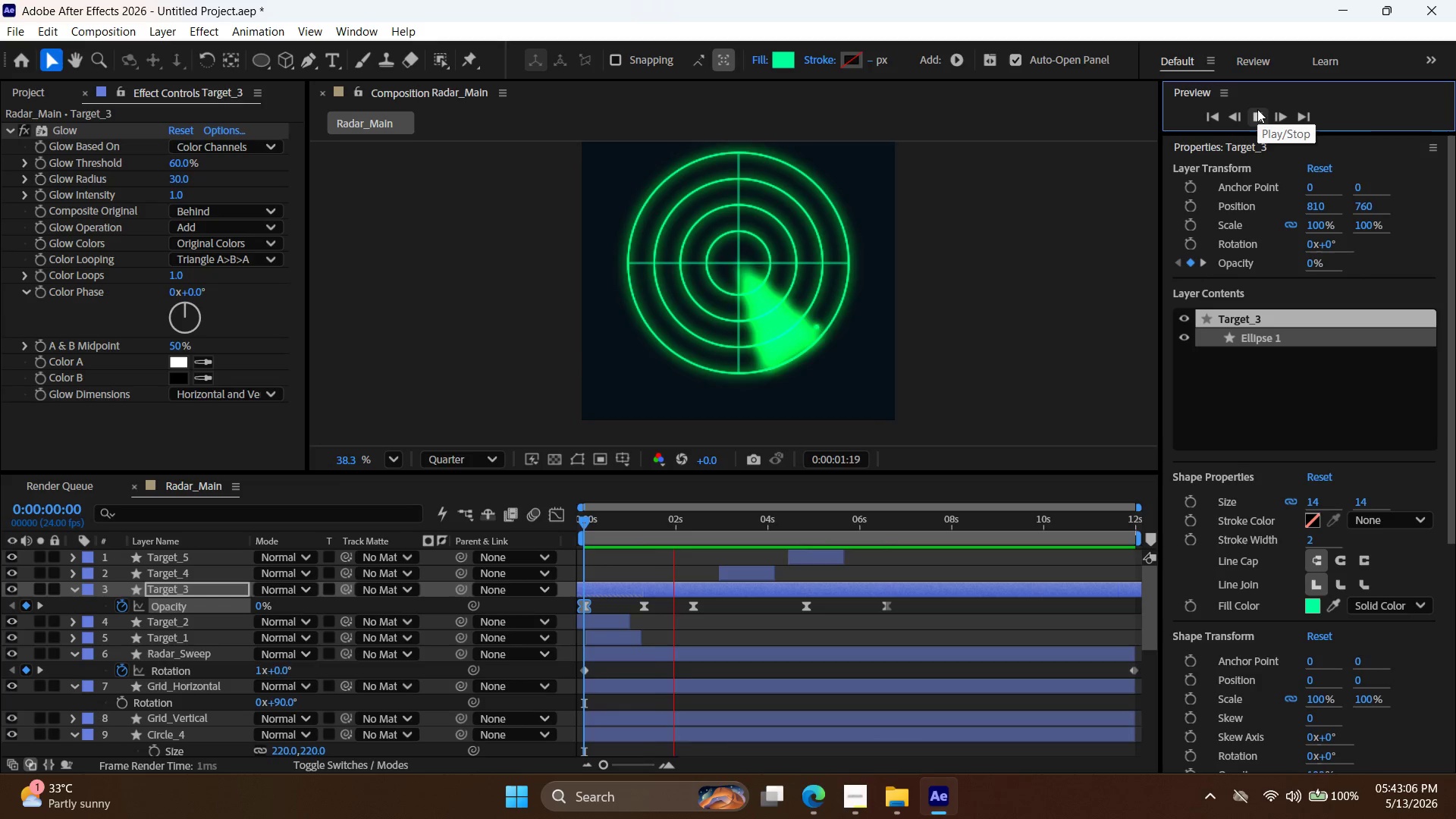 
left_click([1258, 110])
 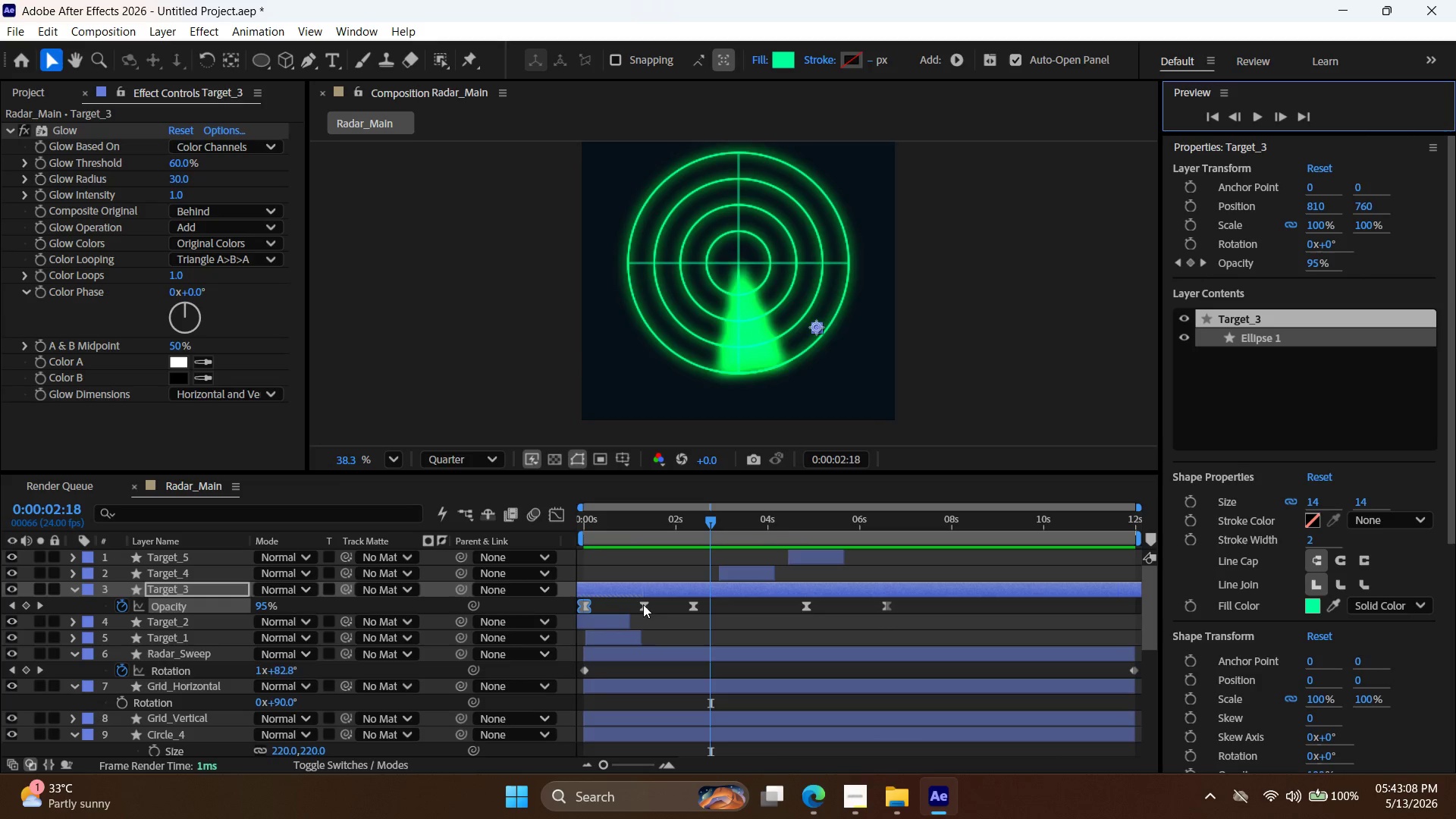 
left_click_drag(start_coordinate=[644, 605], to_coordinate=[659, 607])
 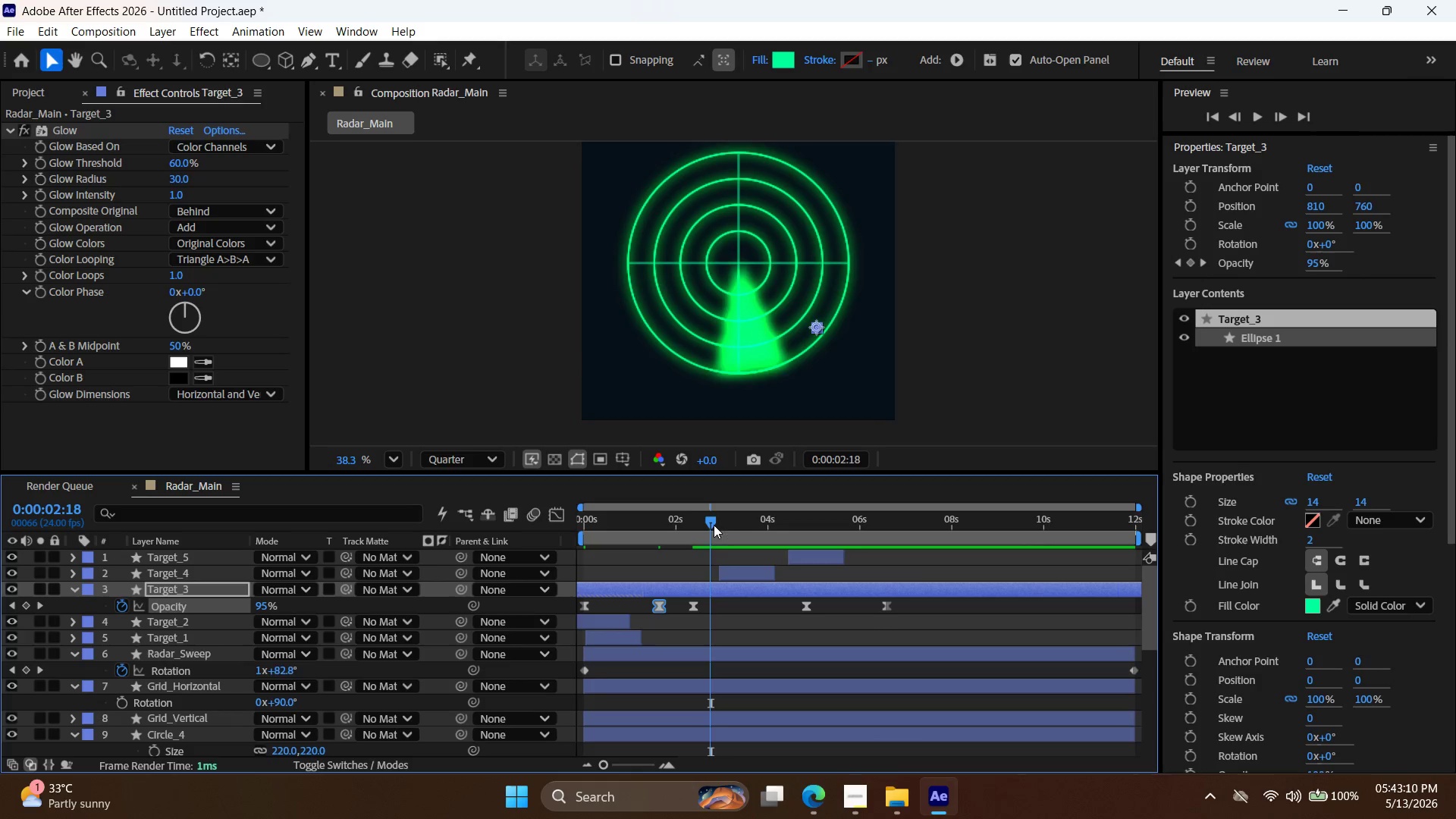 
left_click_drag(start_coordinate=[709, 526], to_coordinate=[401, 530])
 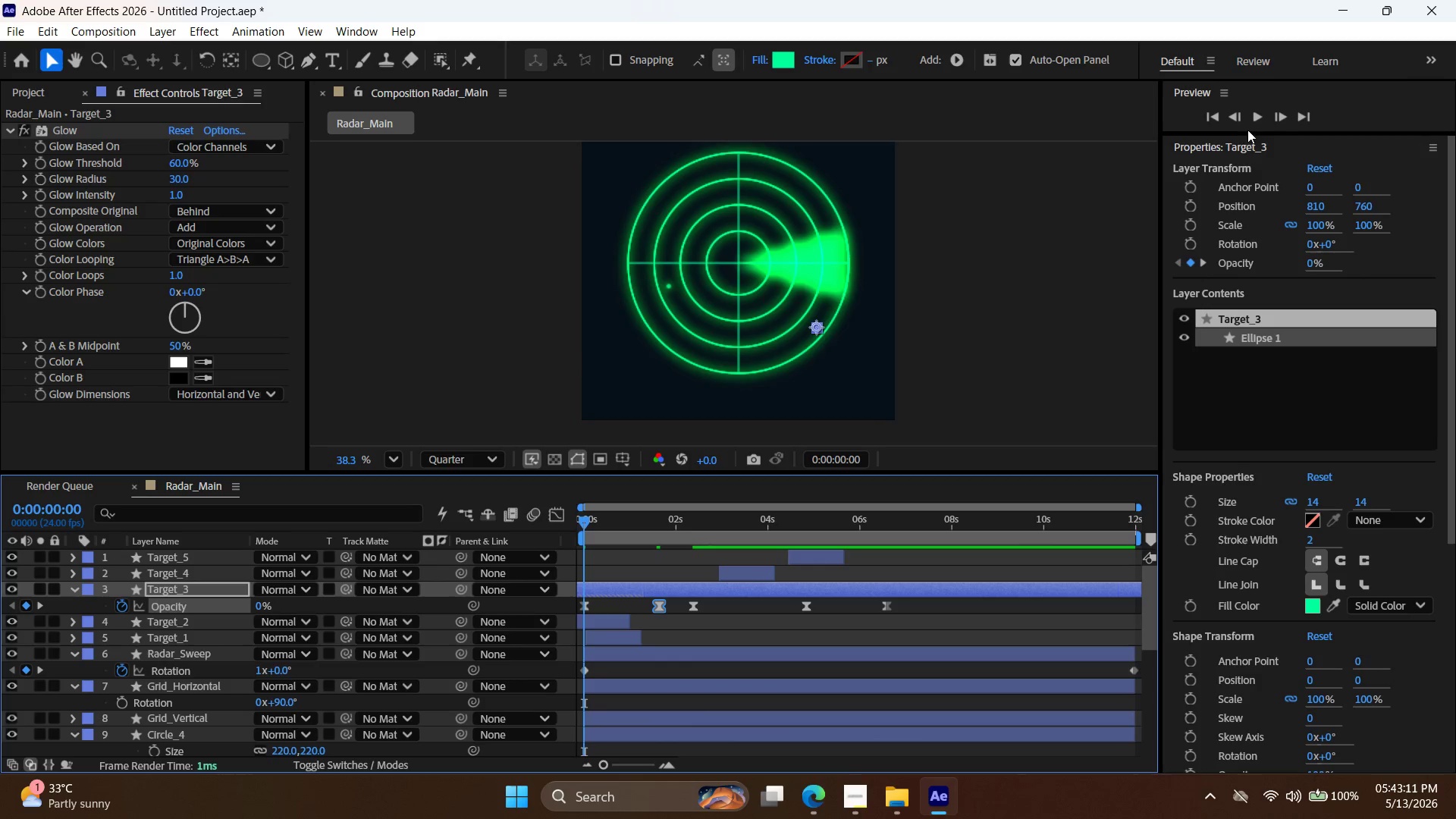 
left_click([1262, 118])
 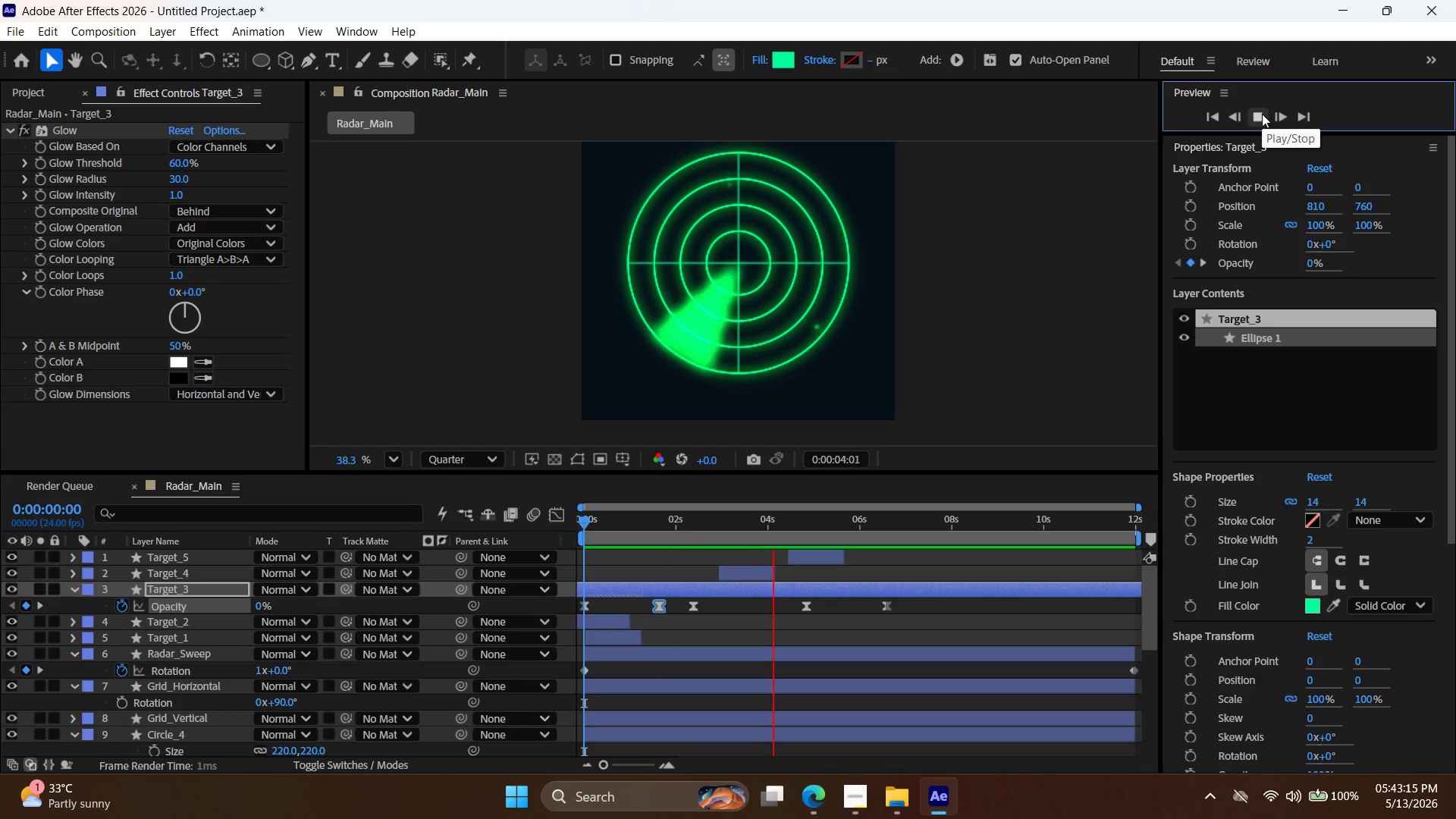 
wait(5.8)
 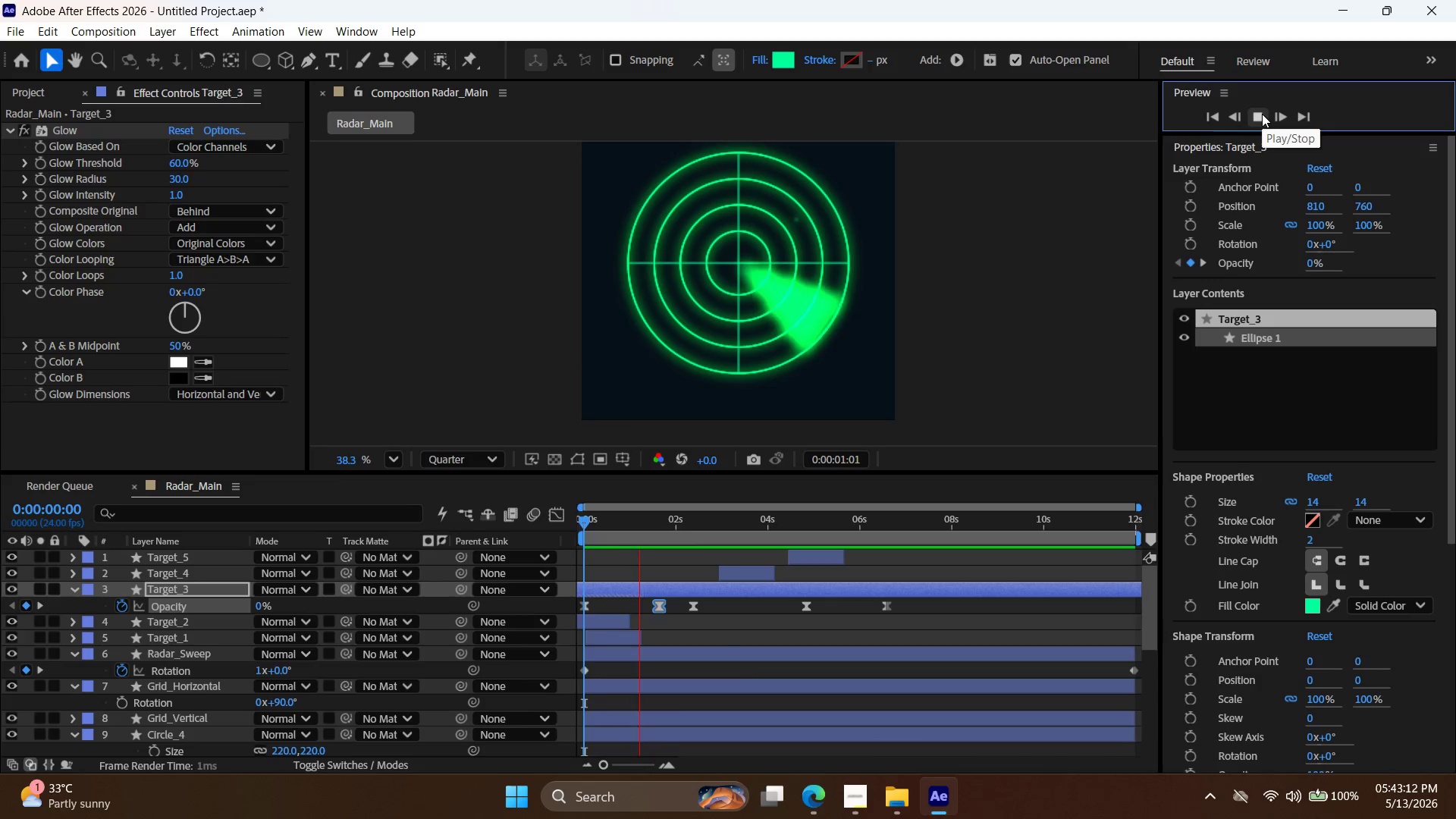 
left_click([1262, 114])
 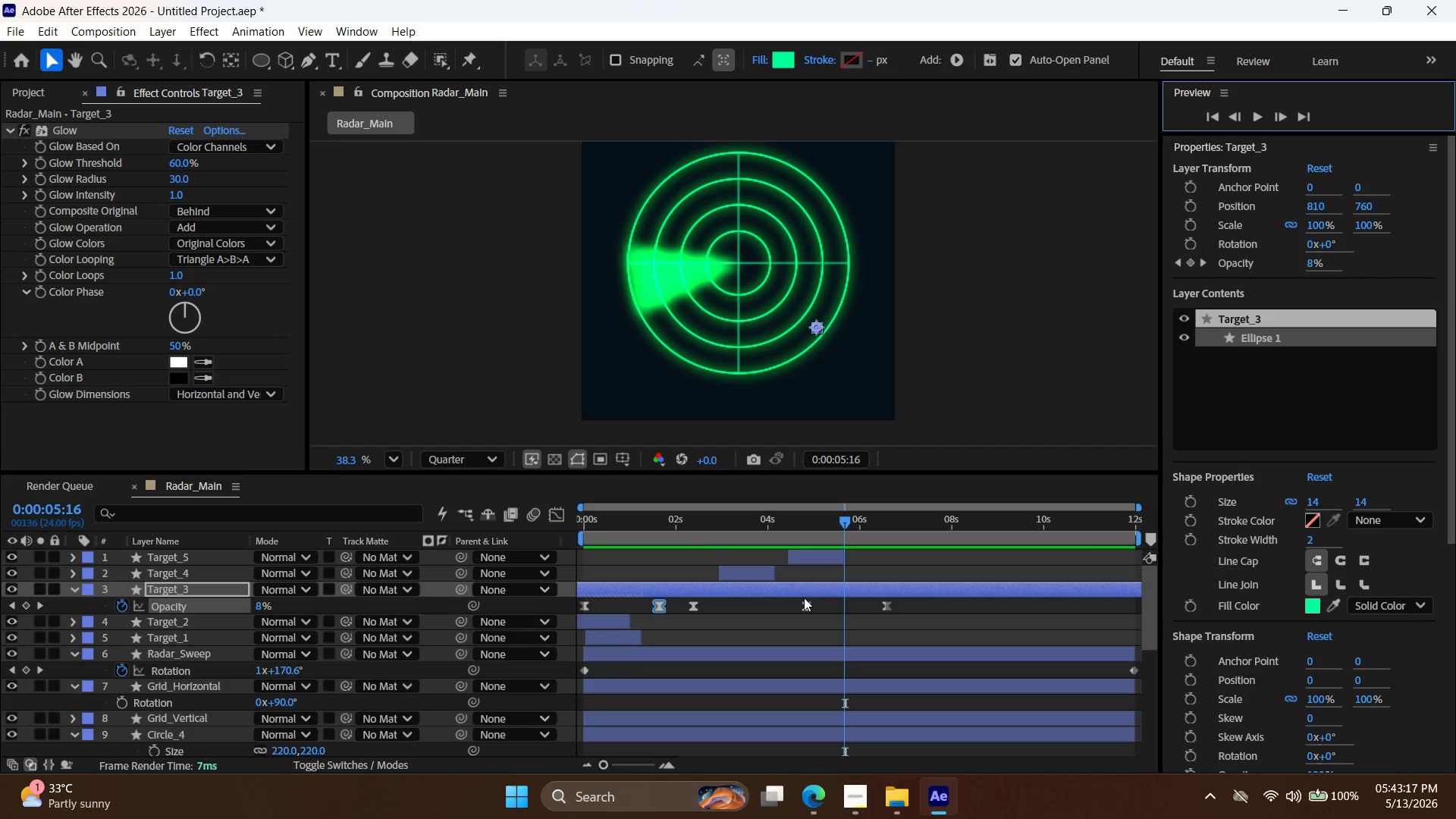 
left_click([805, 601])
 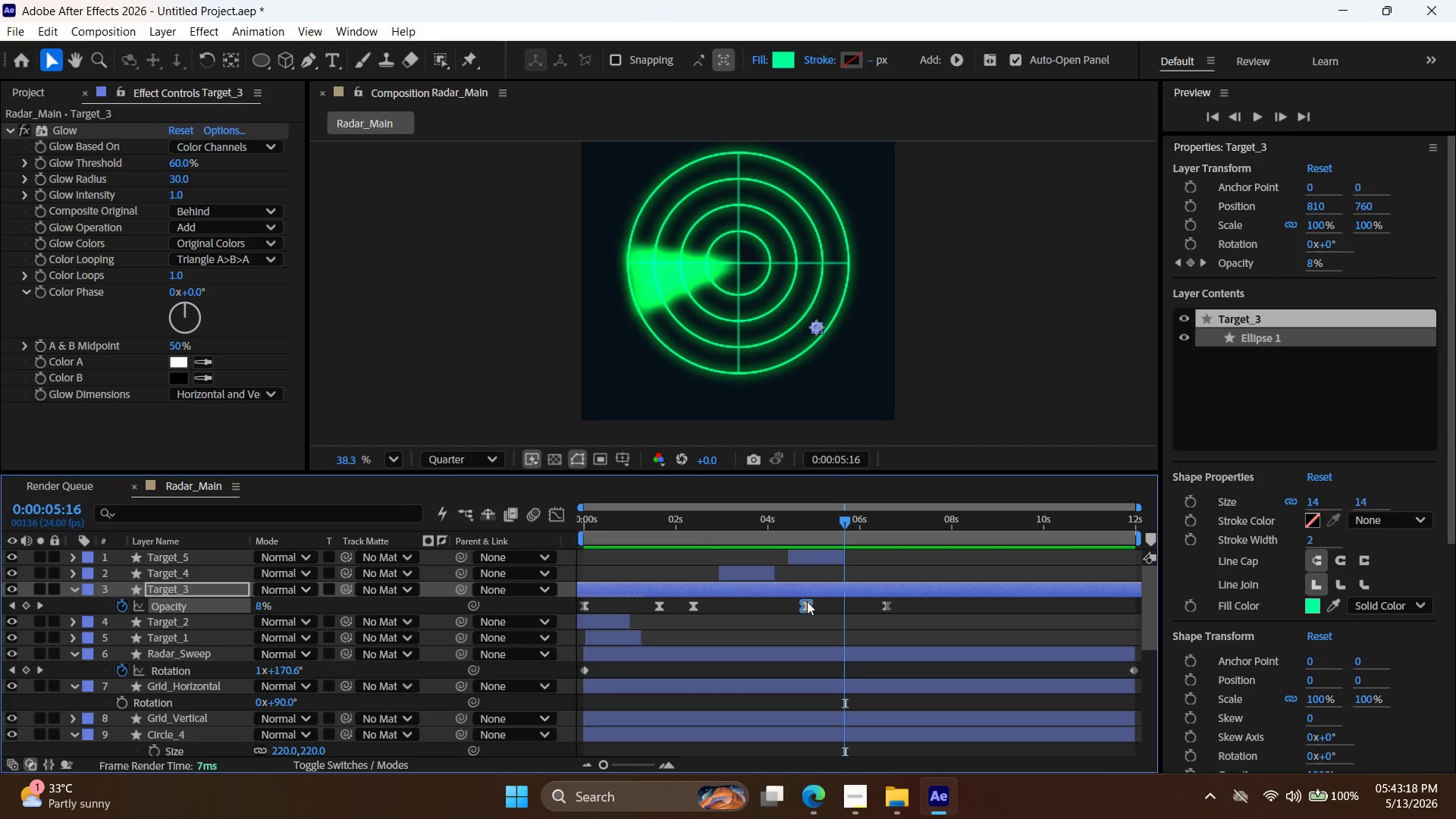 
key(Delete)
 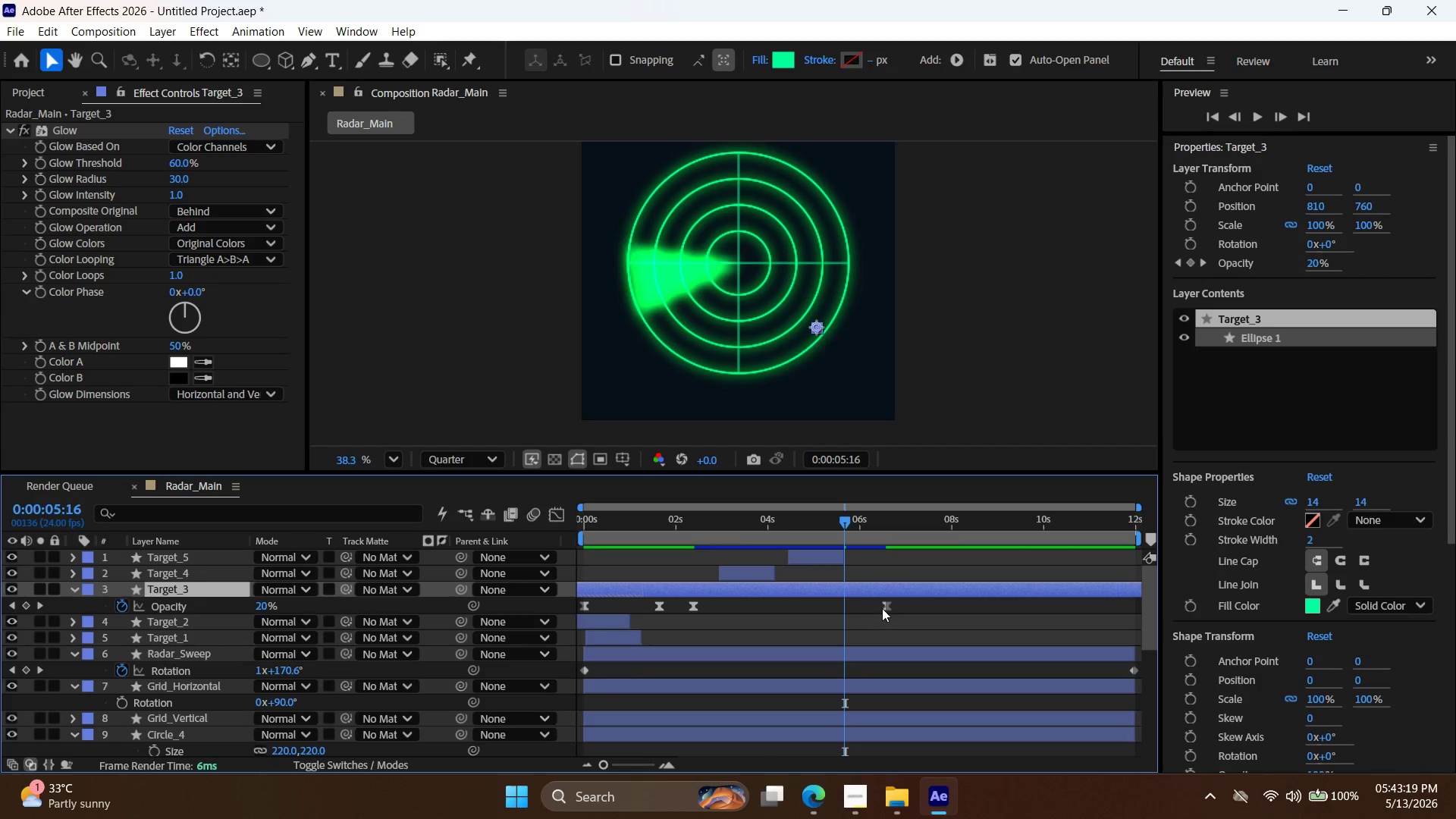 
left_click_drag(start_coordinate=[884, 607], to_coordinate=[797, 614])
 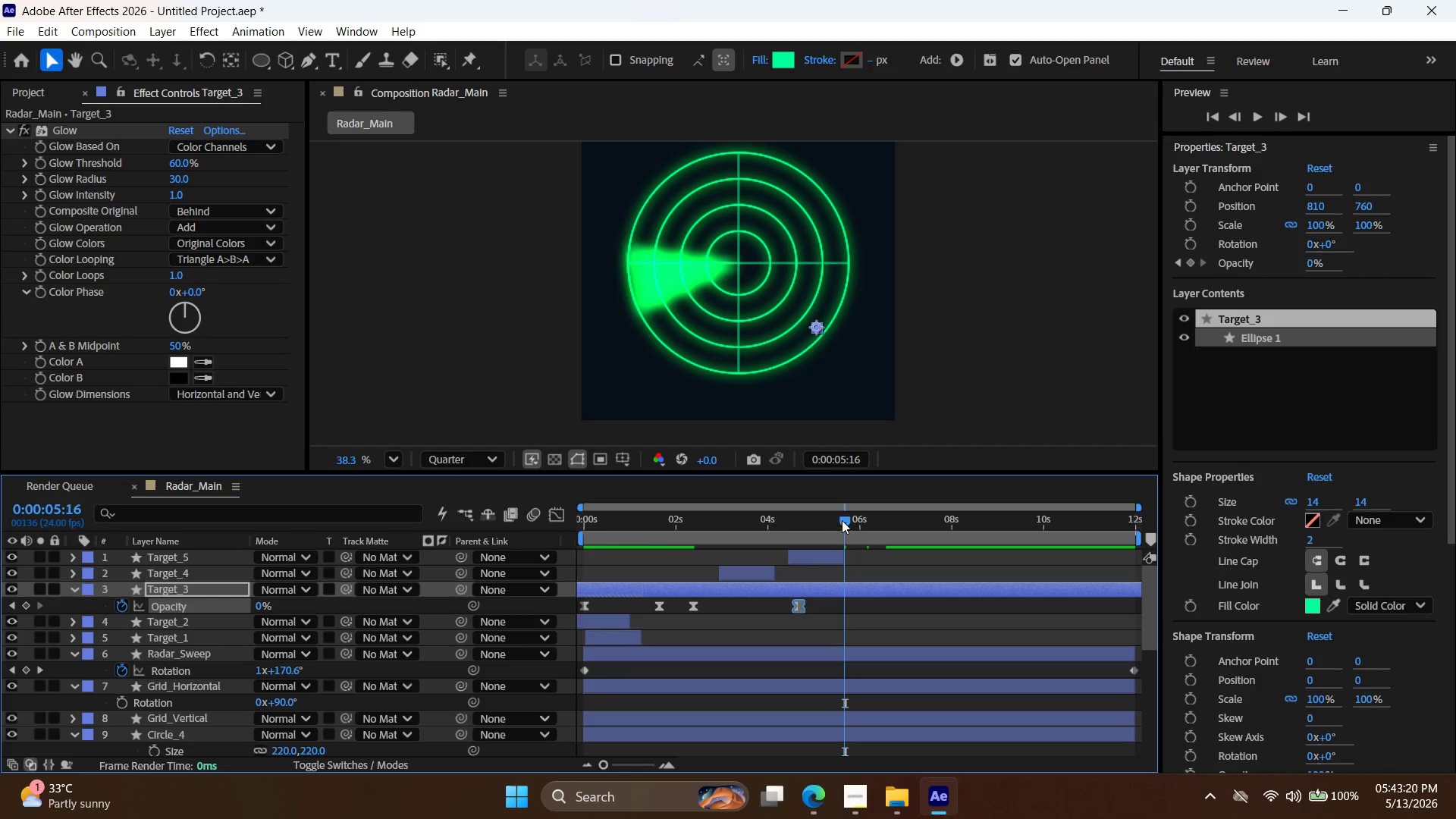 
left_click_drag(start_coordinate=[842, 520], to_coordinate=[479, 510])
 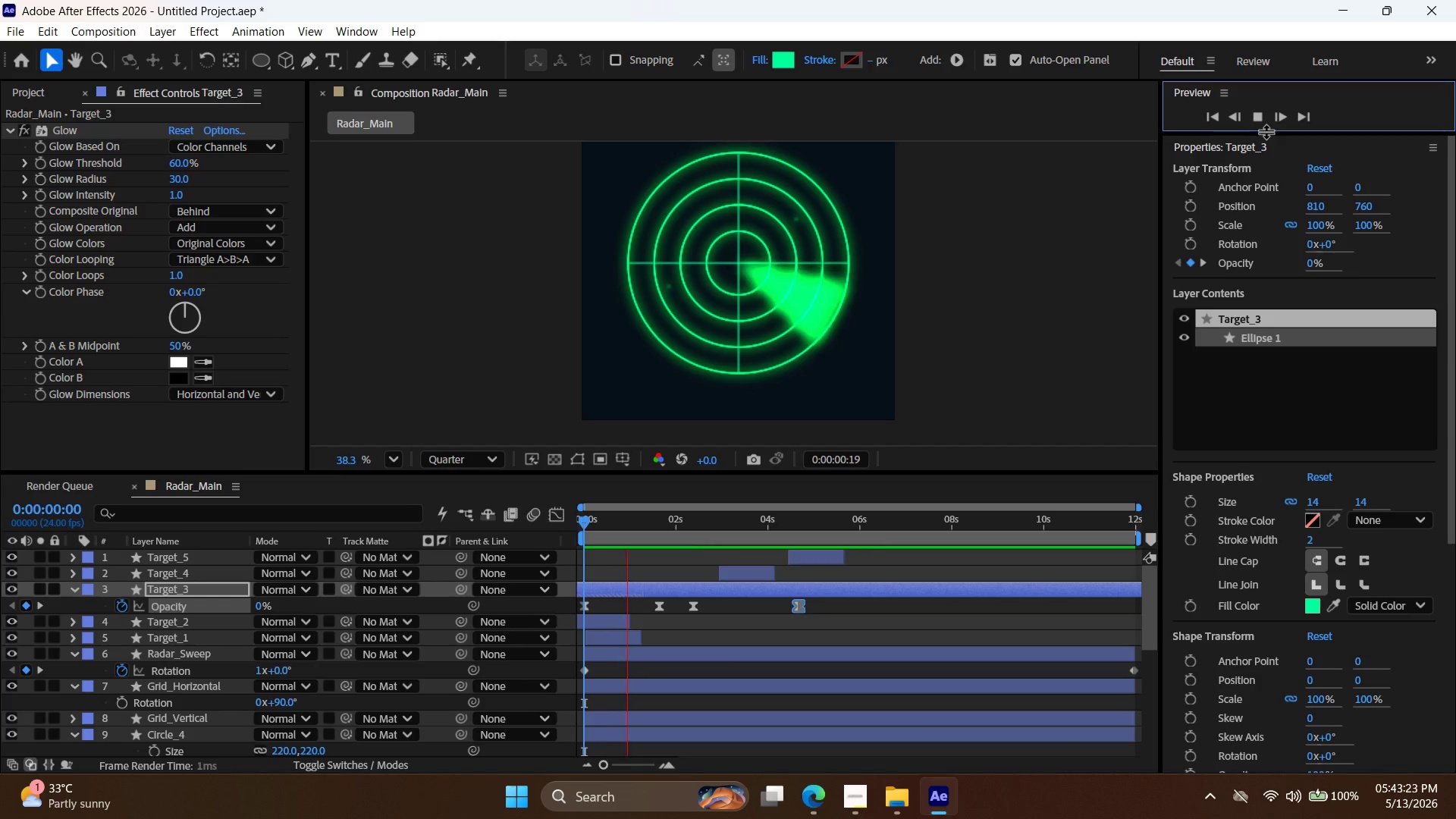 
left_click([1265, 131])
 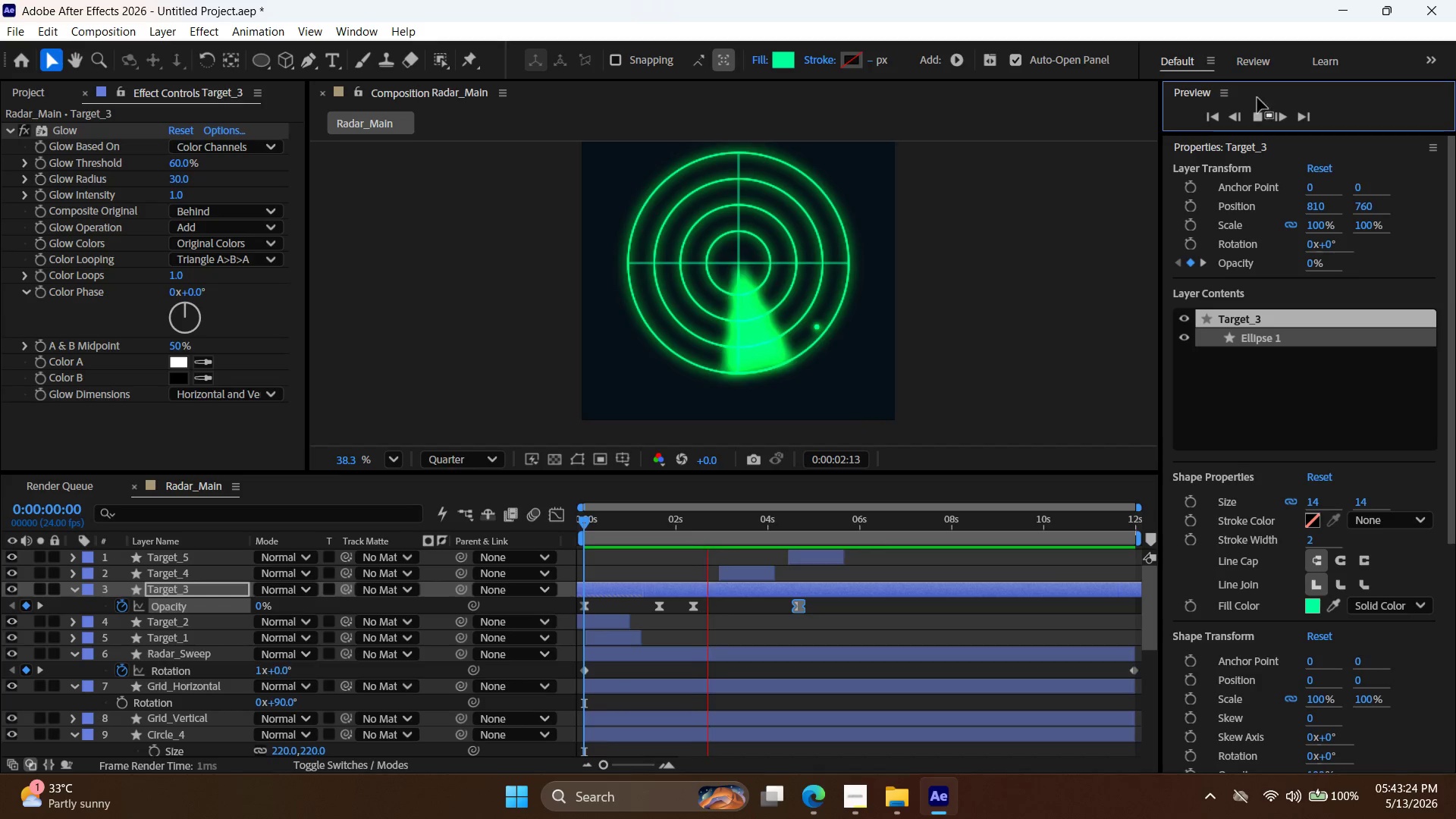 
left_click([1260, 116])
 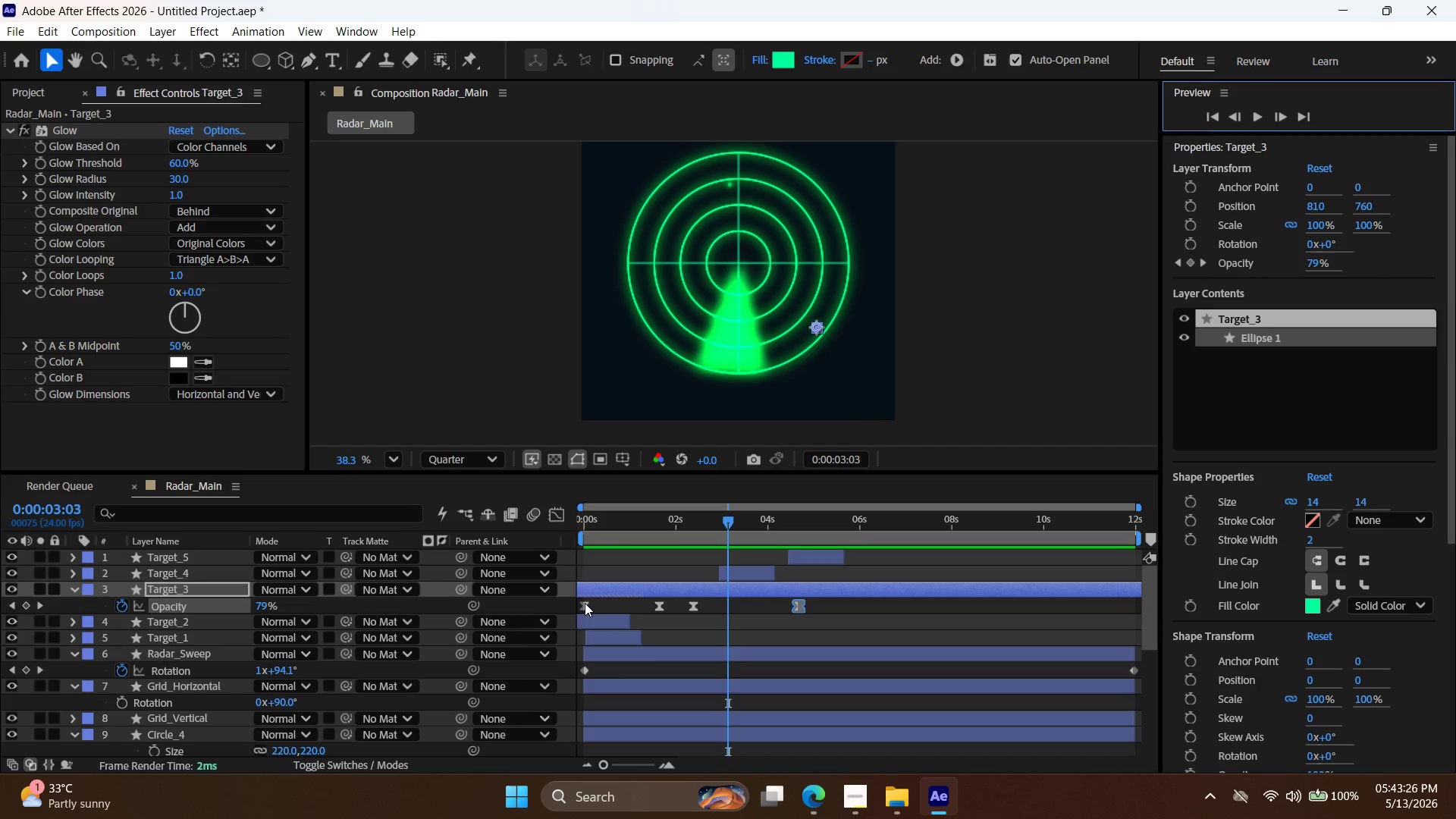 
left_click_drag(start_coordinate=[586, 603], to_coordinate=[626, 605])
 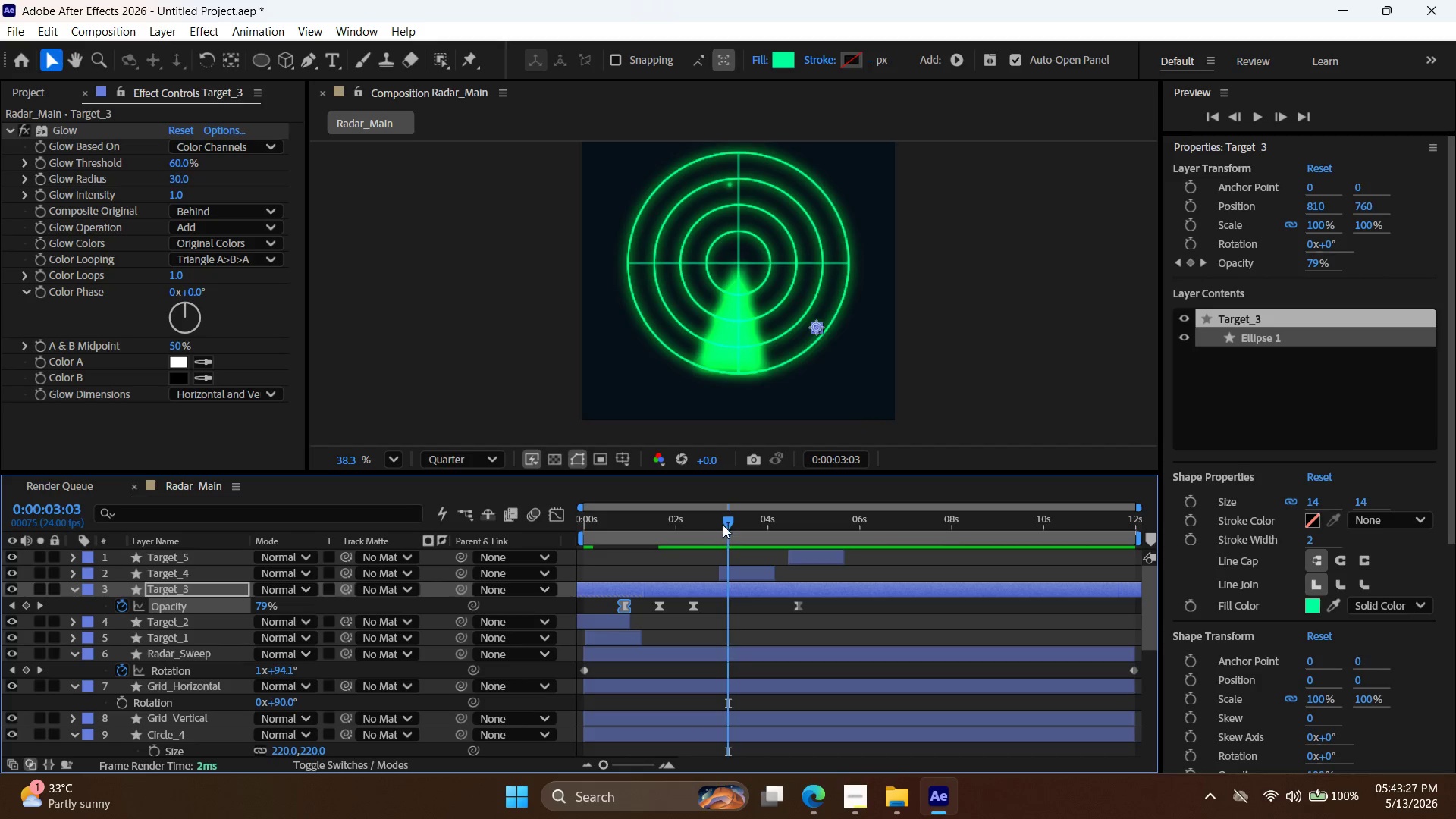 
left_click_drag(start_coordinate=[728, 521], to_coordinate=[484, 538])
 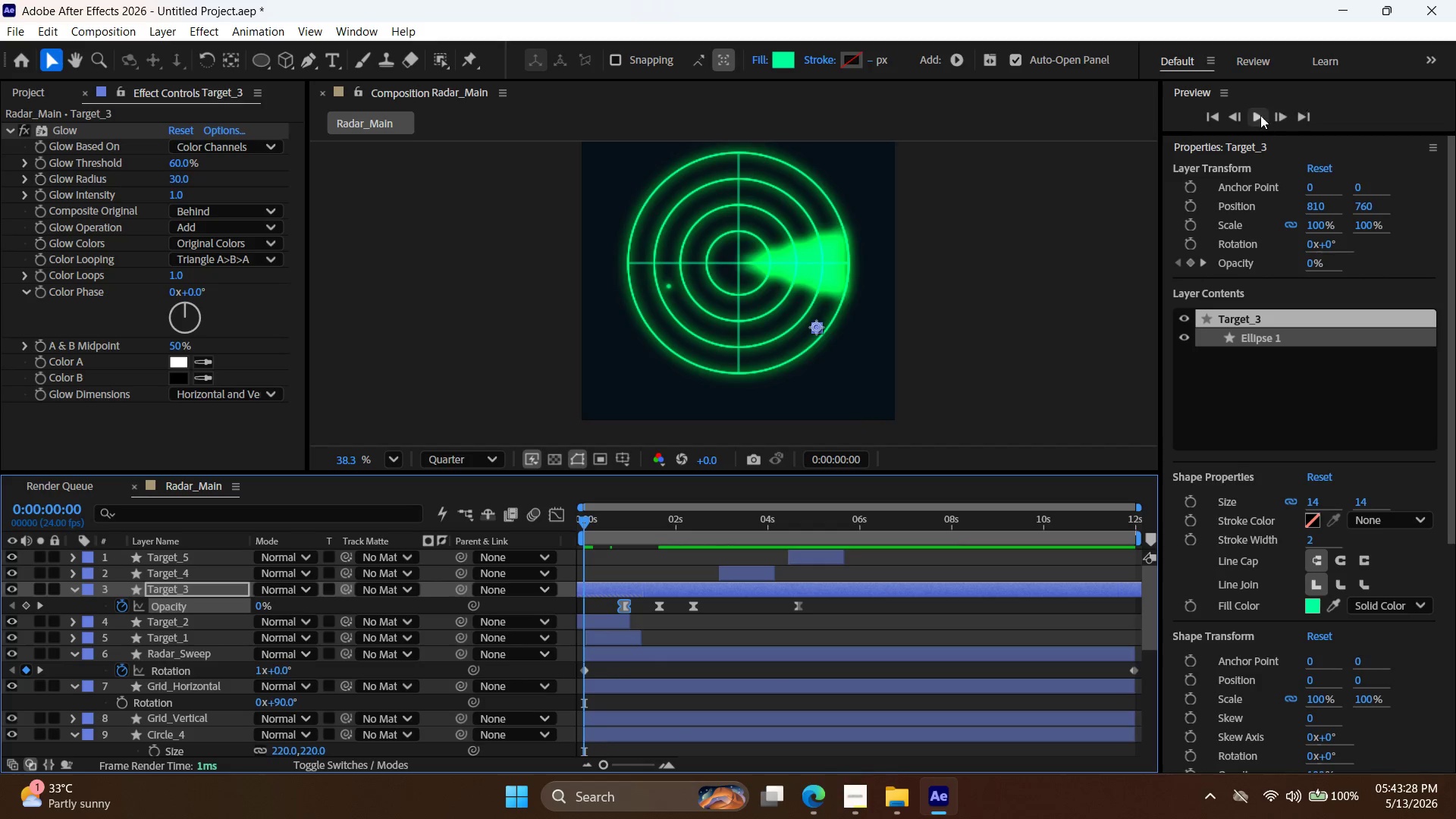 
left_click([1260, 115])
 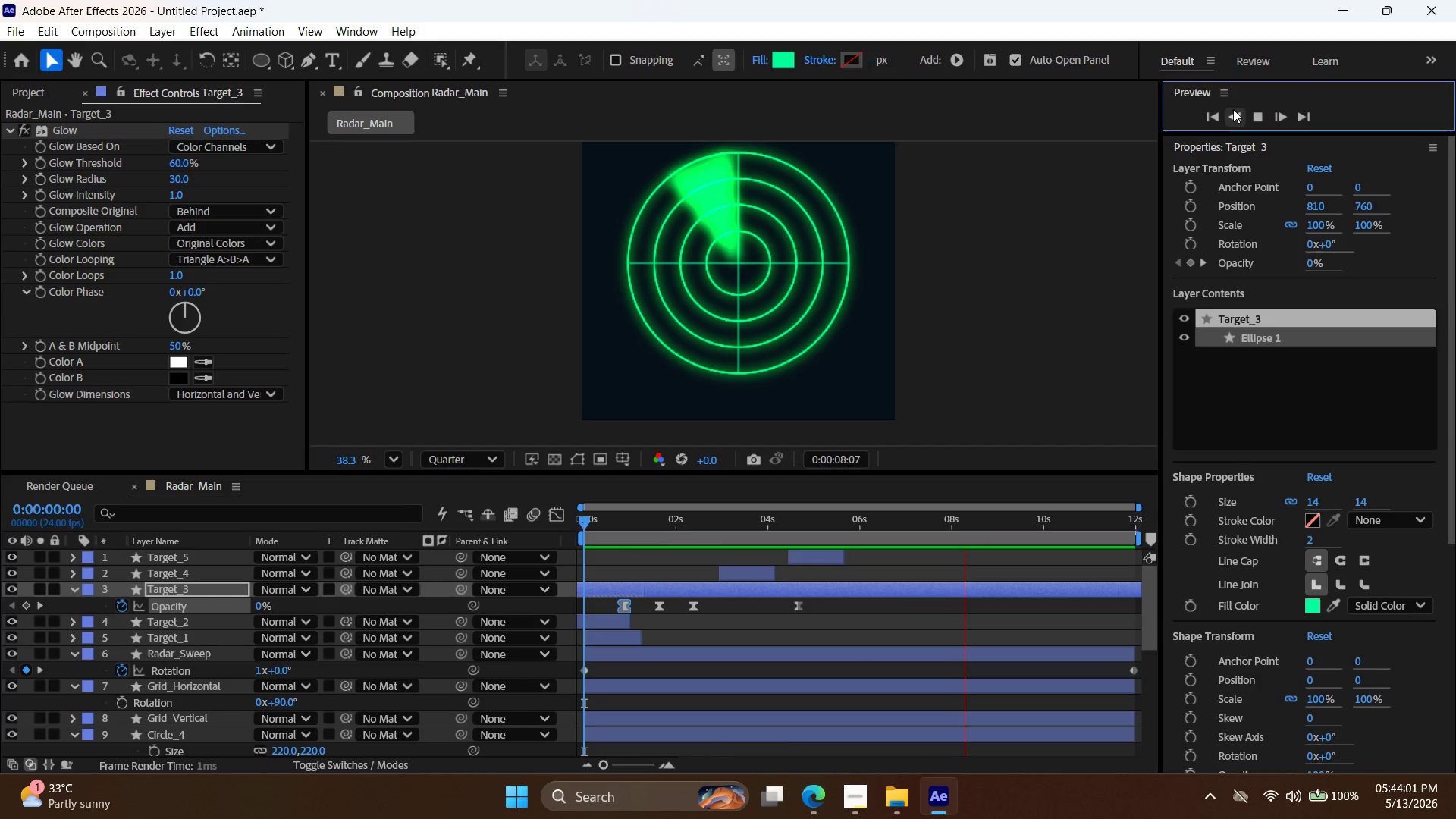 
wait(37.52)
 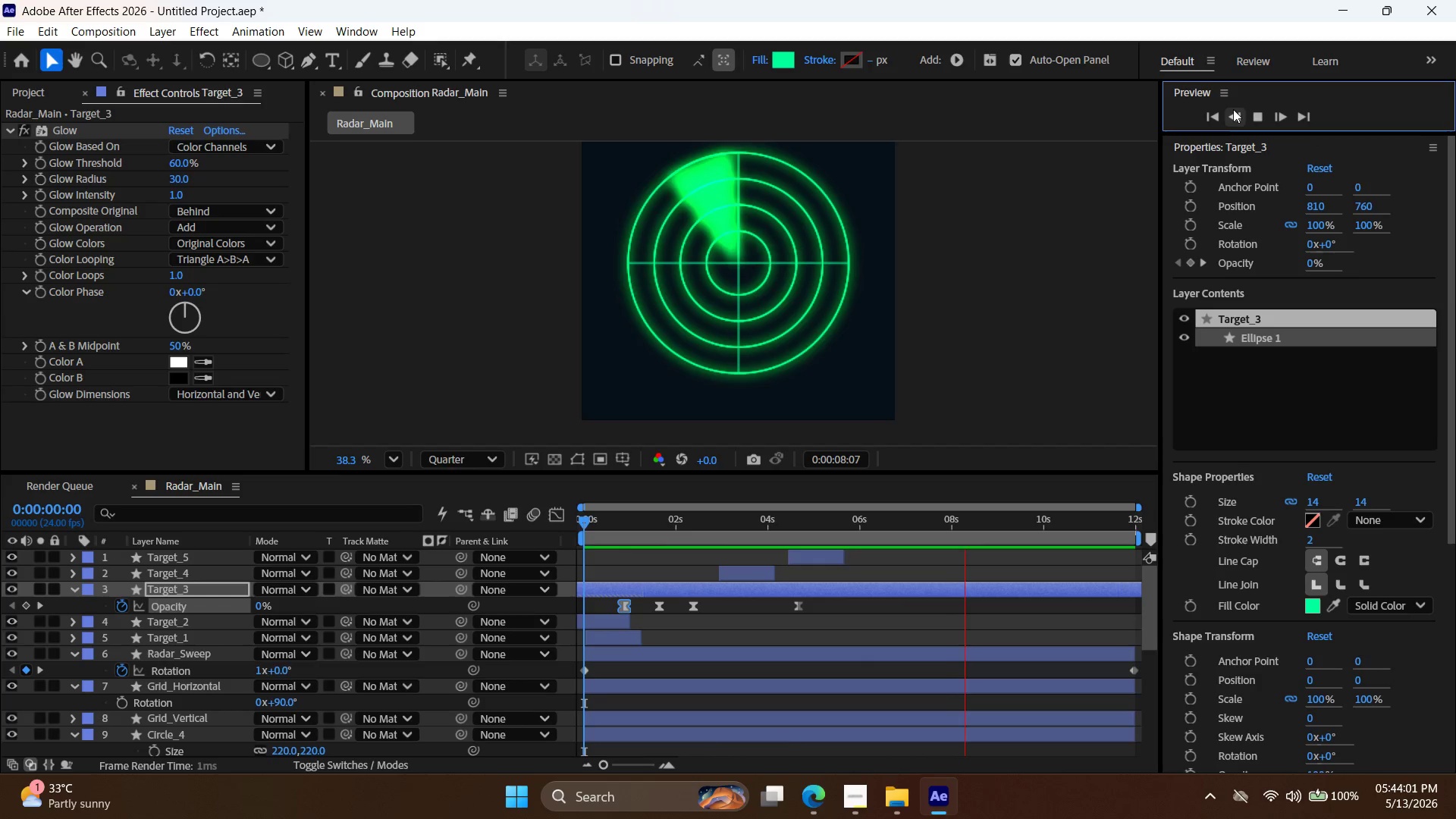 
left_click([1259, 118])
 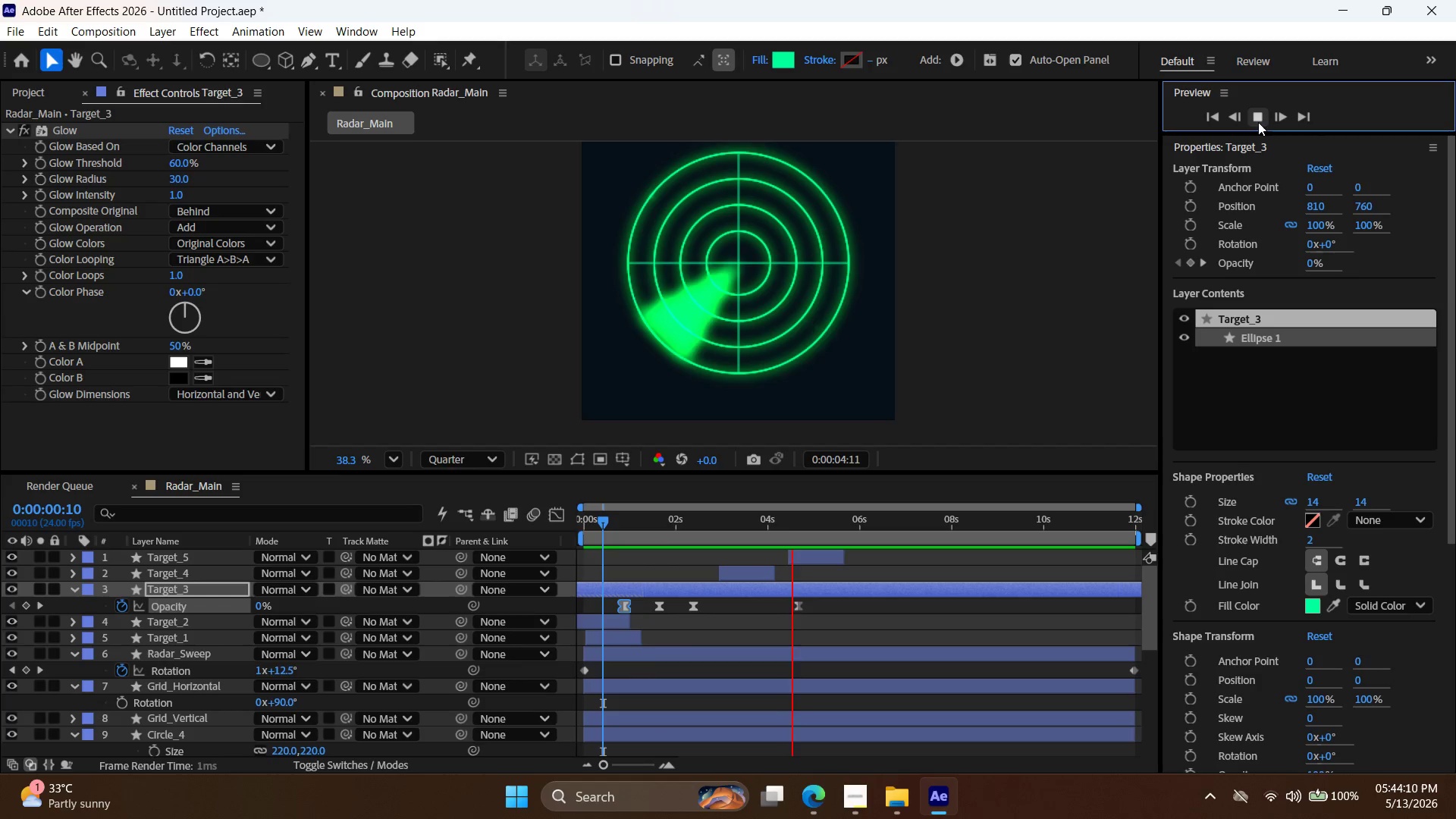 
wait(5.88)
 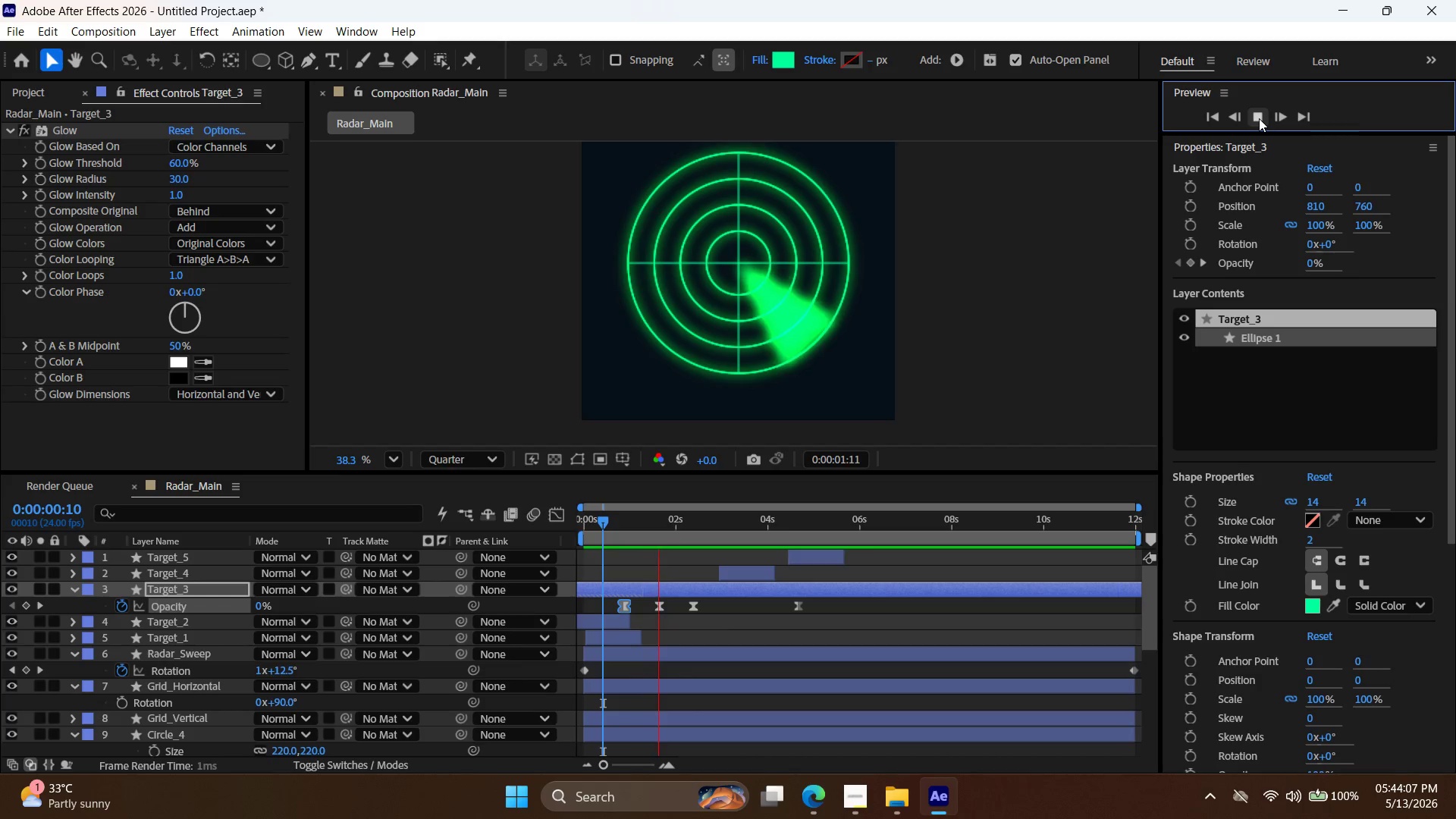 
left_click([1259, 124])
 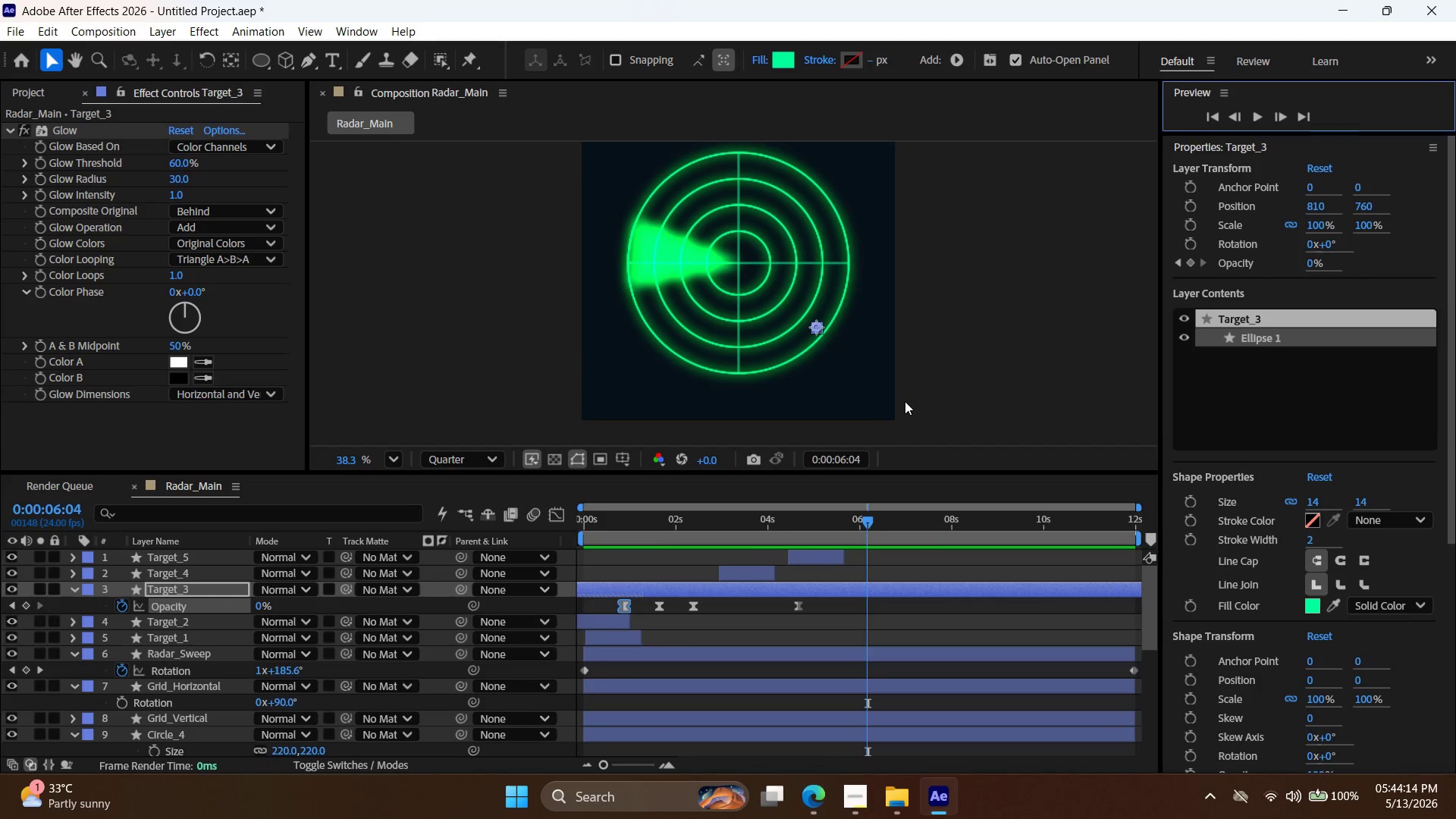 
left_click_drag(start_coordinate=[866, 517], to_coordinate=[777, 527])
 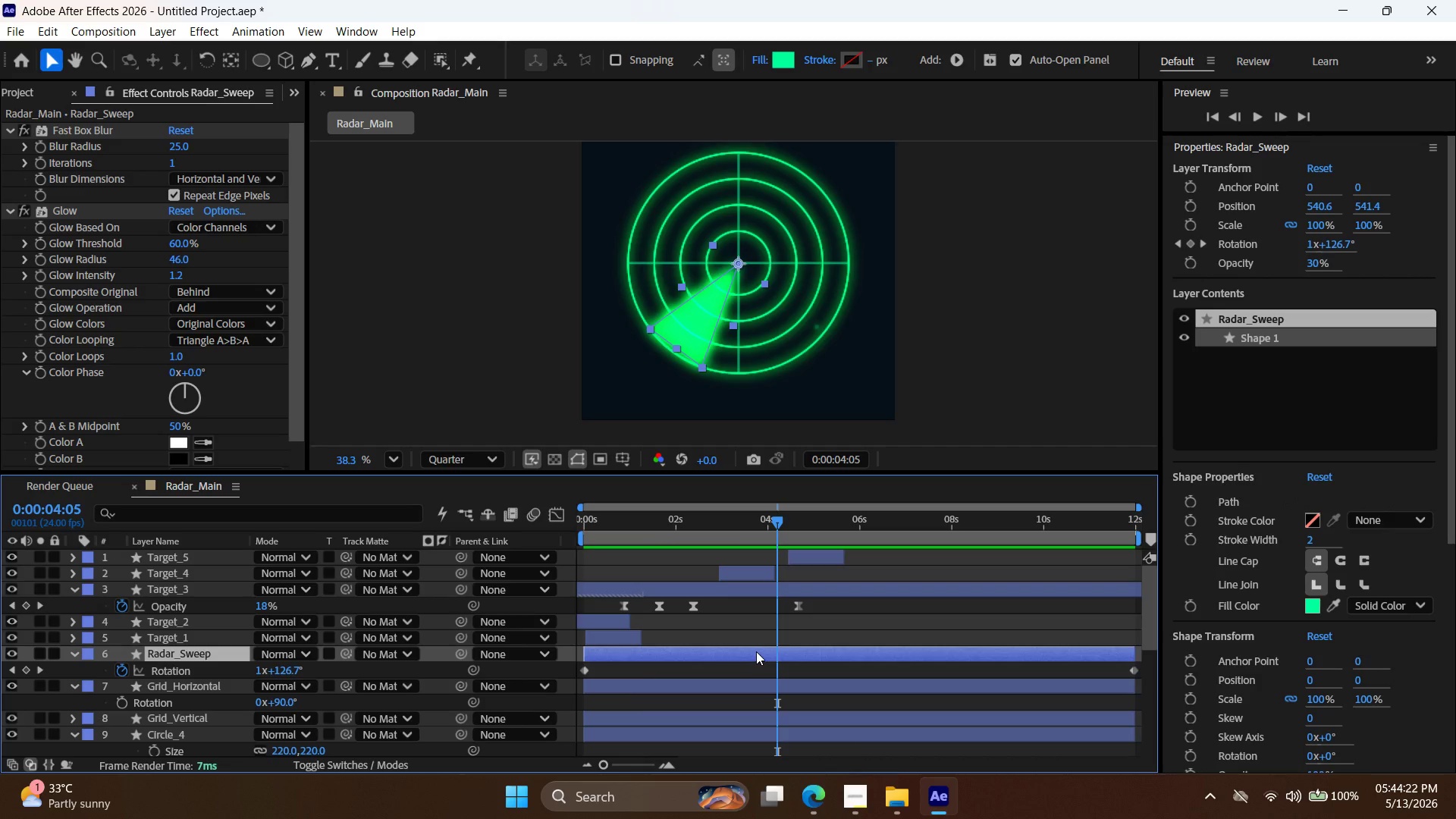 
mouse_move([774, 526])
 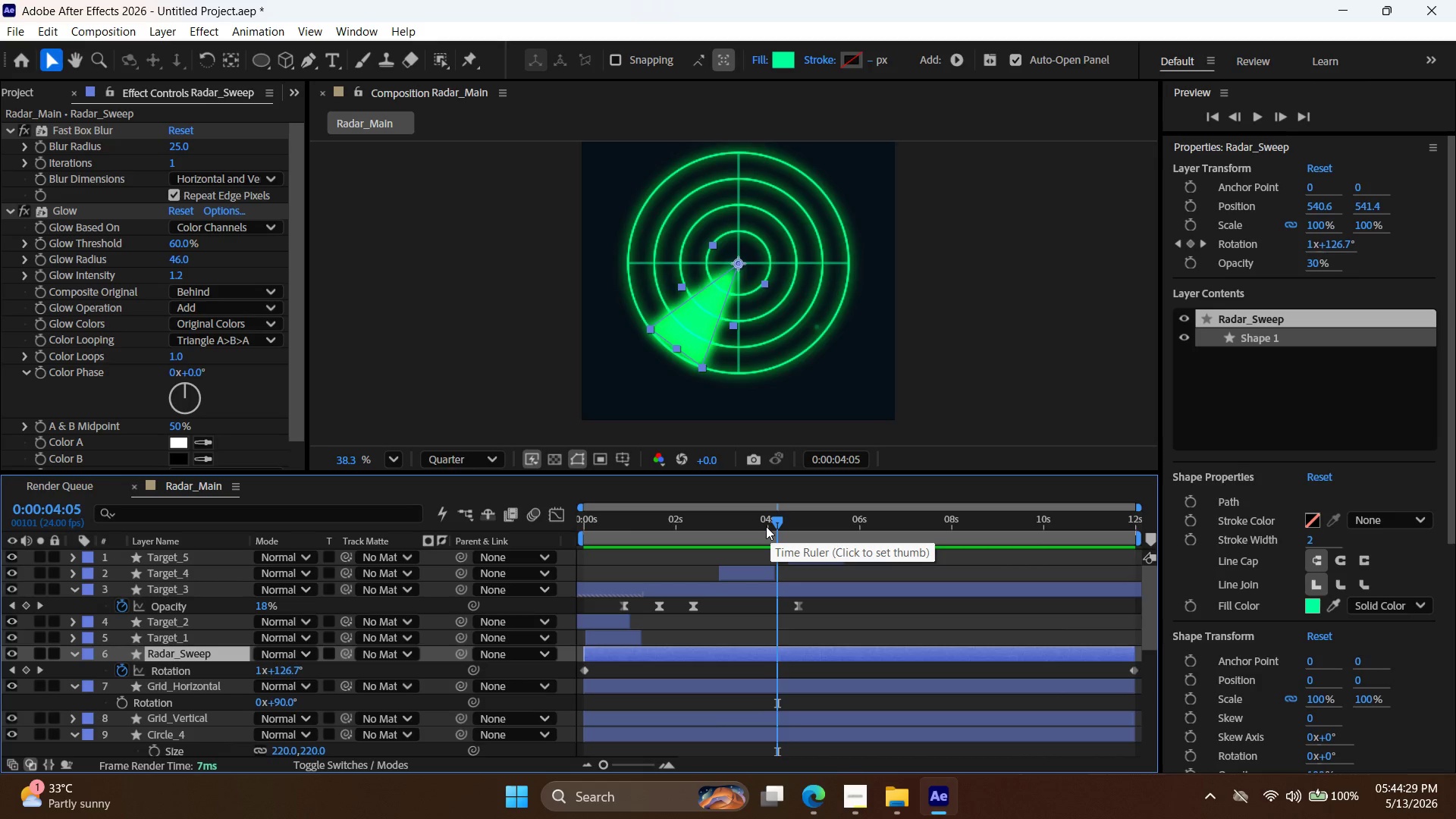 
wait(5.93)
 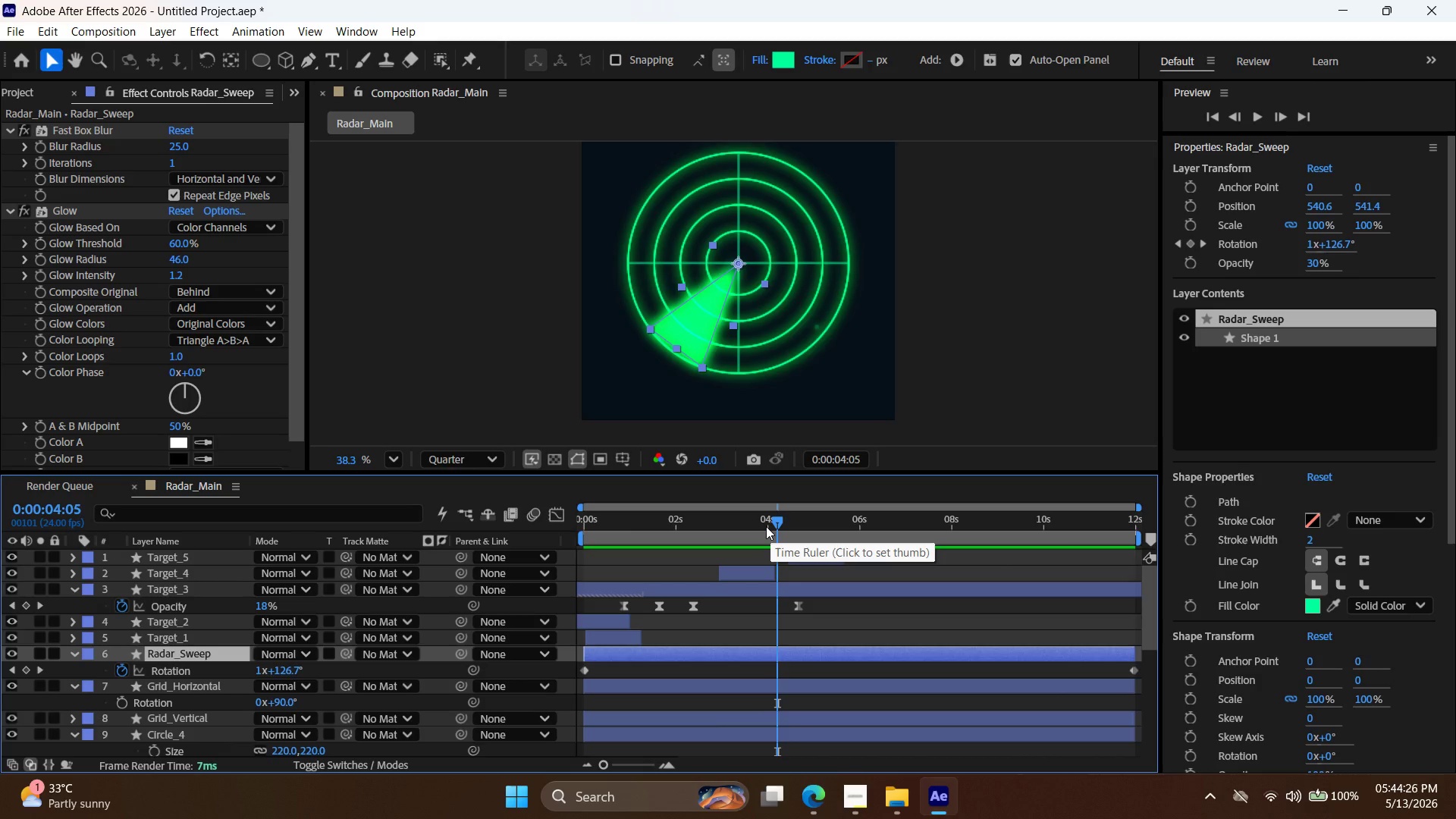 
left_click_drag(start_coordinate=[778, 520], to_coordinate=[793, 533])
 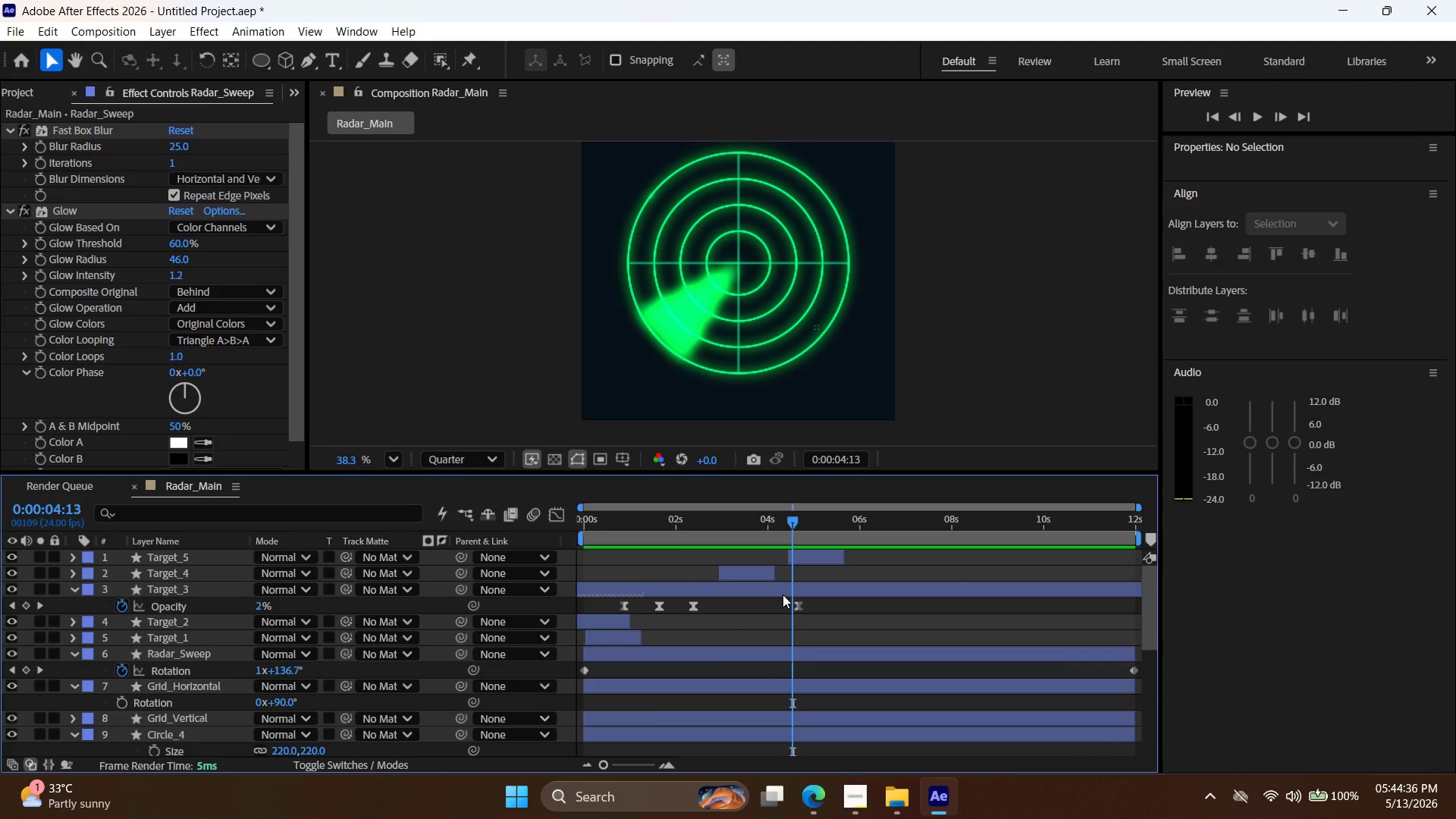 
left_click([783, 587])
 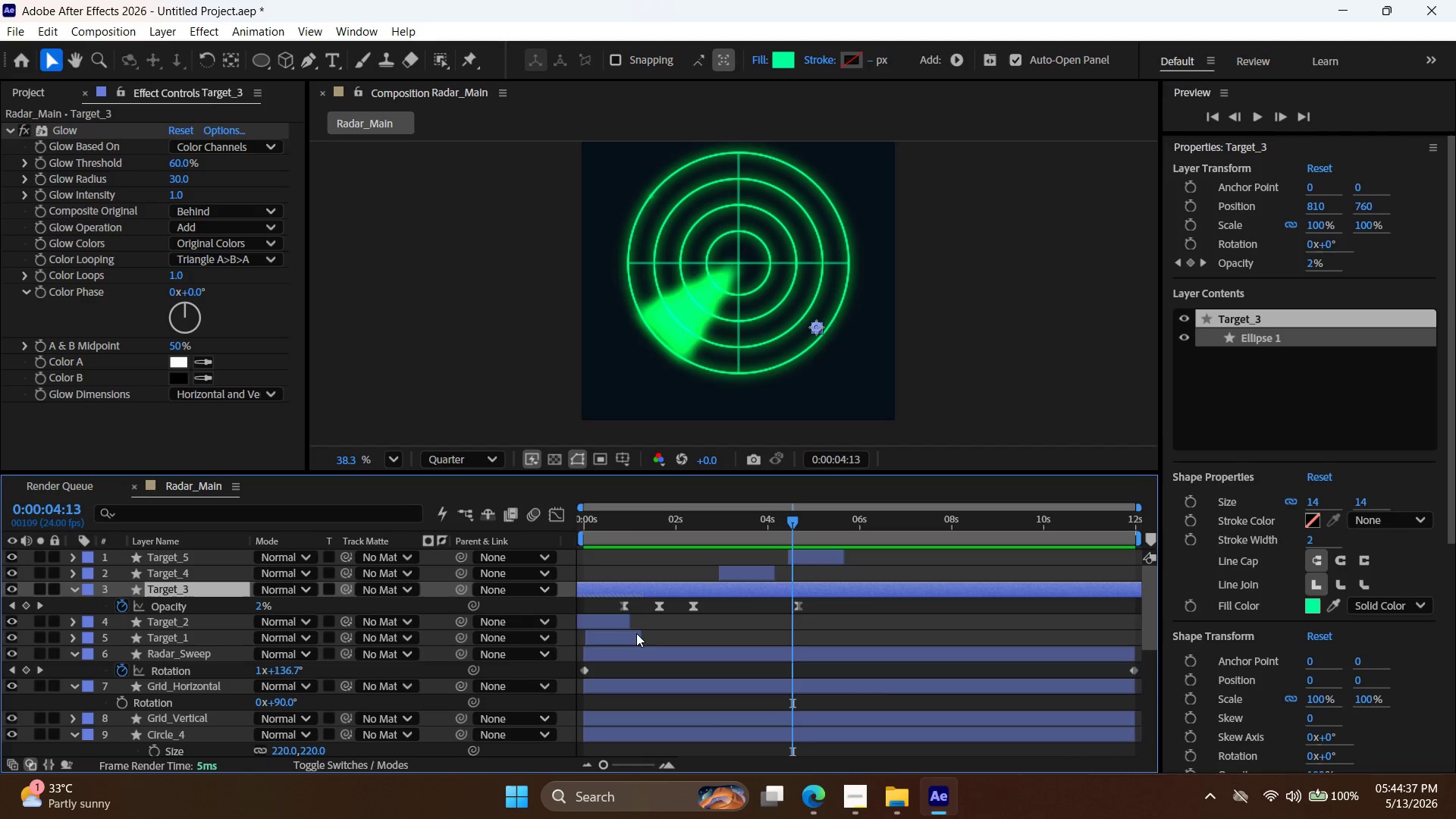 
left_click([632, 635])
 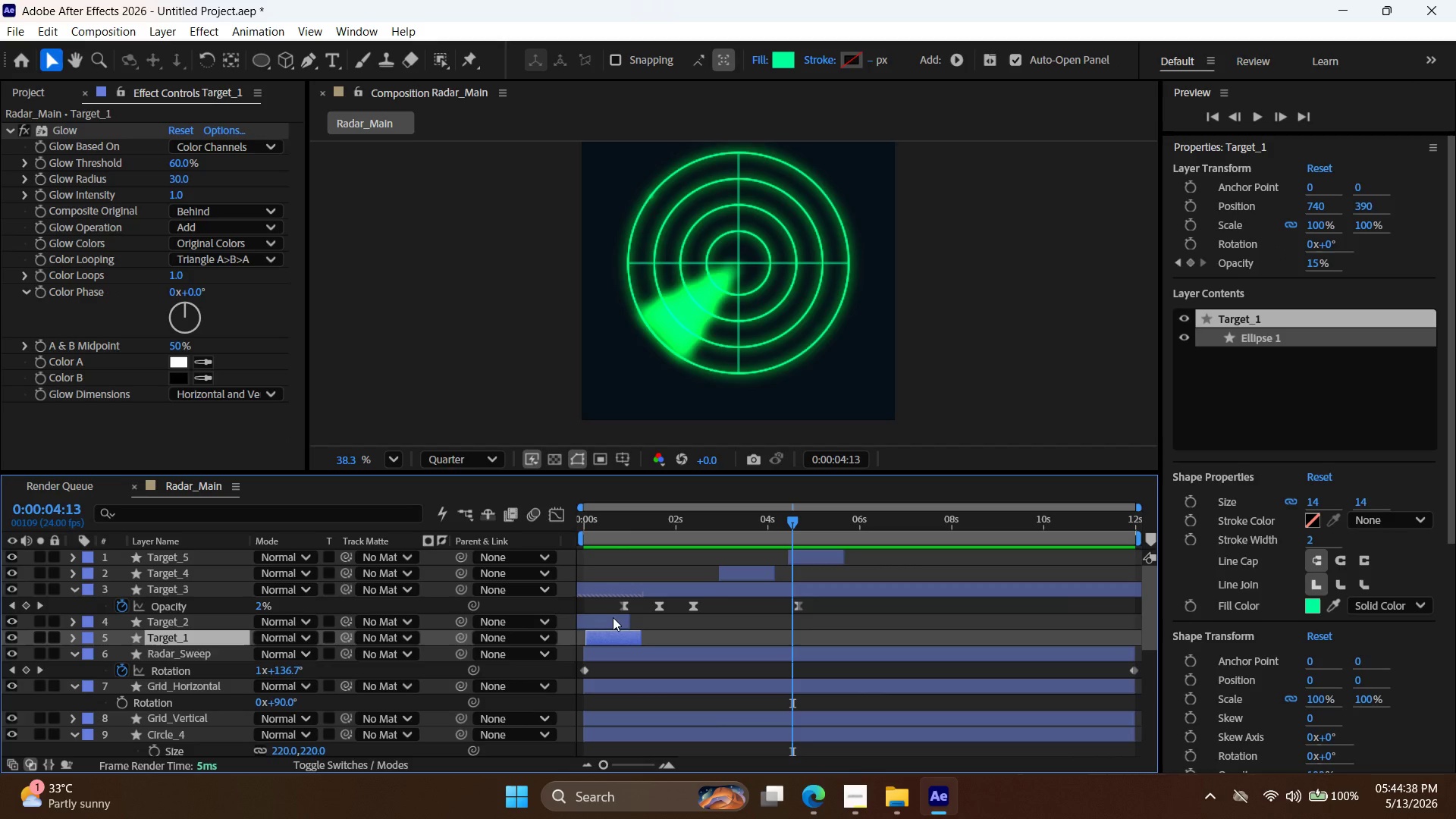 
left_click([613, 617])
 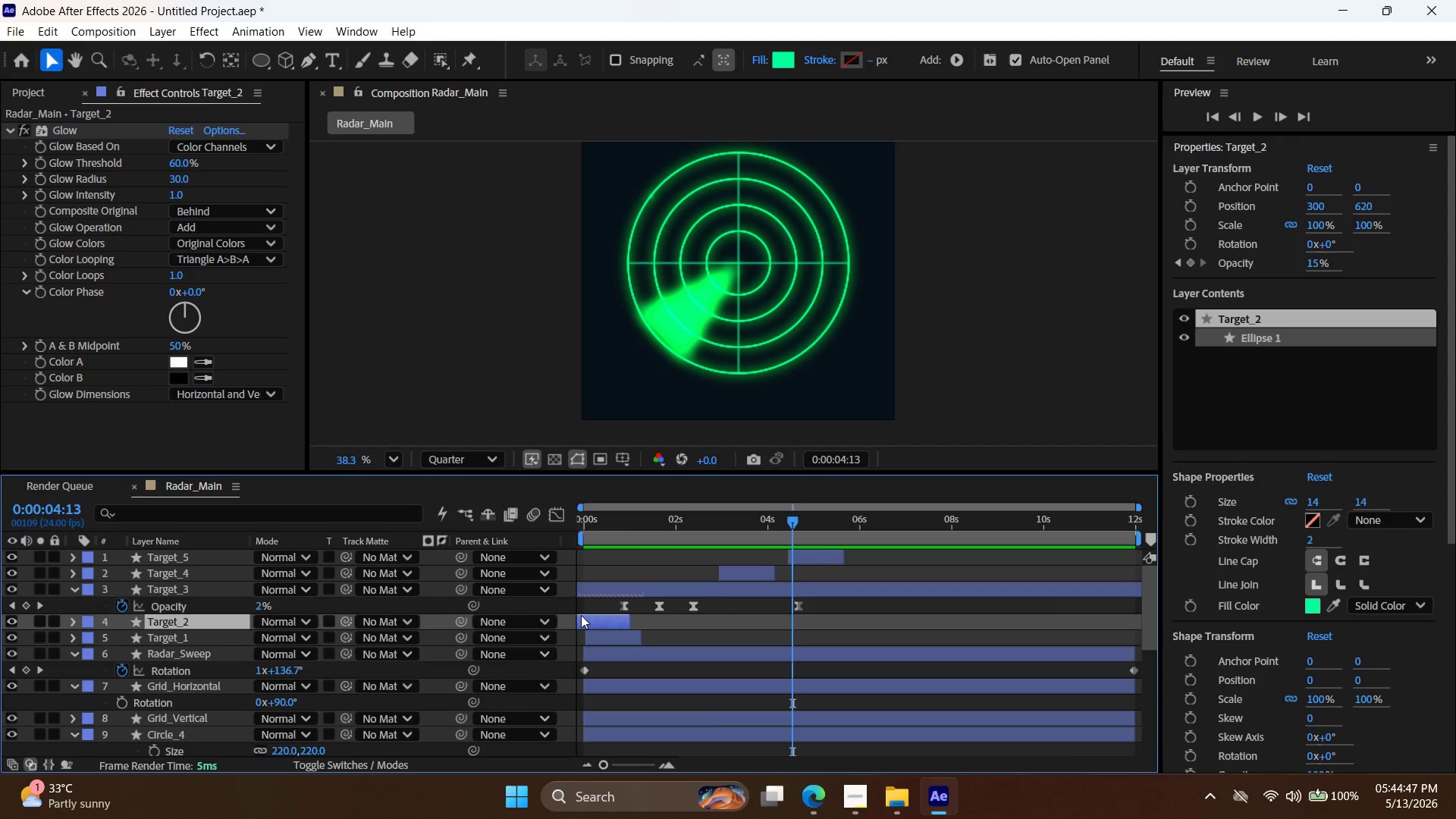 
wait(13.35)
 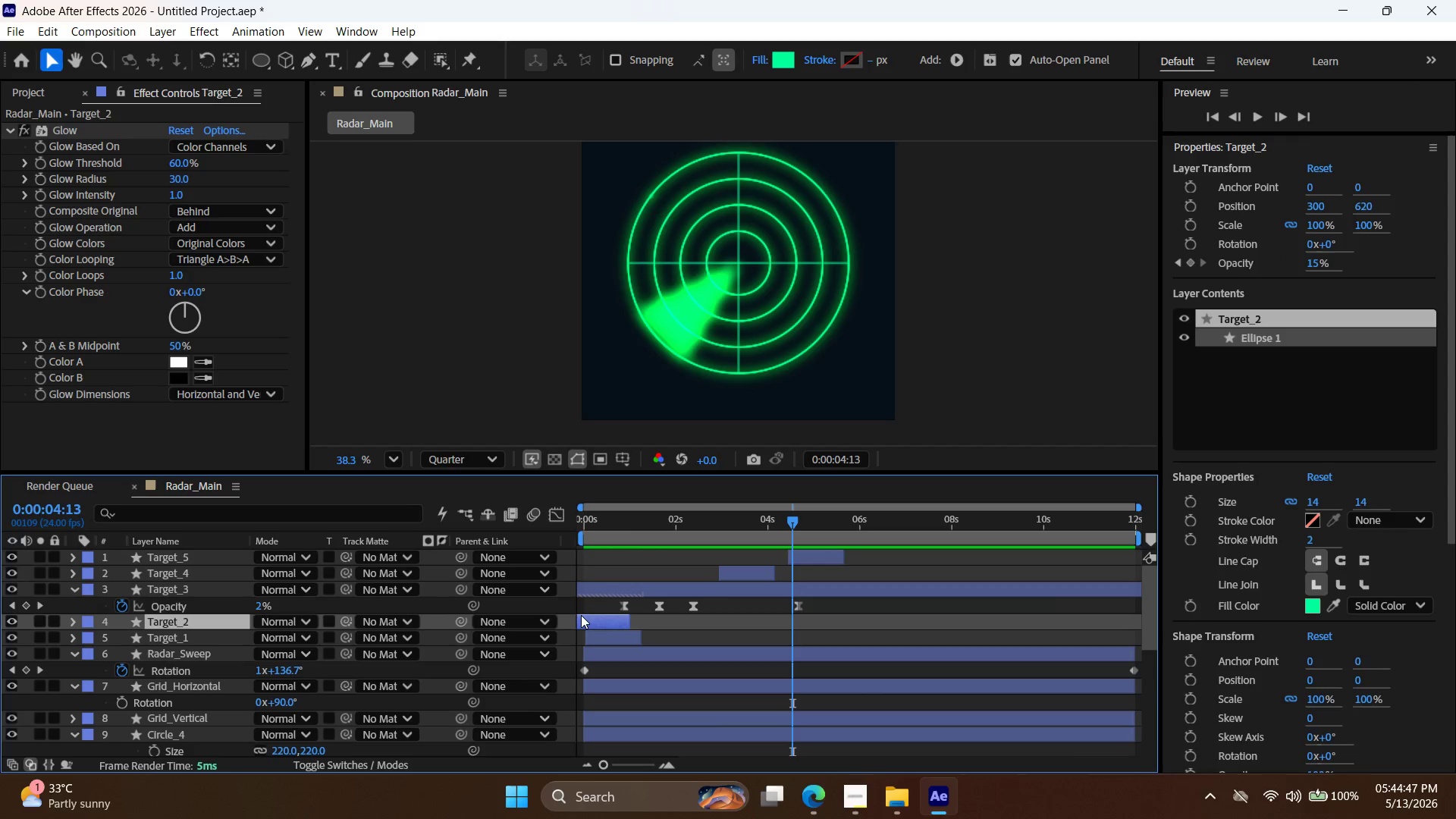 
mouse_move([543, 619])
 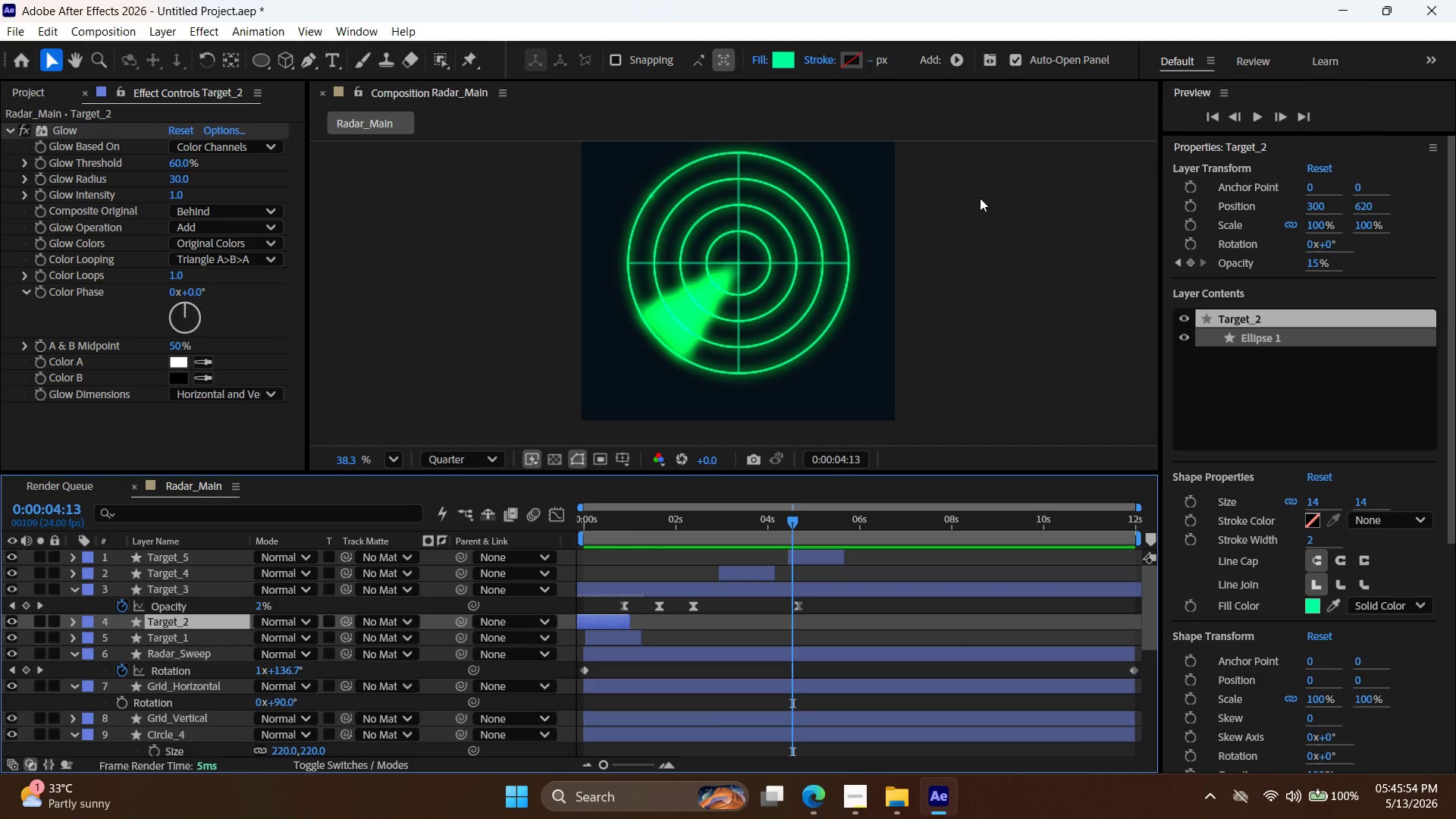 
wait(64.81)
 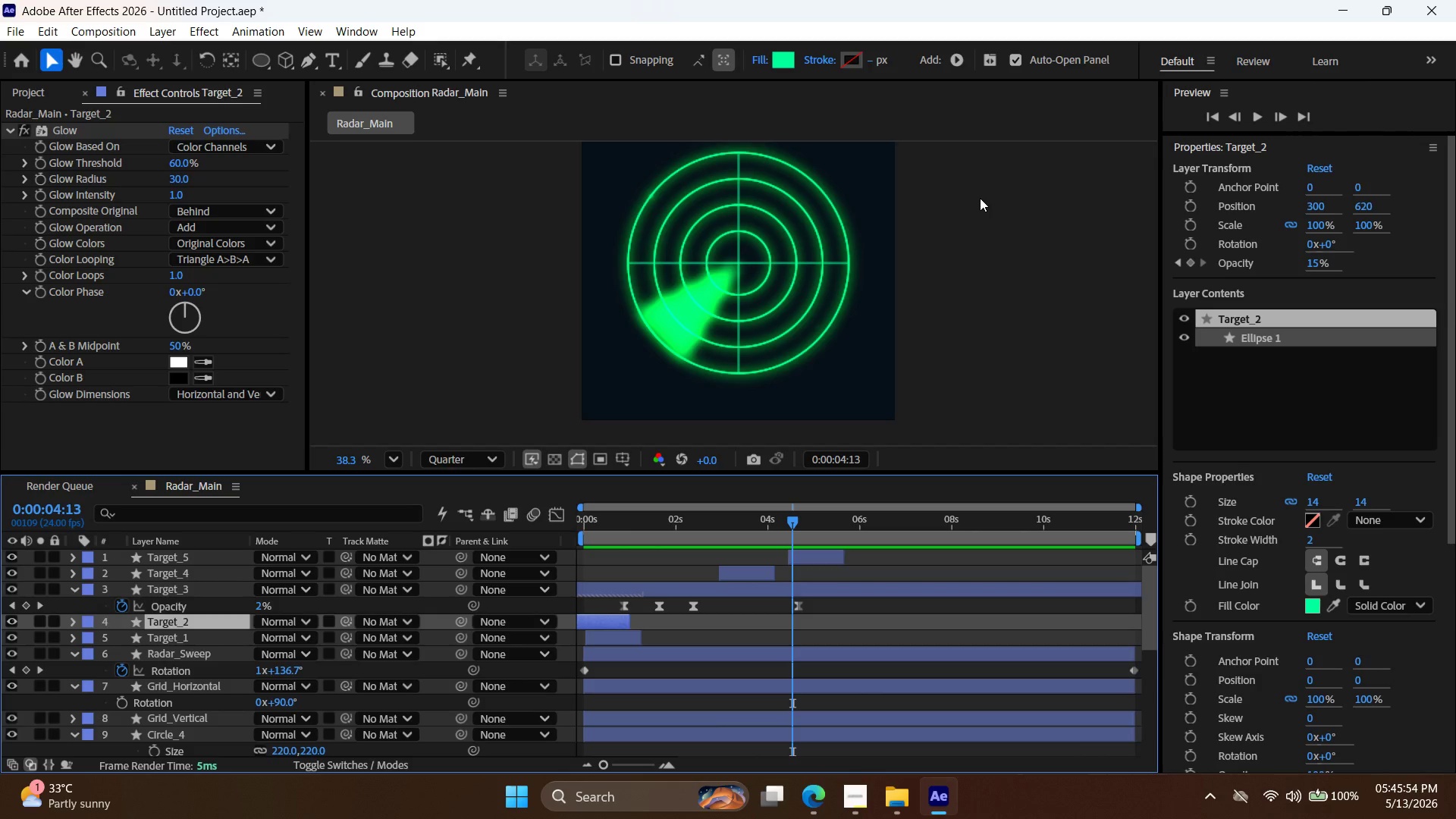 
left_click([1261, 120])
 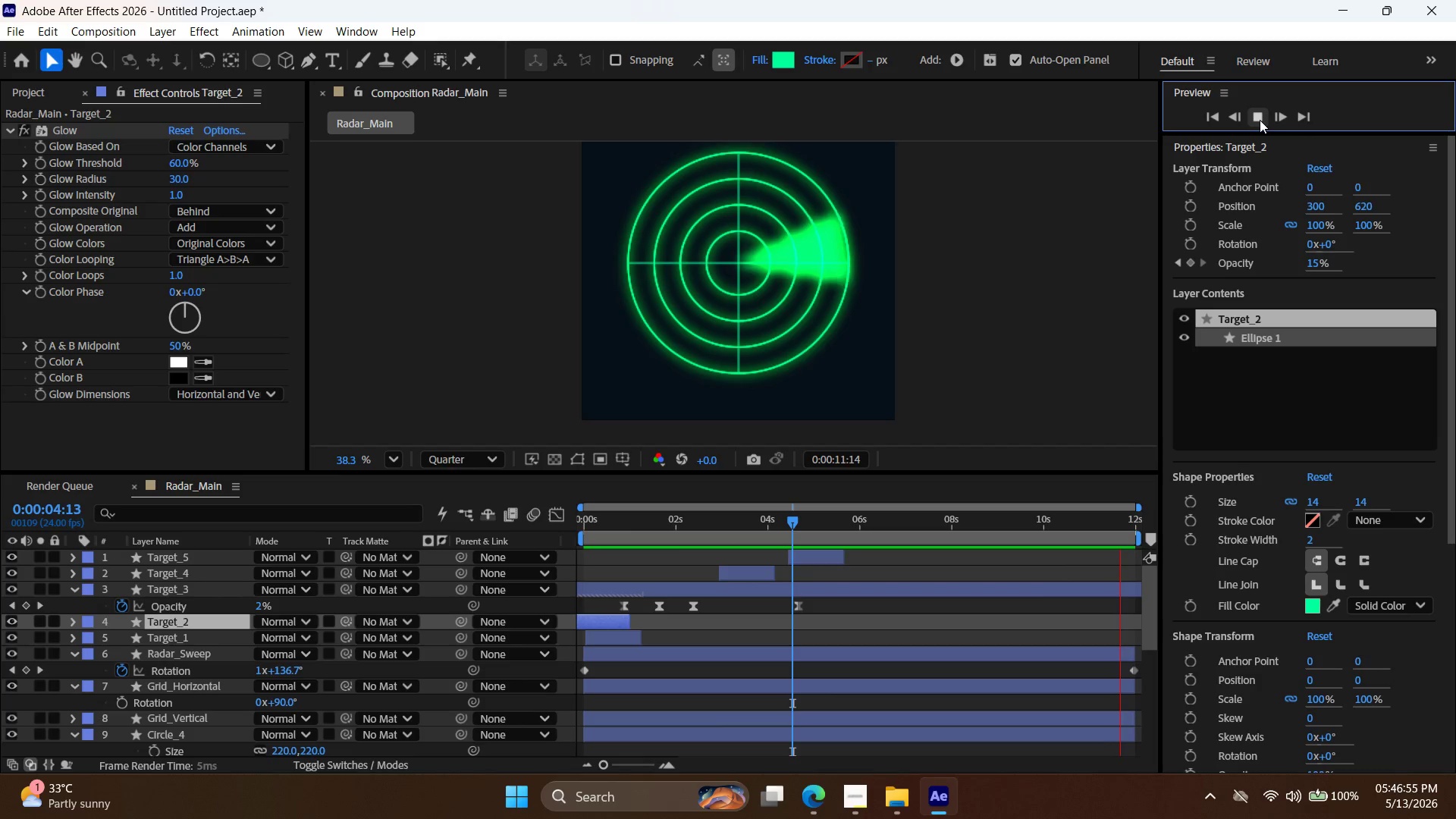 
wait(60.41)
 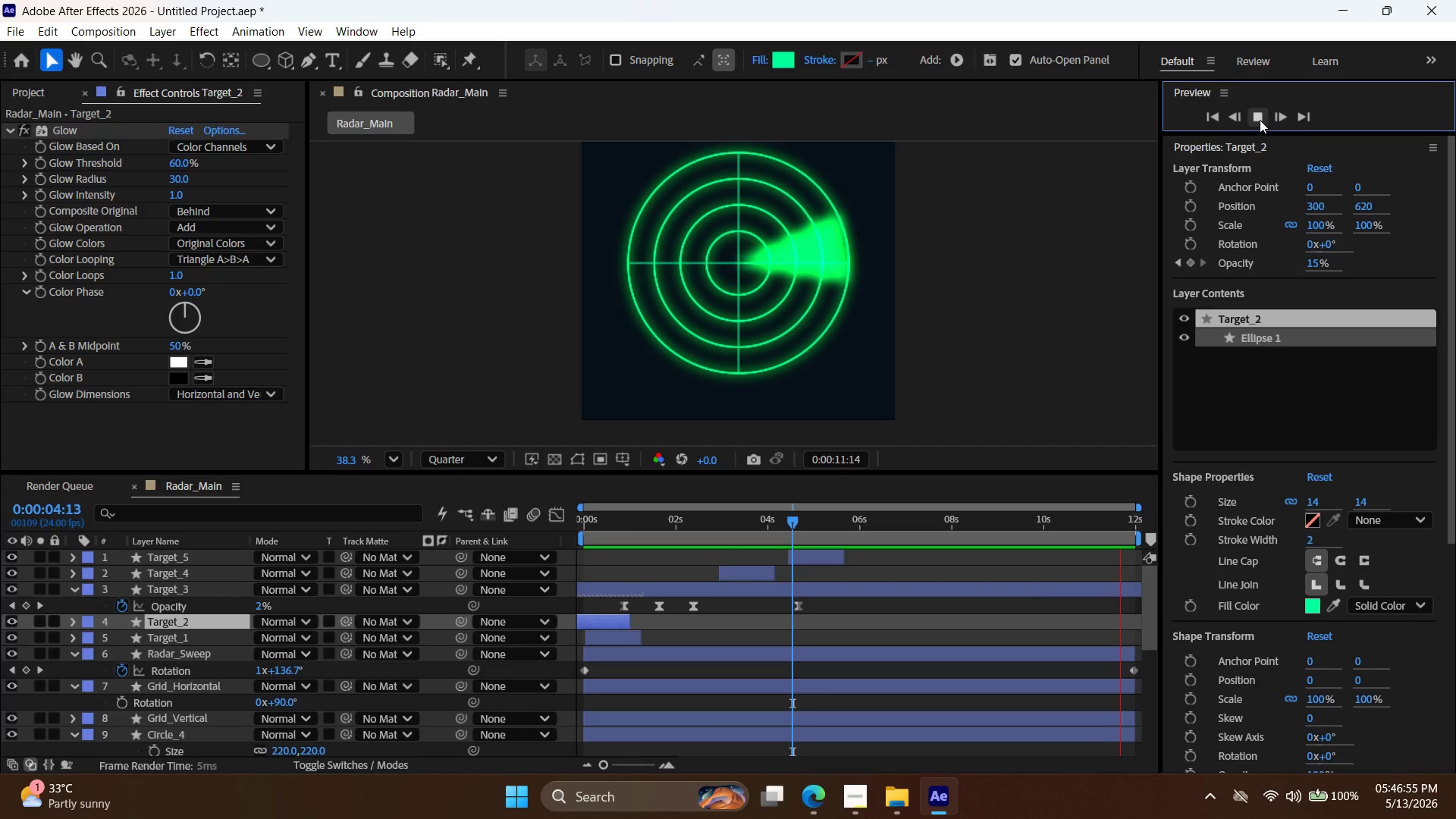 
left_click([1255, 106])
 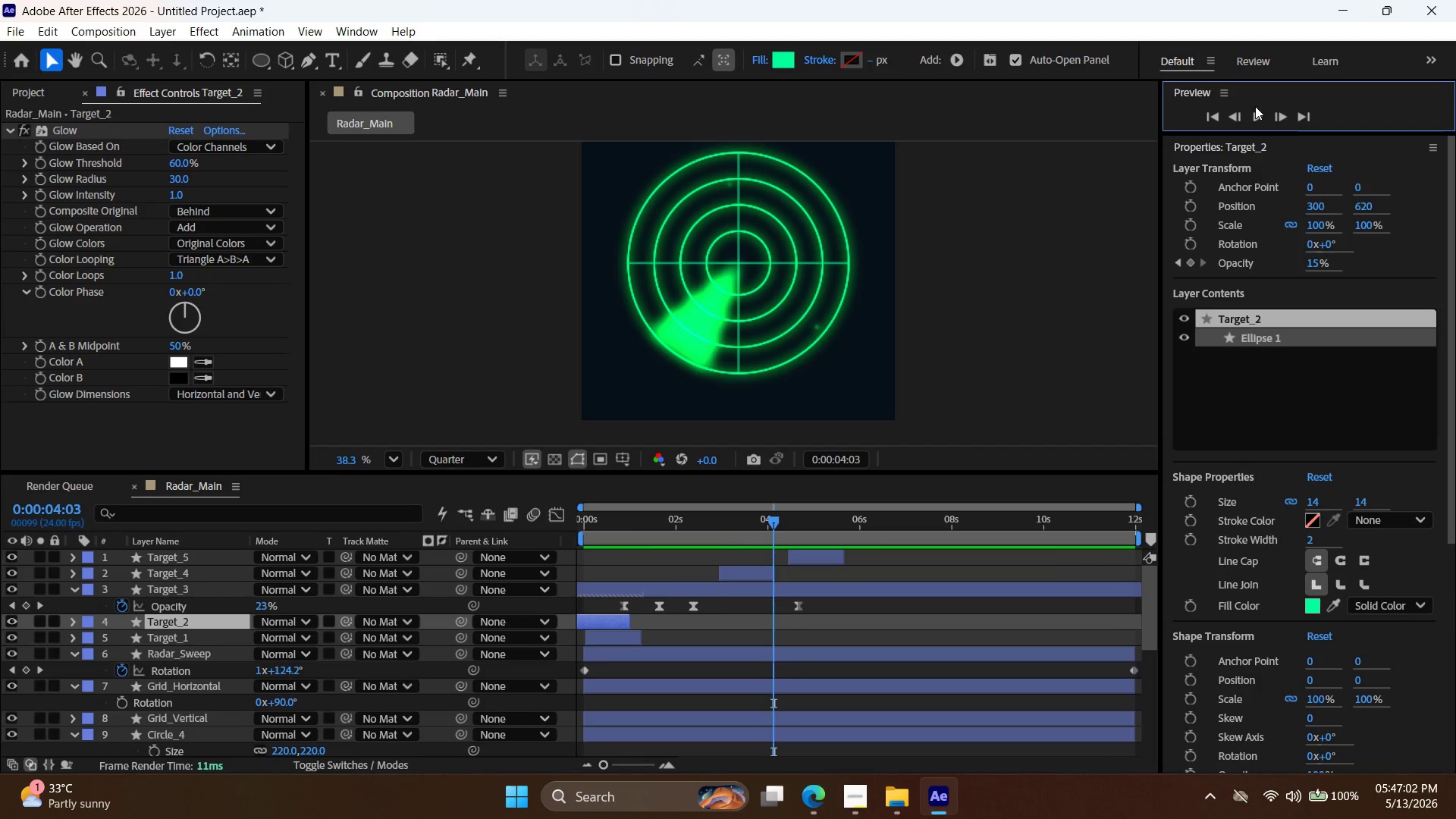 
left_click([1257, 112])
 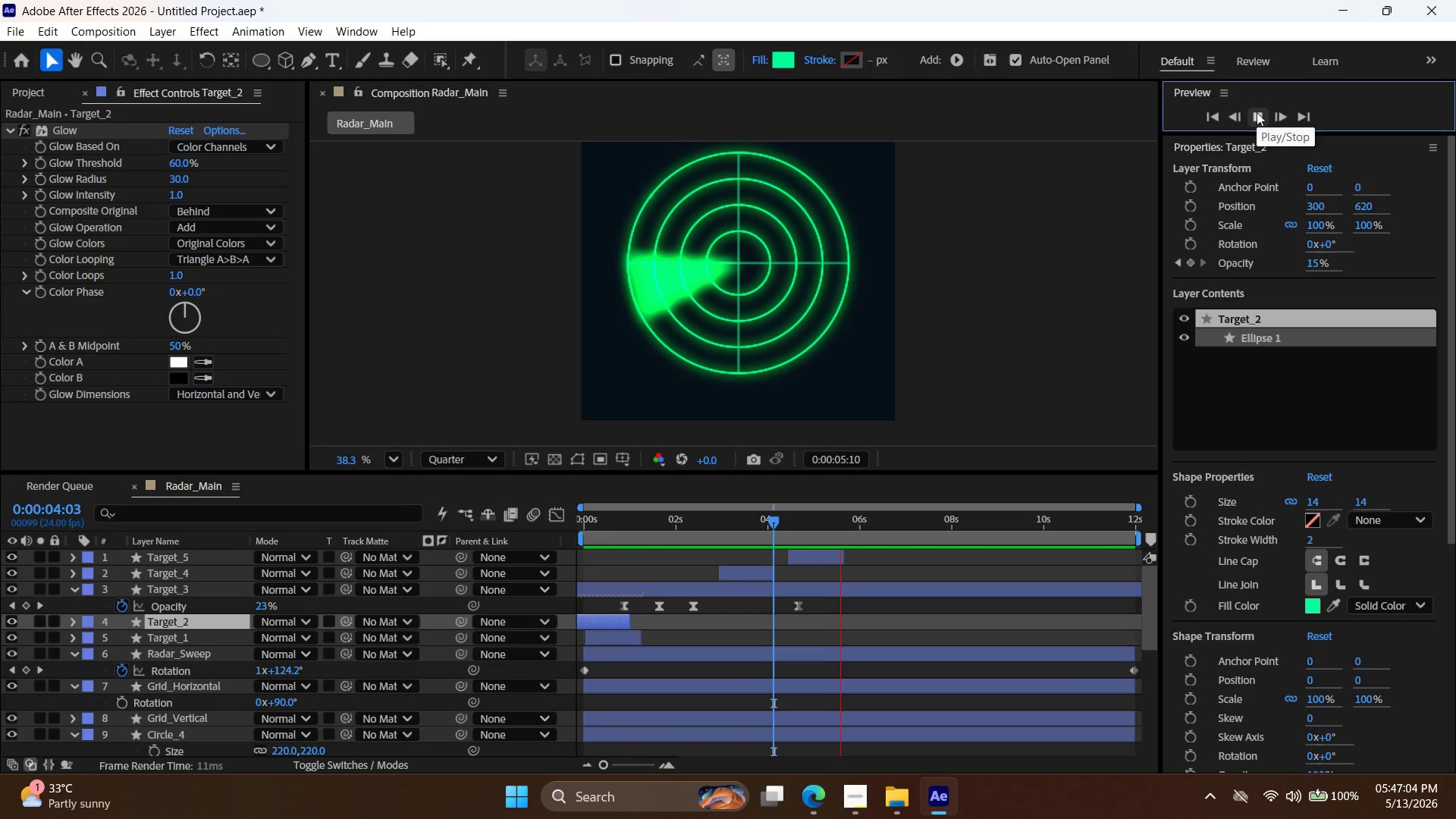 
left_click([1257, 112])
 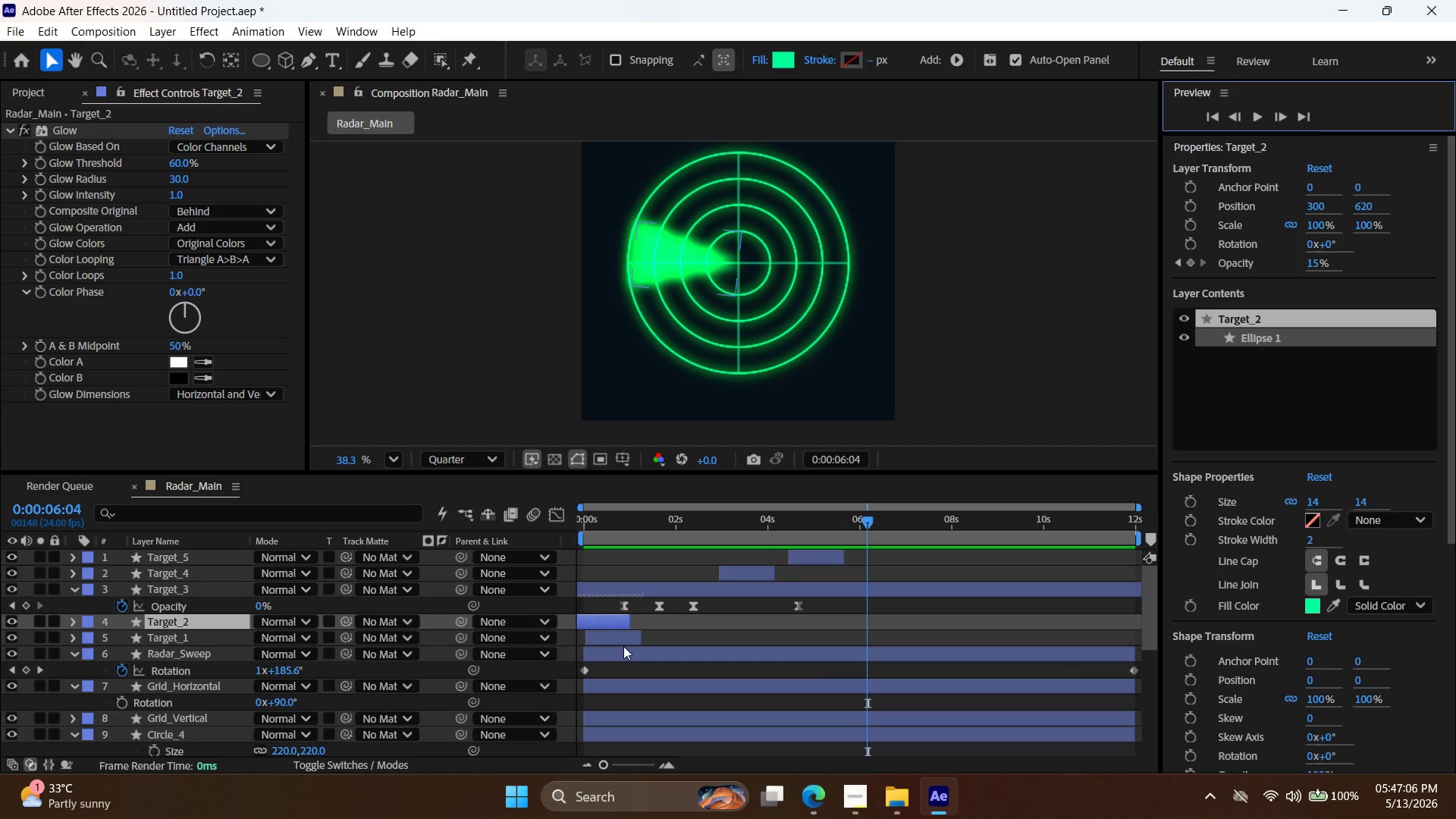 
left_click([620, 630])
 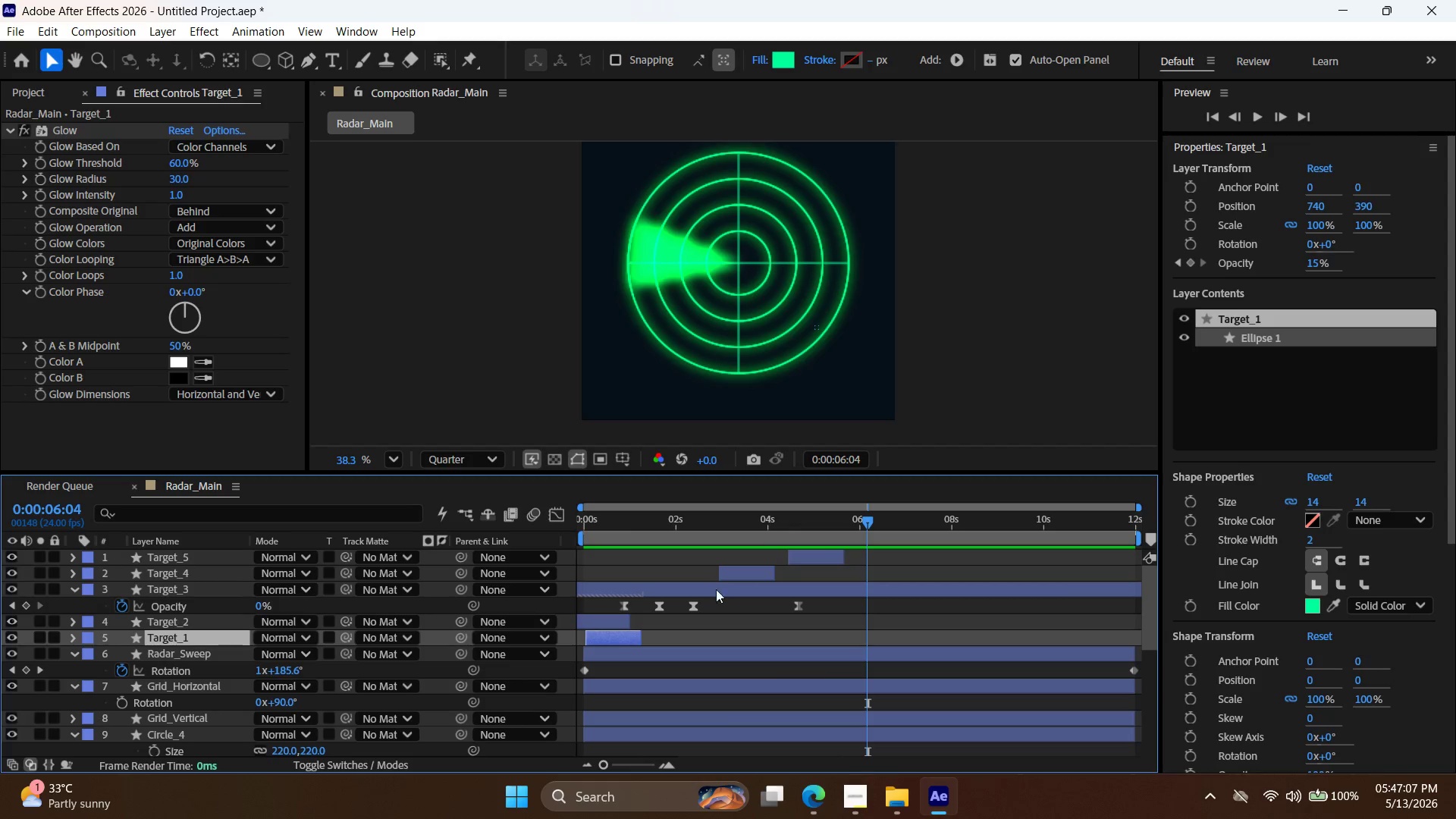 
left_click([742, 569])
 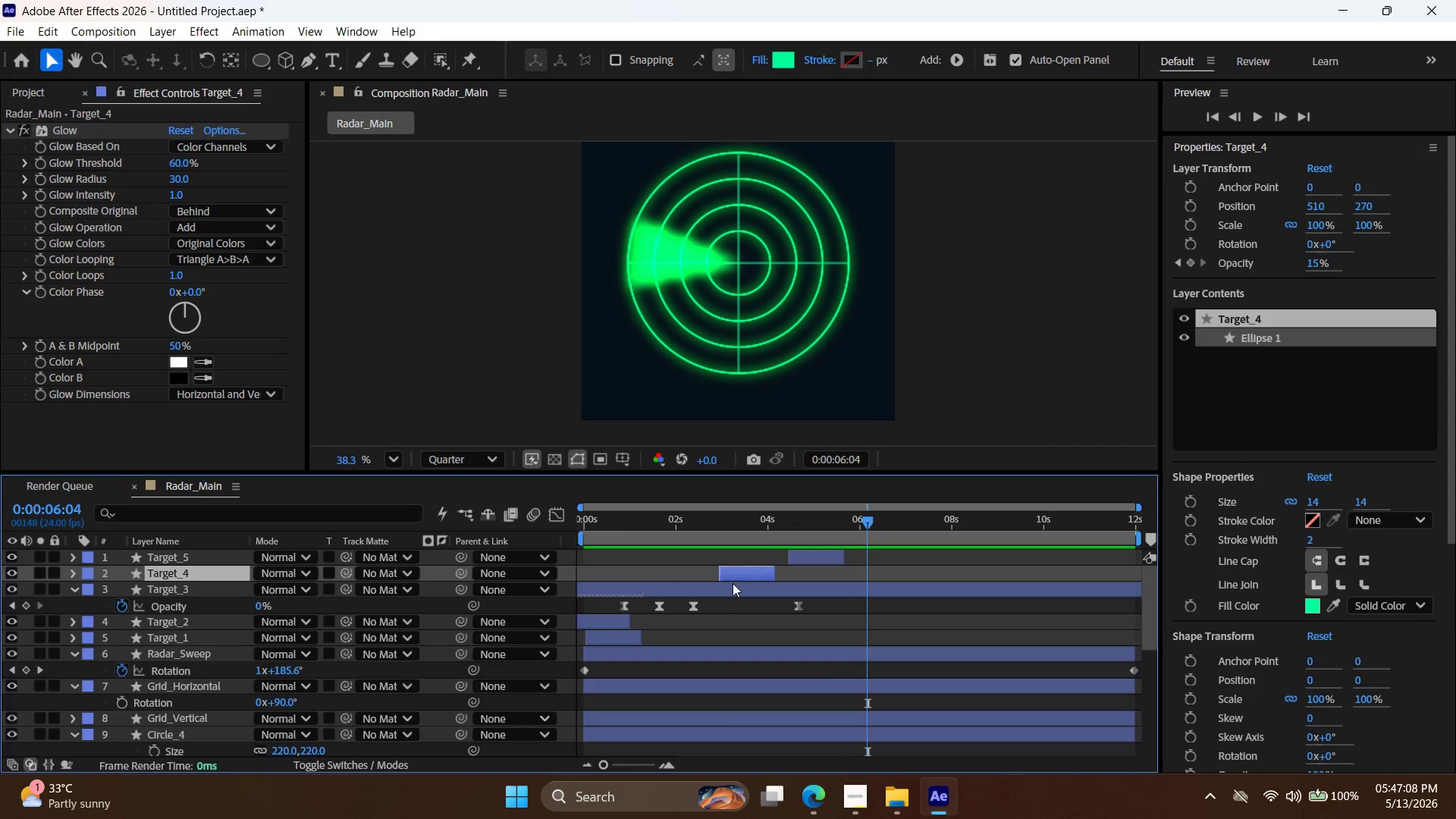 
left_click([733, 585])
 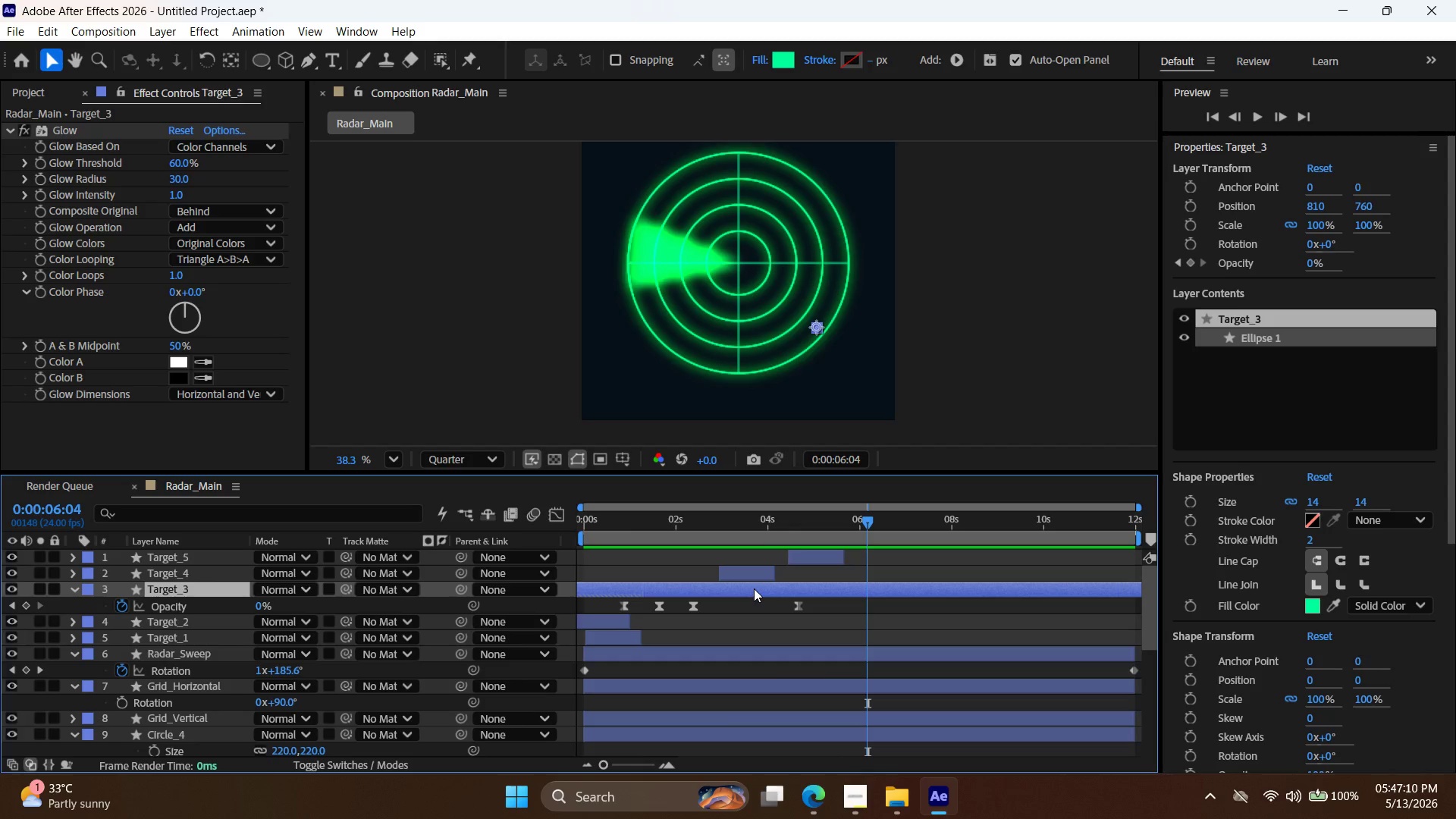 
left_click([822, 557])
 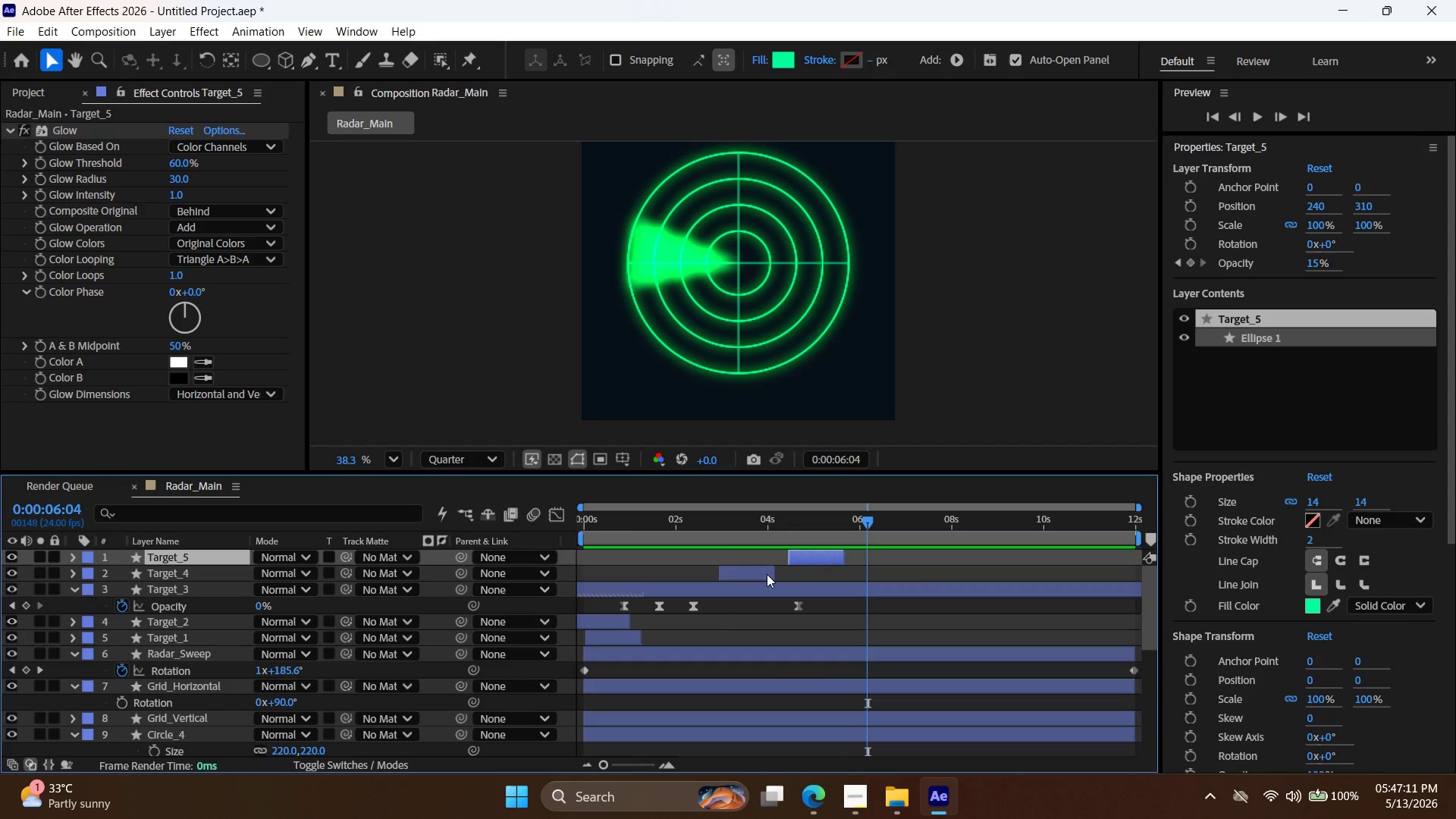 
left_click([748, 575])
 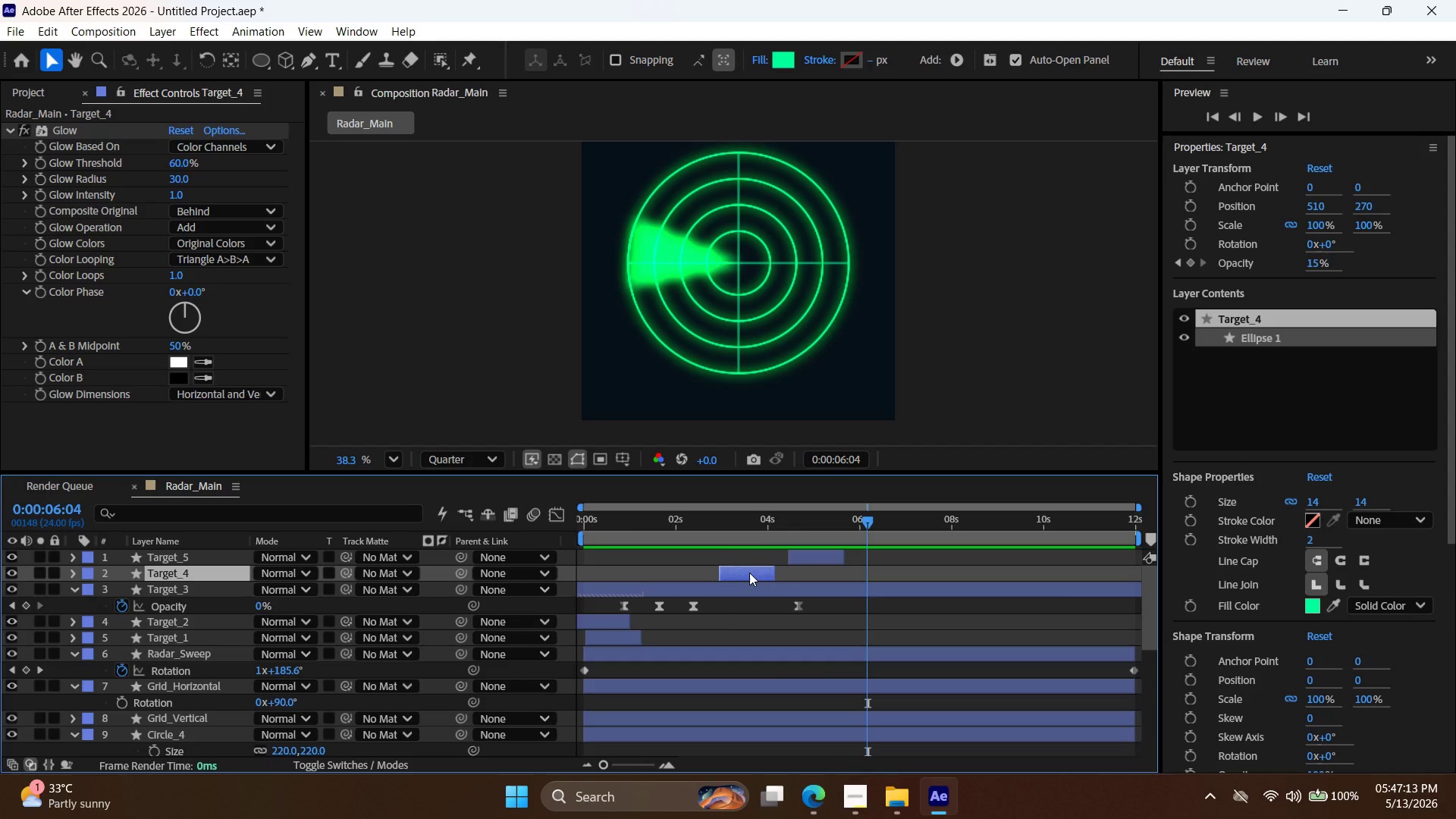 
left_click([750, 573])
 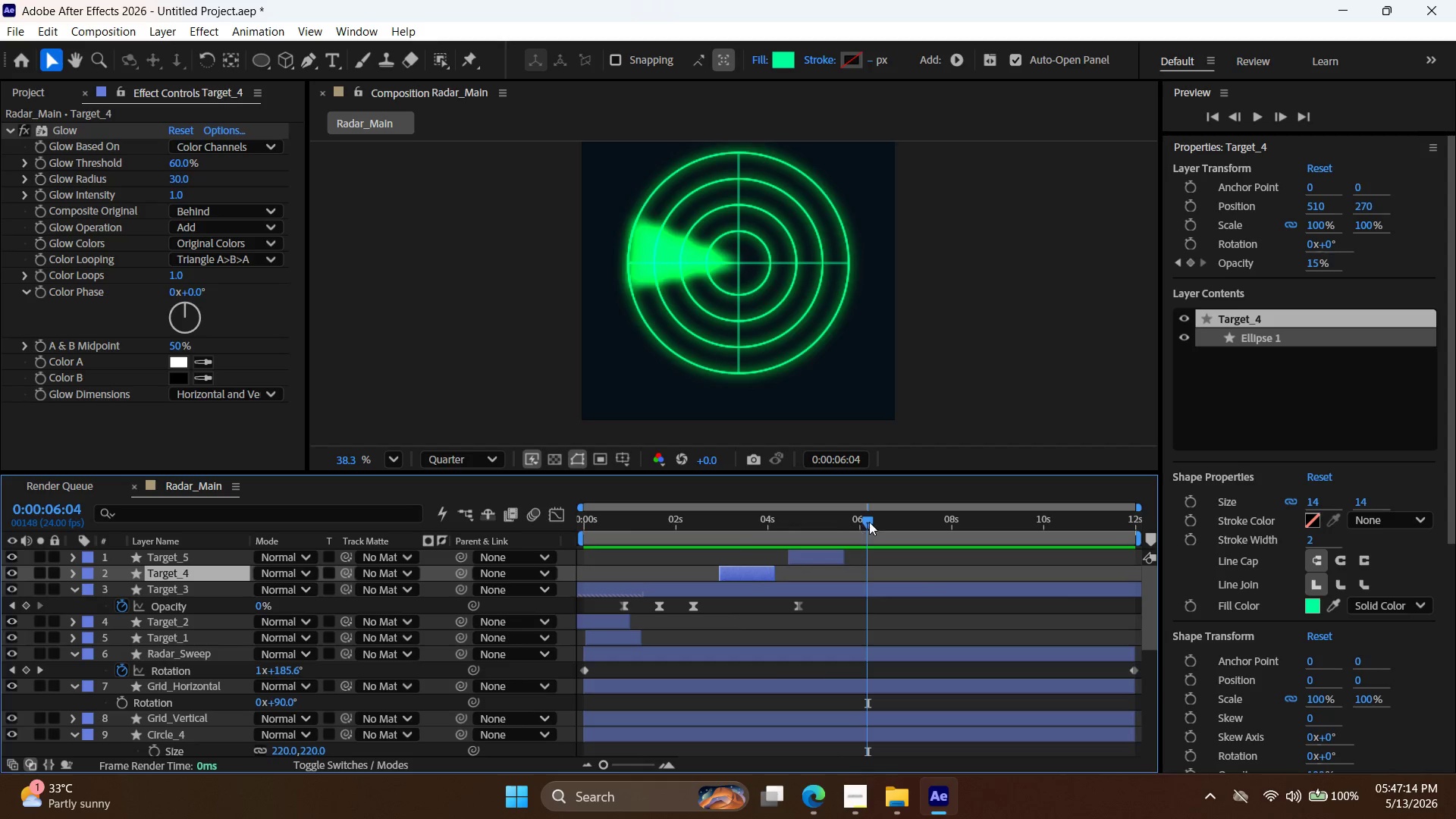 
left_click_drag(start_coordinate=[872, 522], to_coordinate=[745, 552])
 